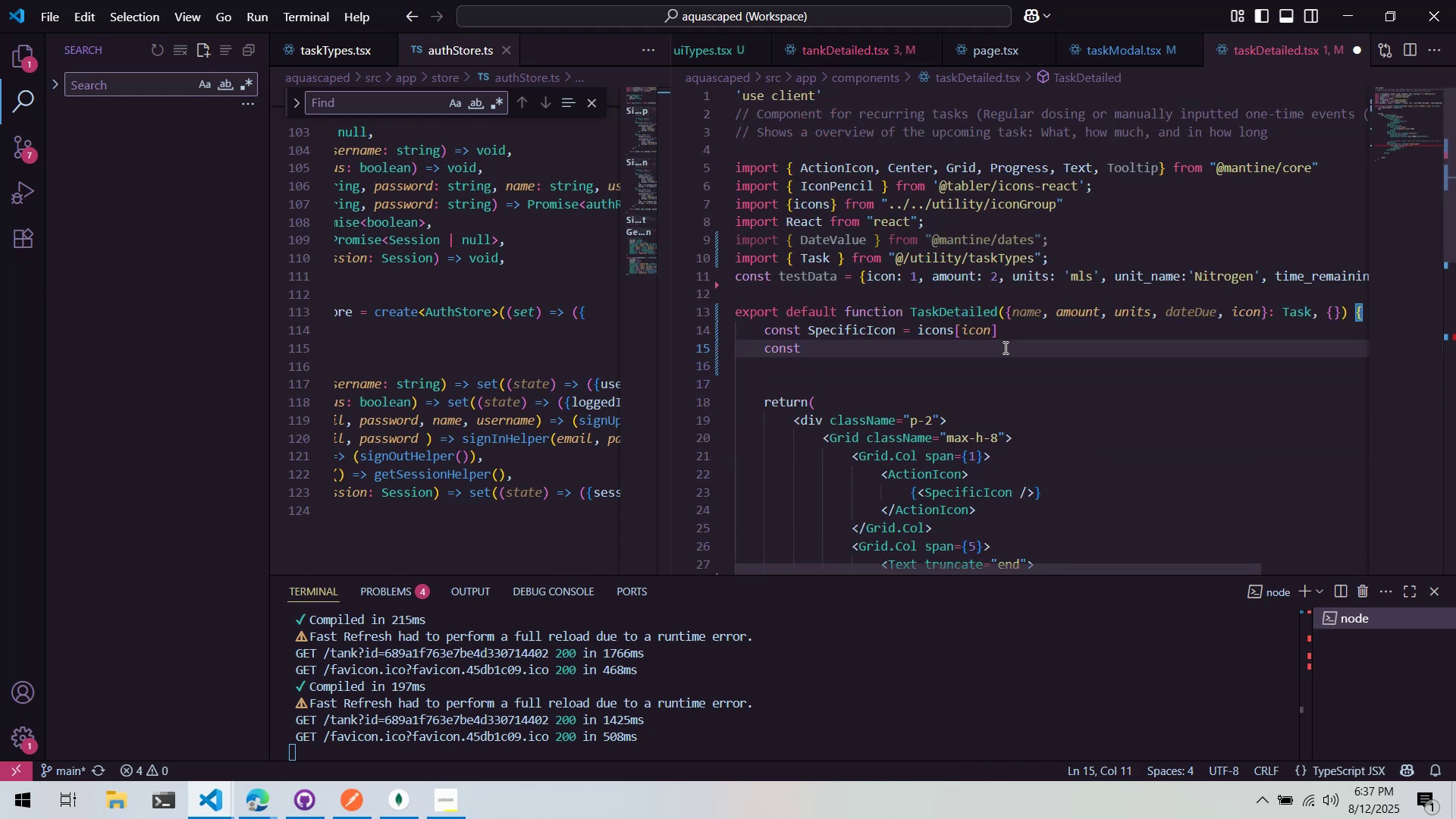 
wait(8.01)
 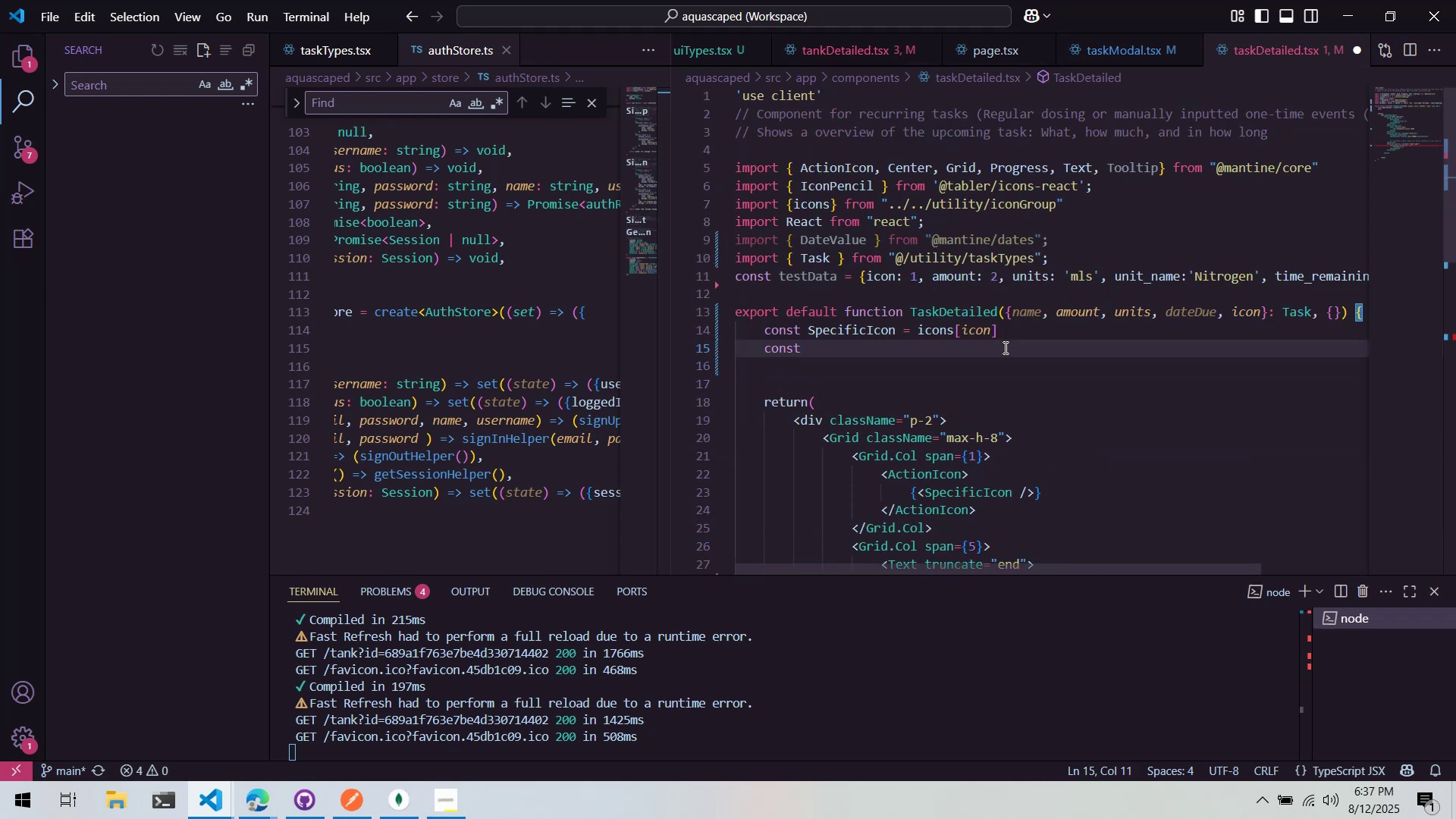 
key(S)
 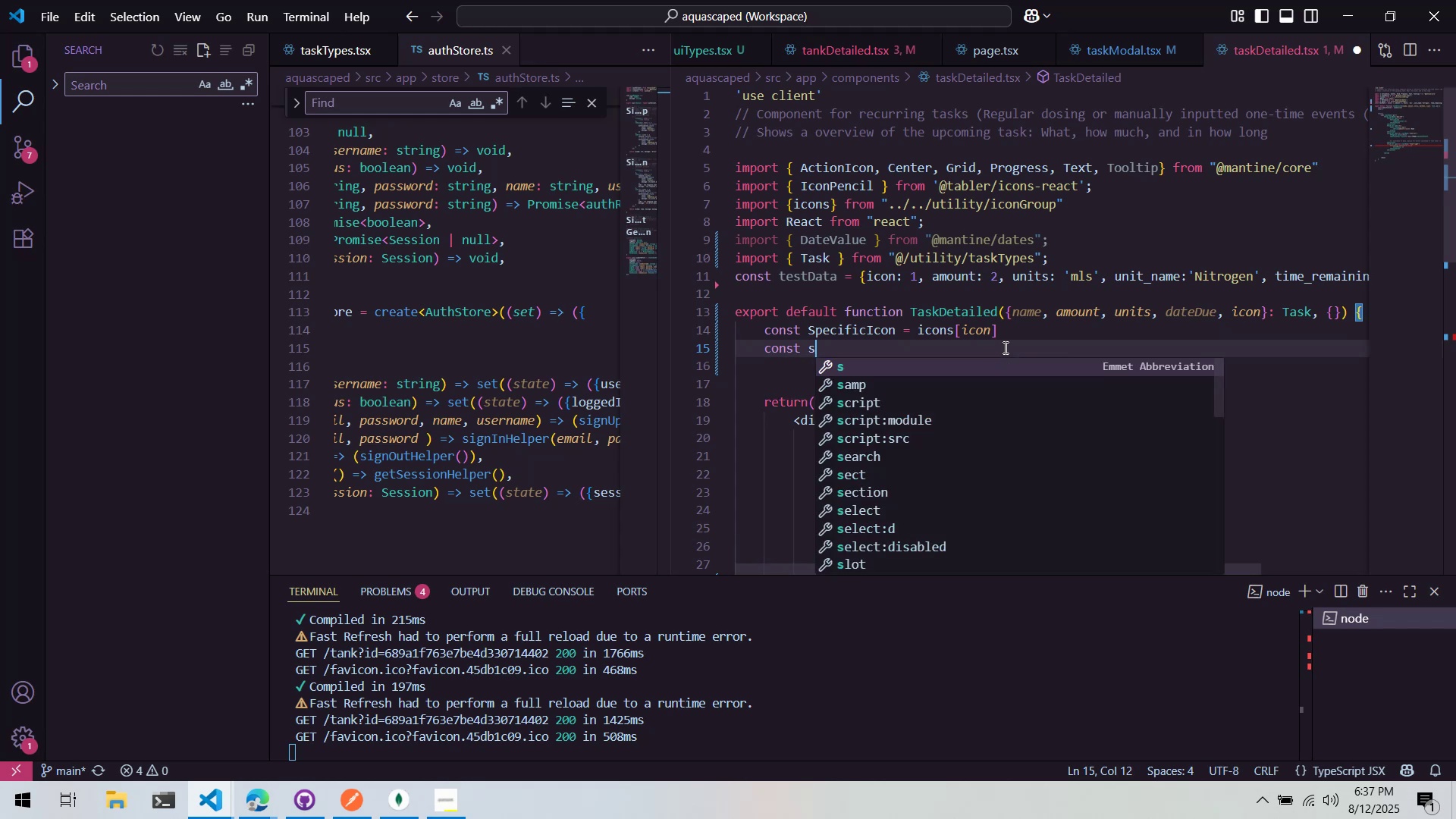 
key(Equal)
 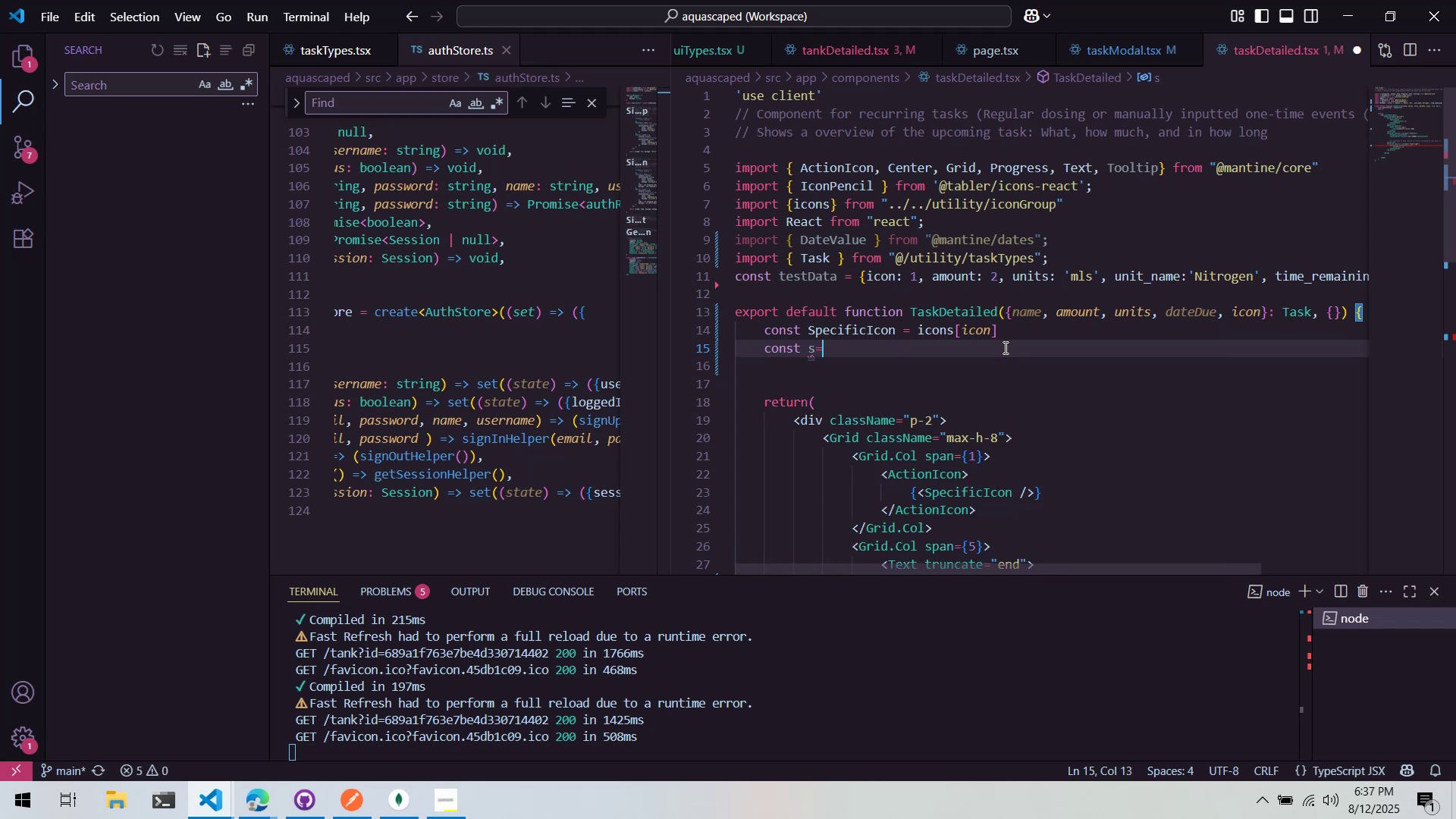 
key(Backspace)
 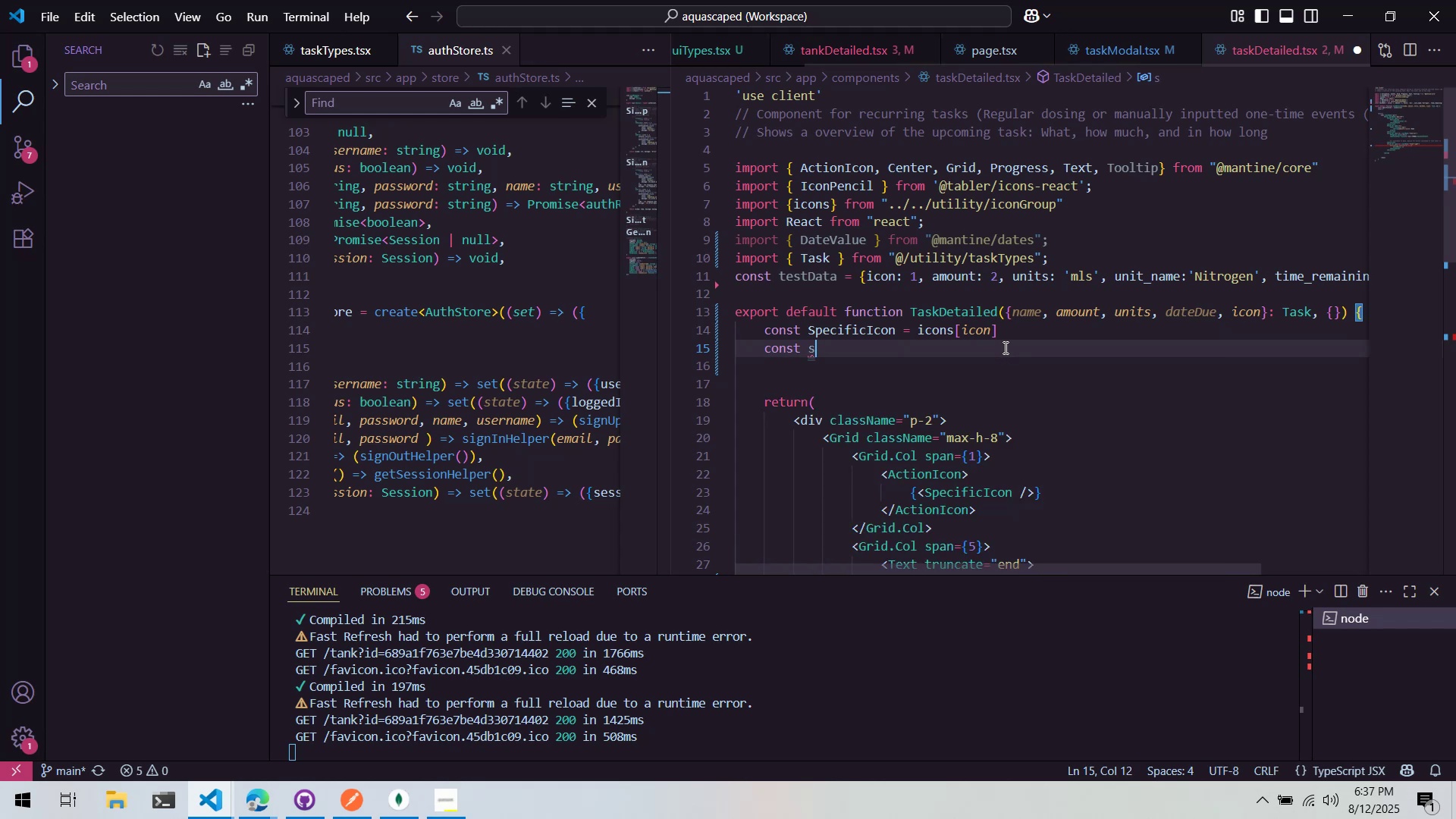 
key(Backspace)
 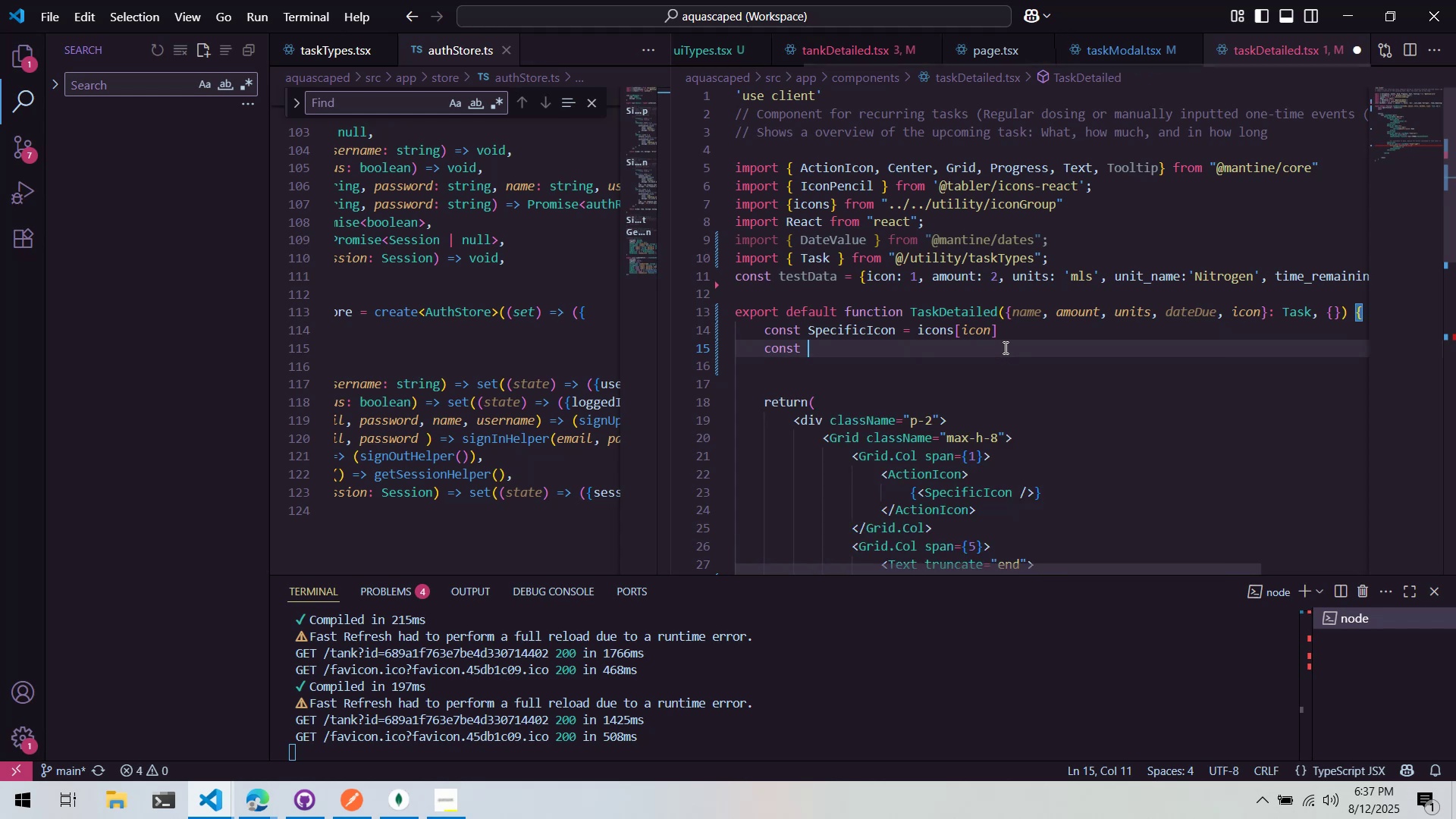 
type(set)
key(Backspace)
key(Backspace)
key(Backspace)
type(SetTaskAction)
 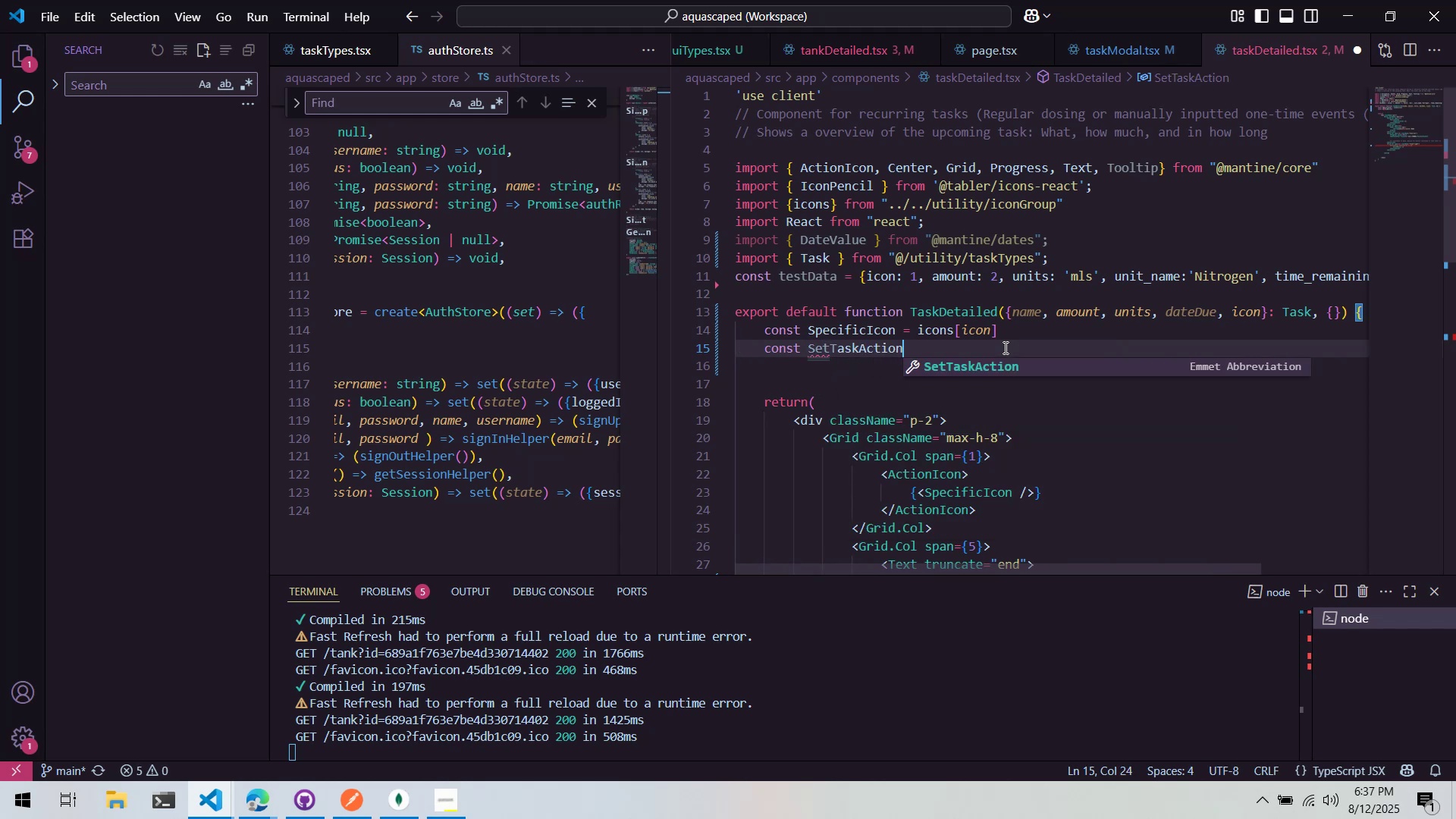 
wait(12.71)
 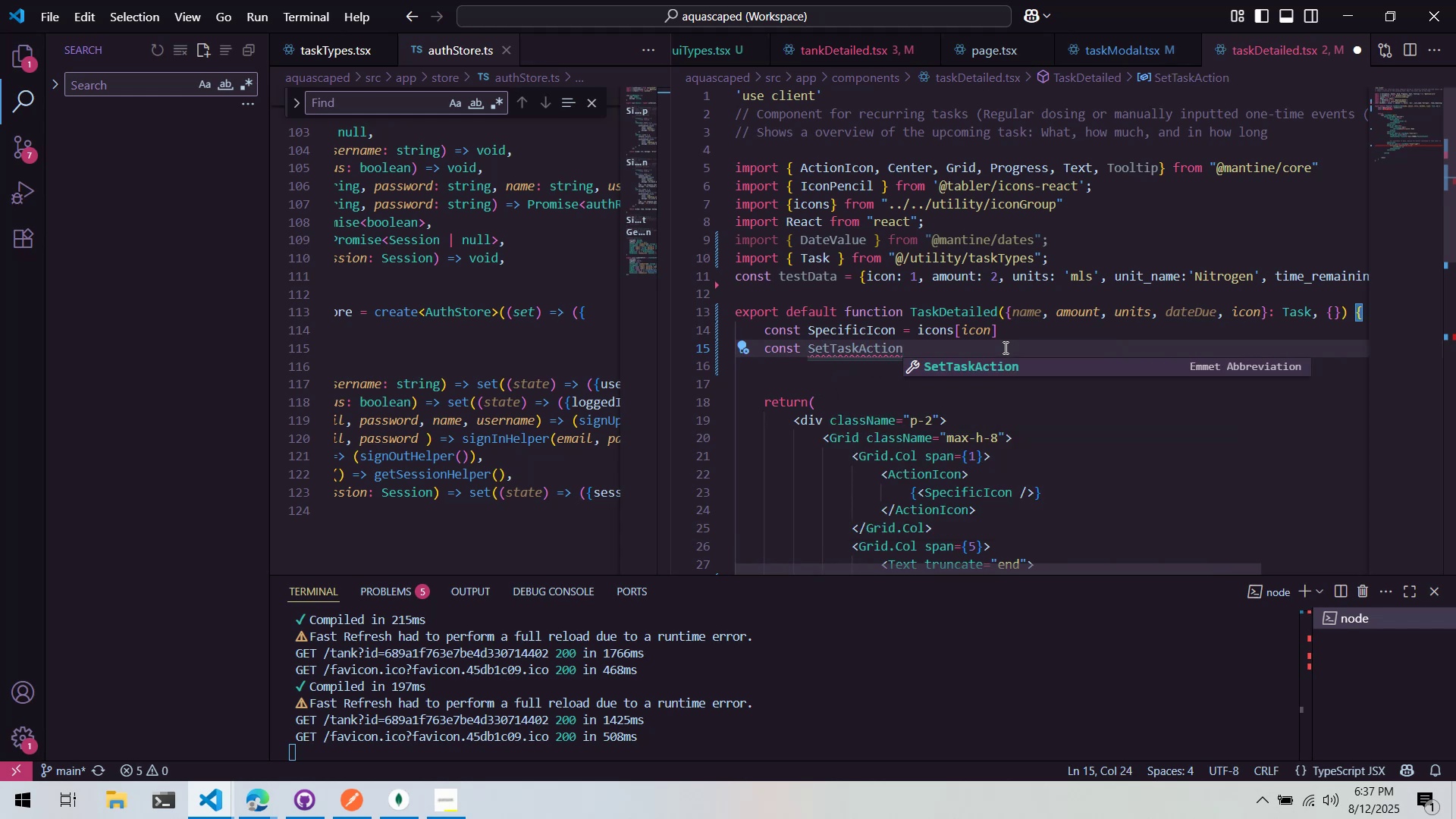 
type( = useTank)
 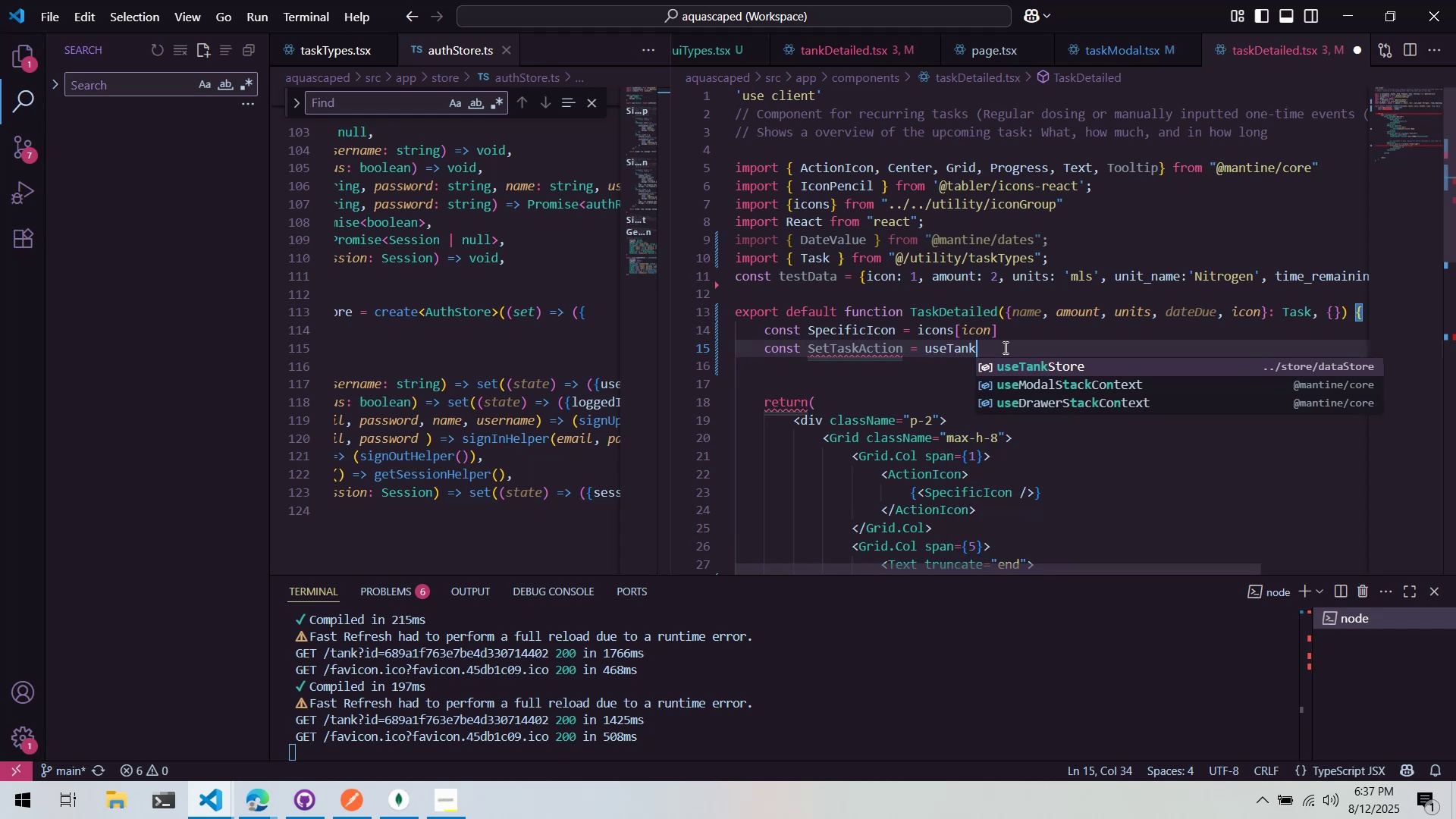 
key(Enter)
 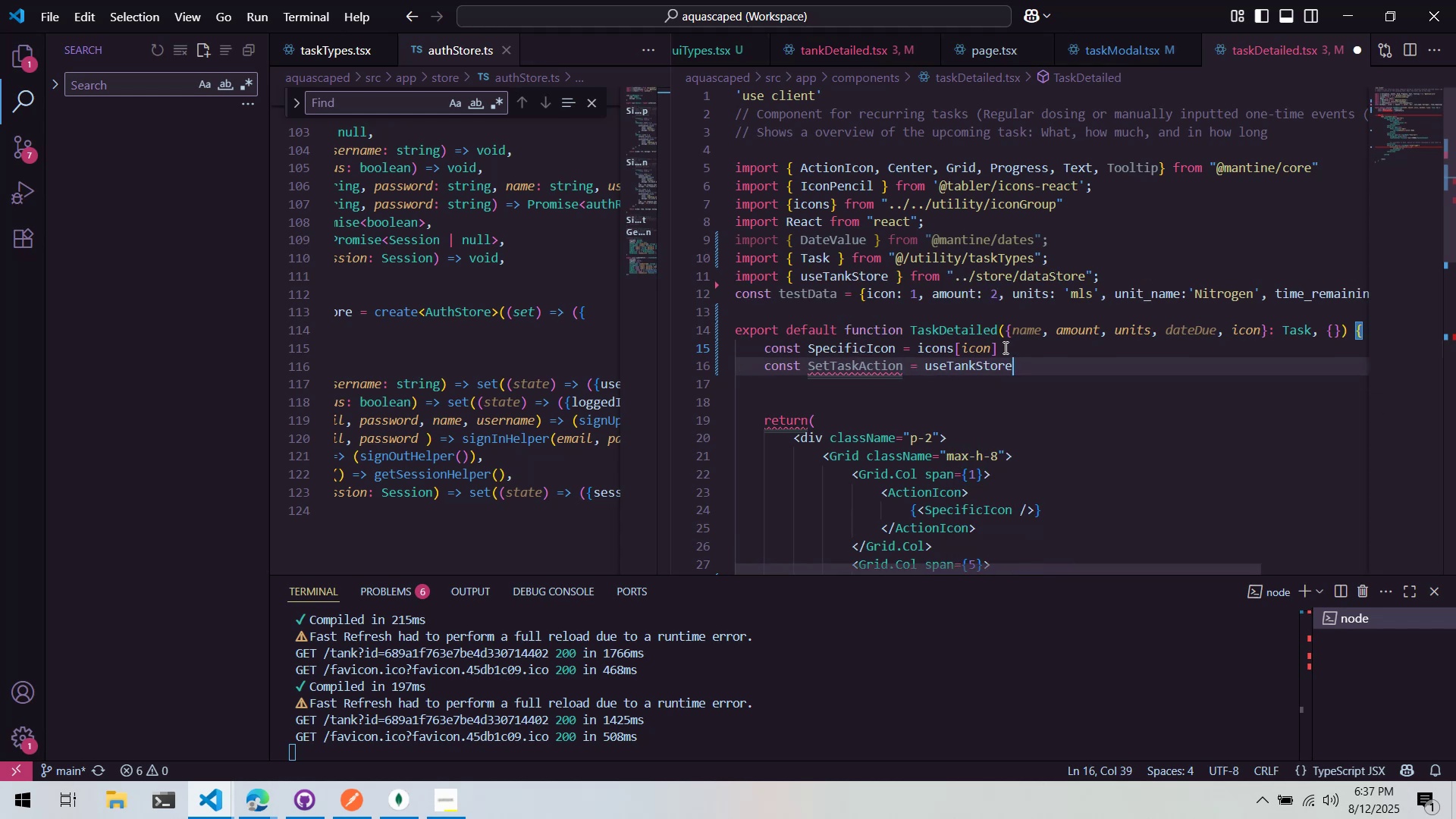 
type(((state) => (state.setTask)
 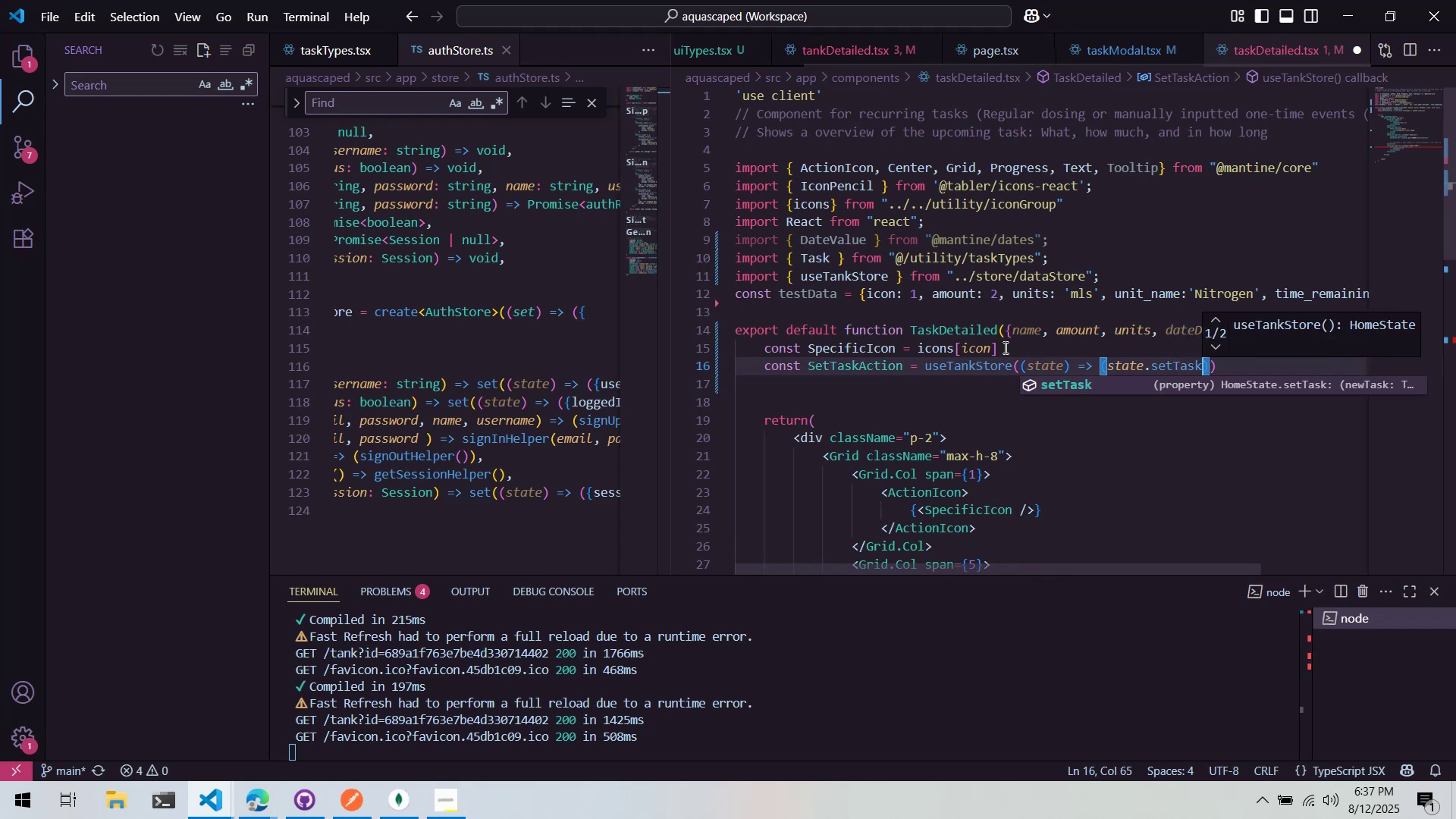 
key(ArrowRight)
 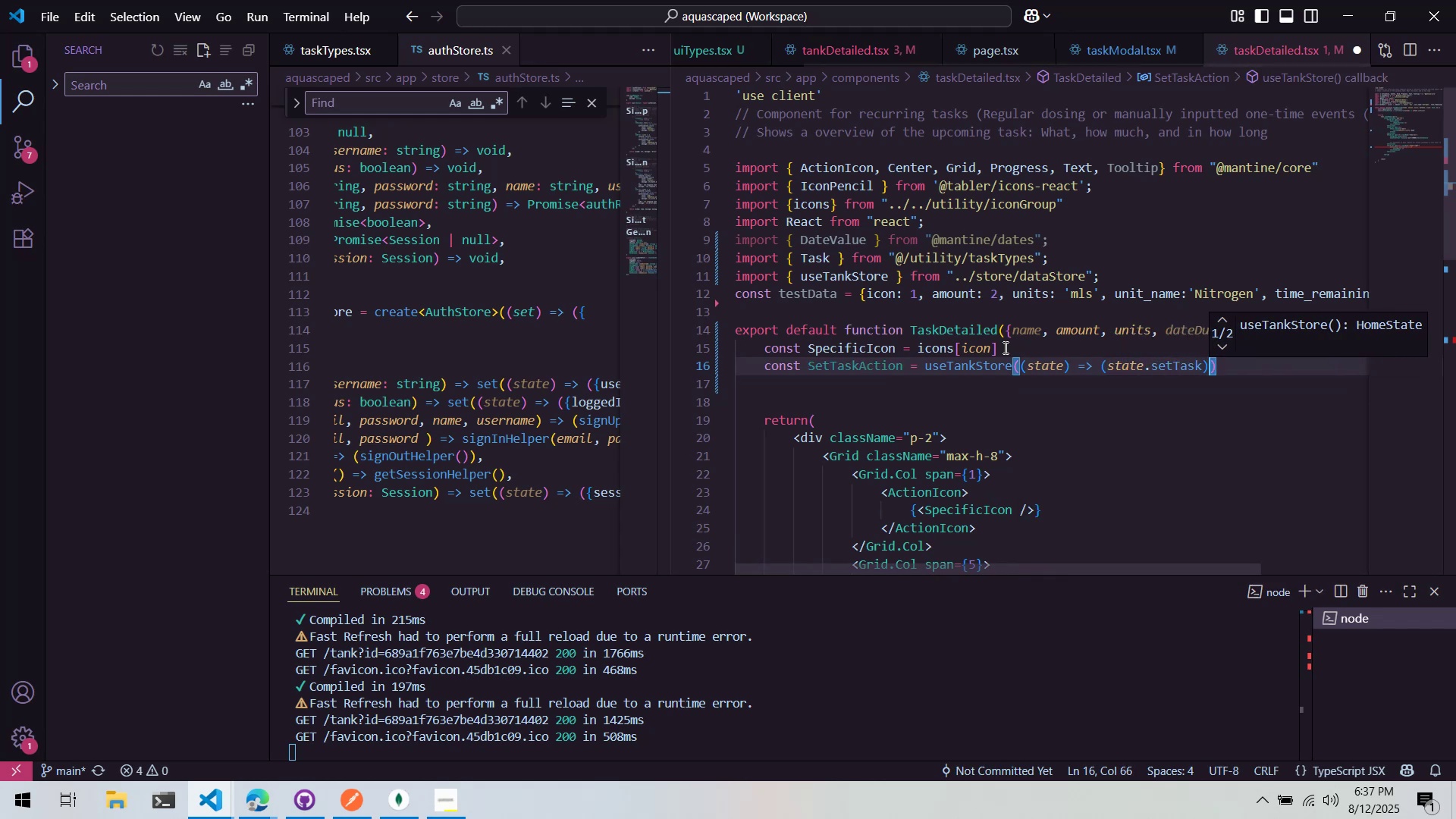 
key(ArrowRight)
 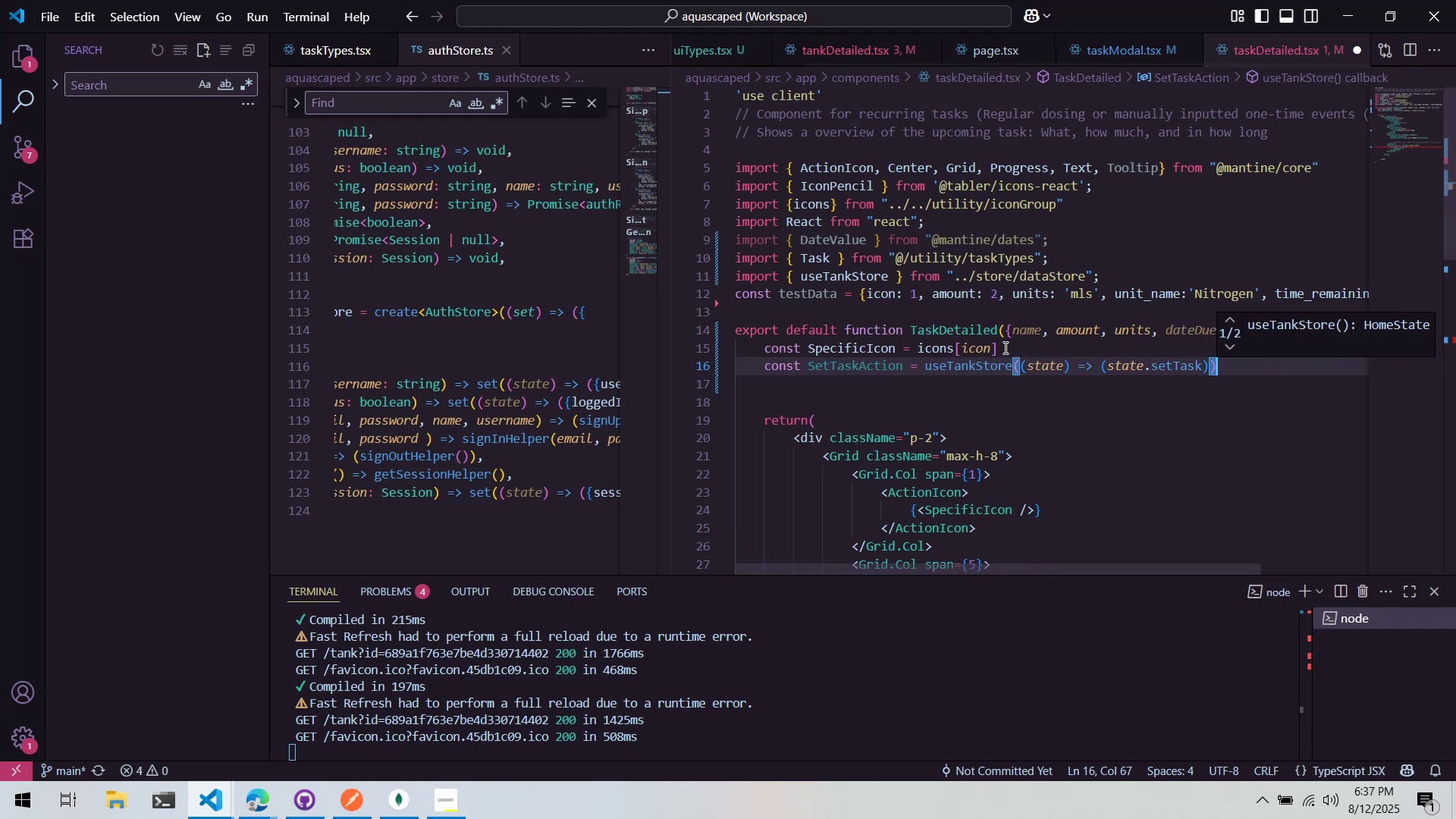 
key(Semicolon)
 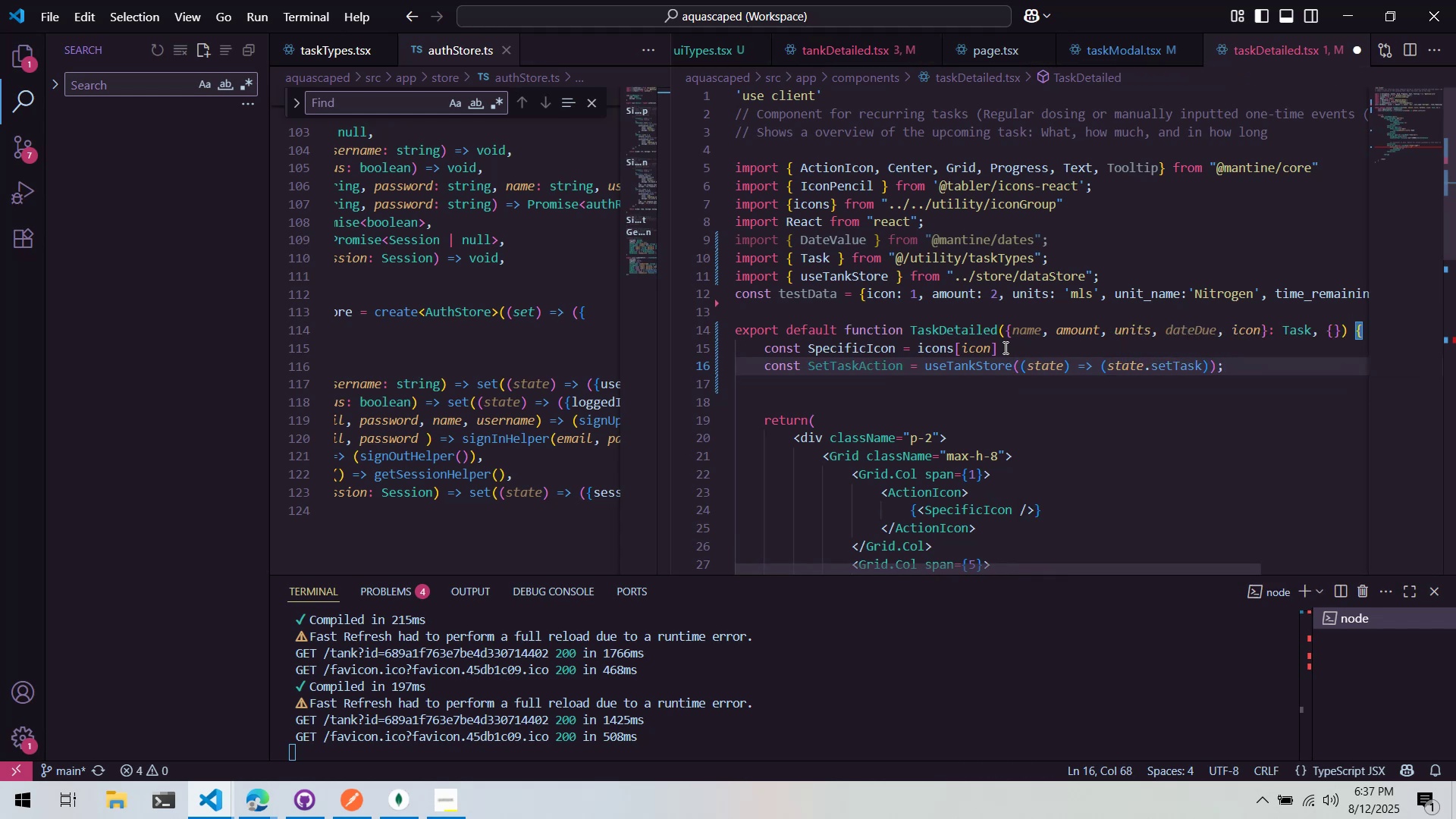 
key(ArrowUp)
 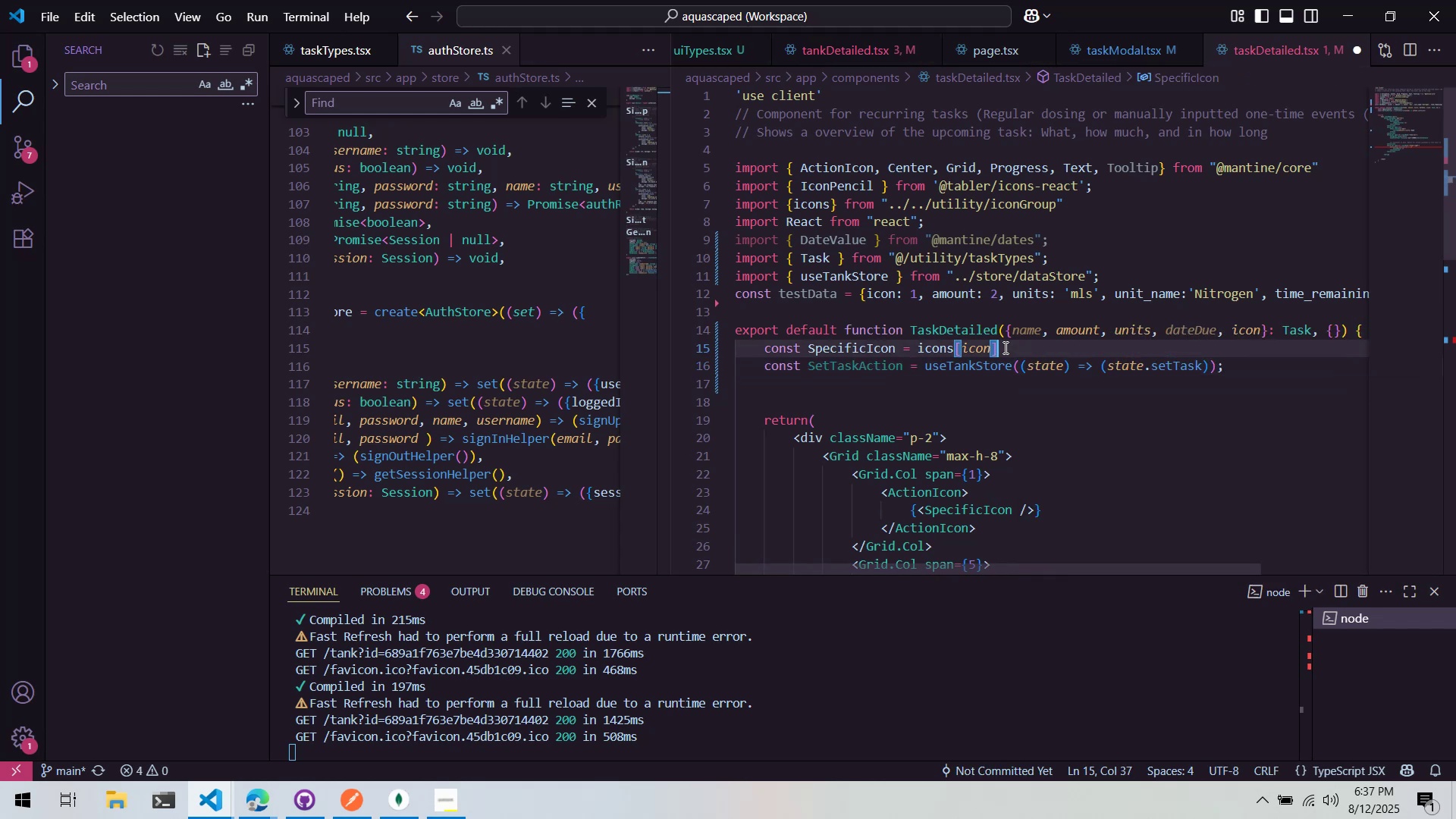 
key(Semicolon)
 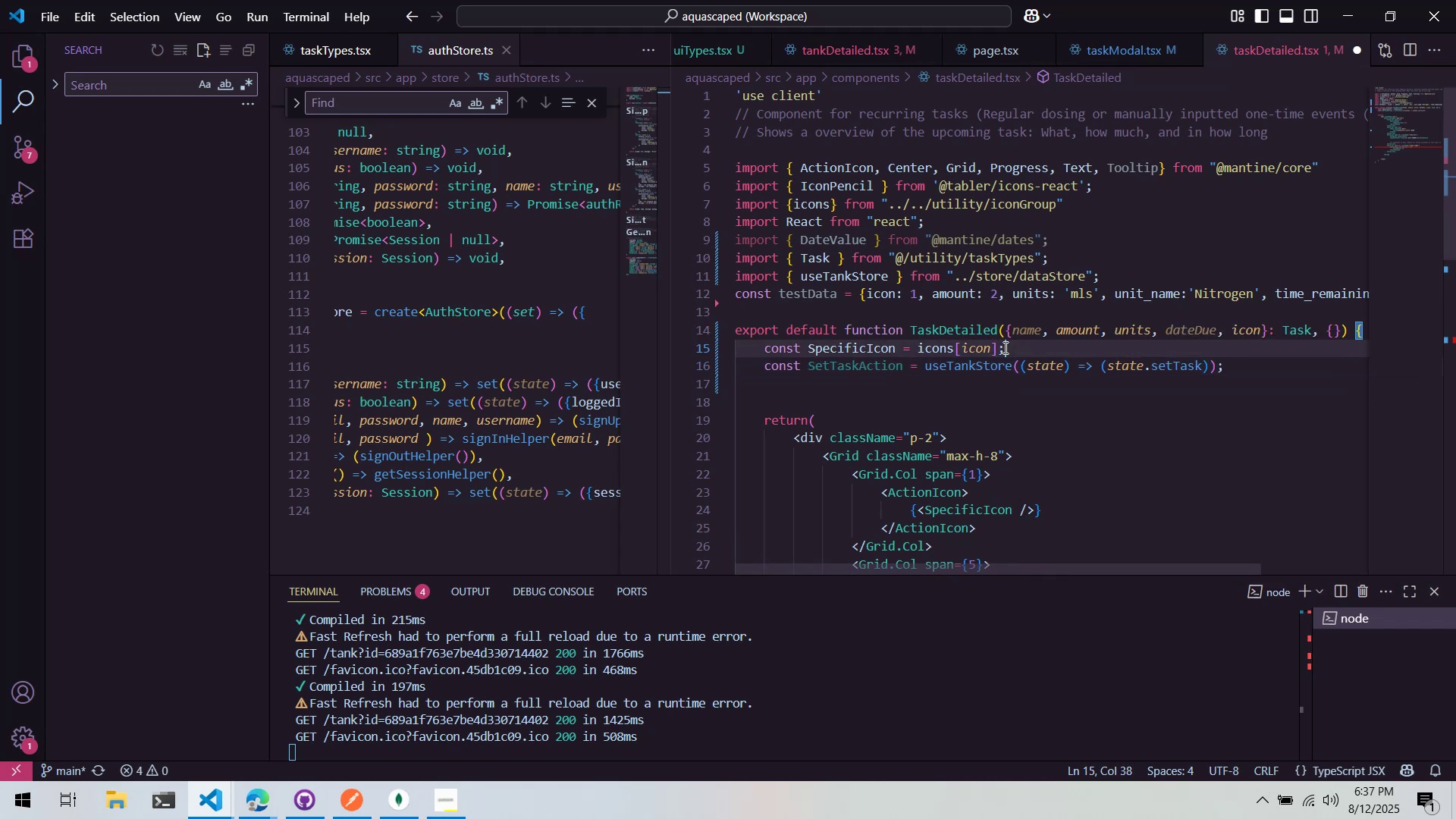 
key(ArrowDown)
 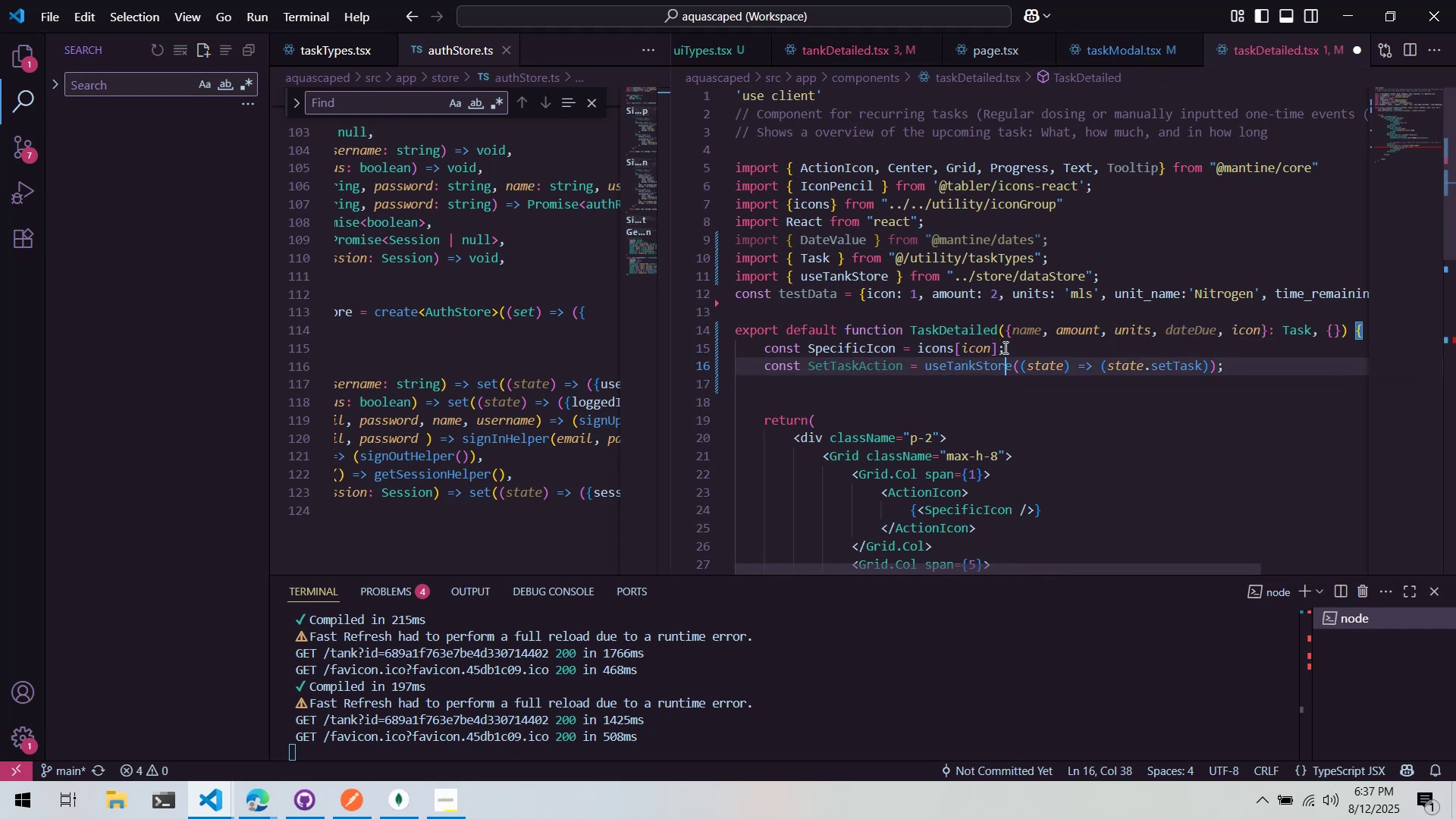 
key(ArrowDown)
 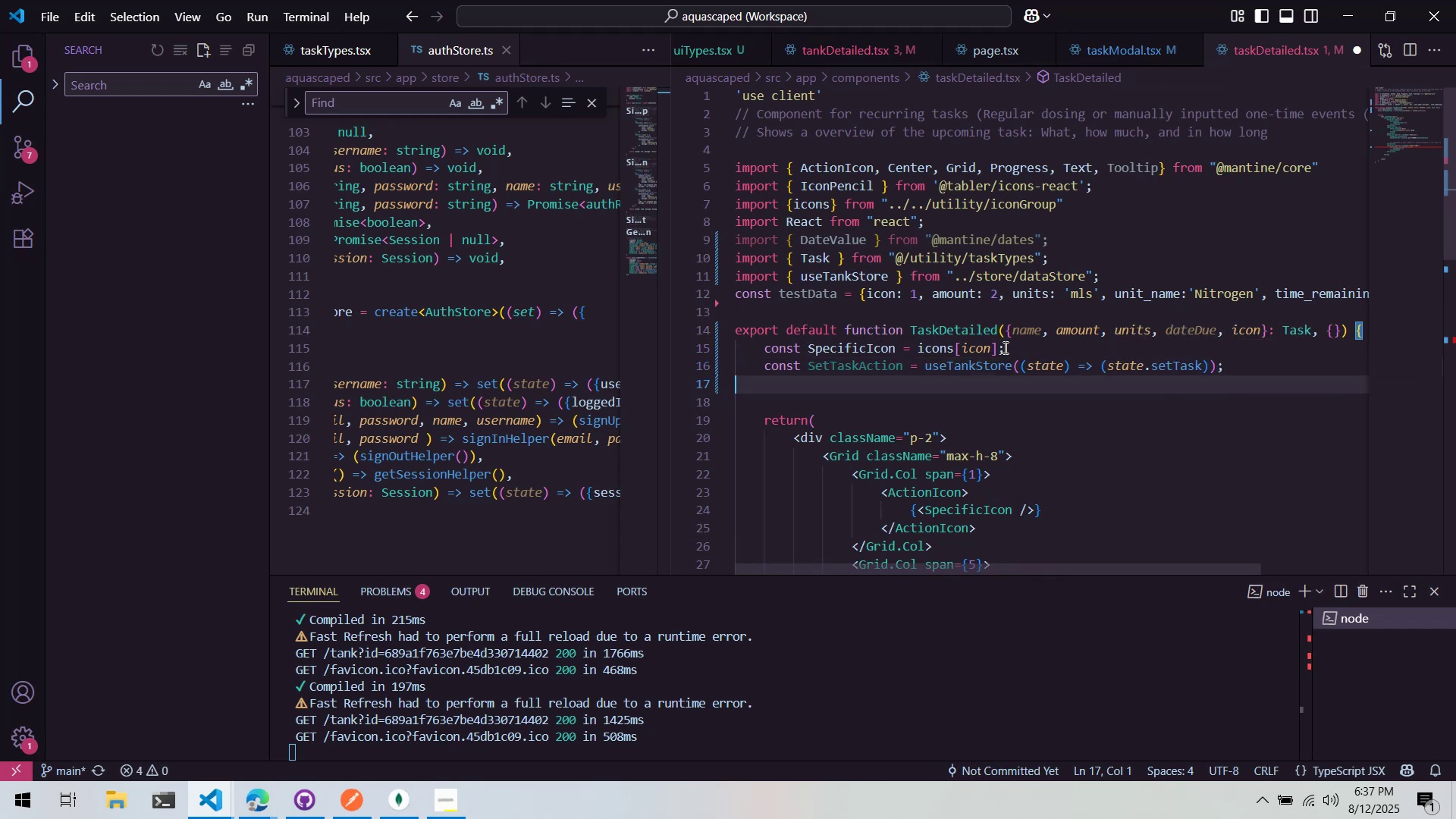 
key(Tab)
 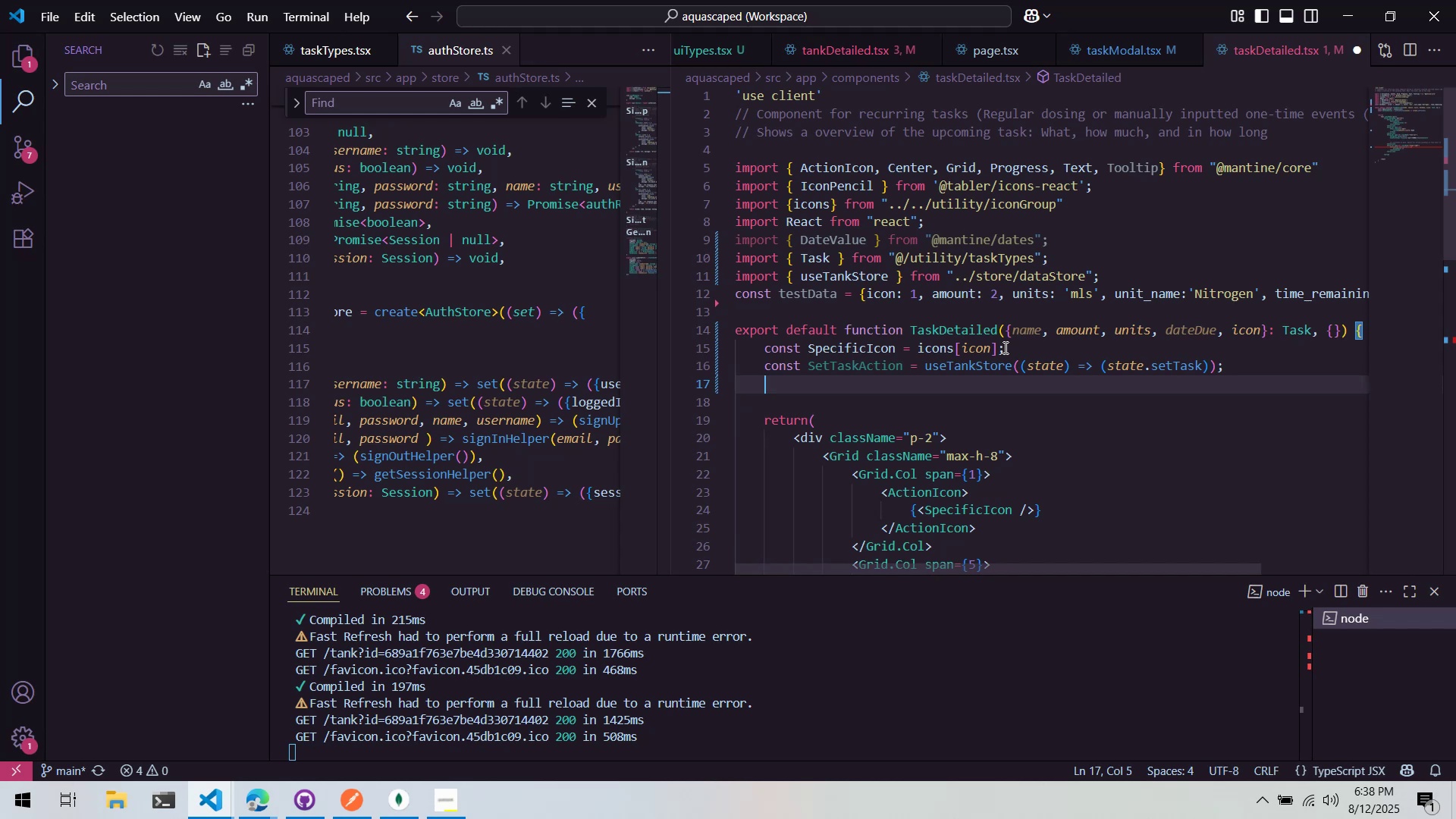 
wait(21.31)
 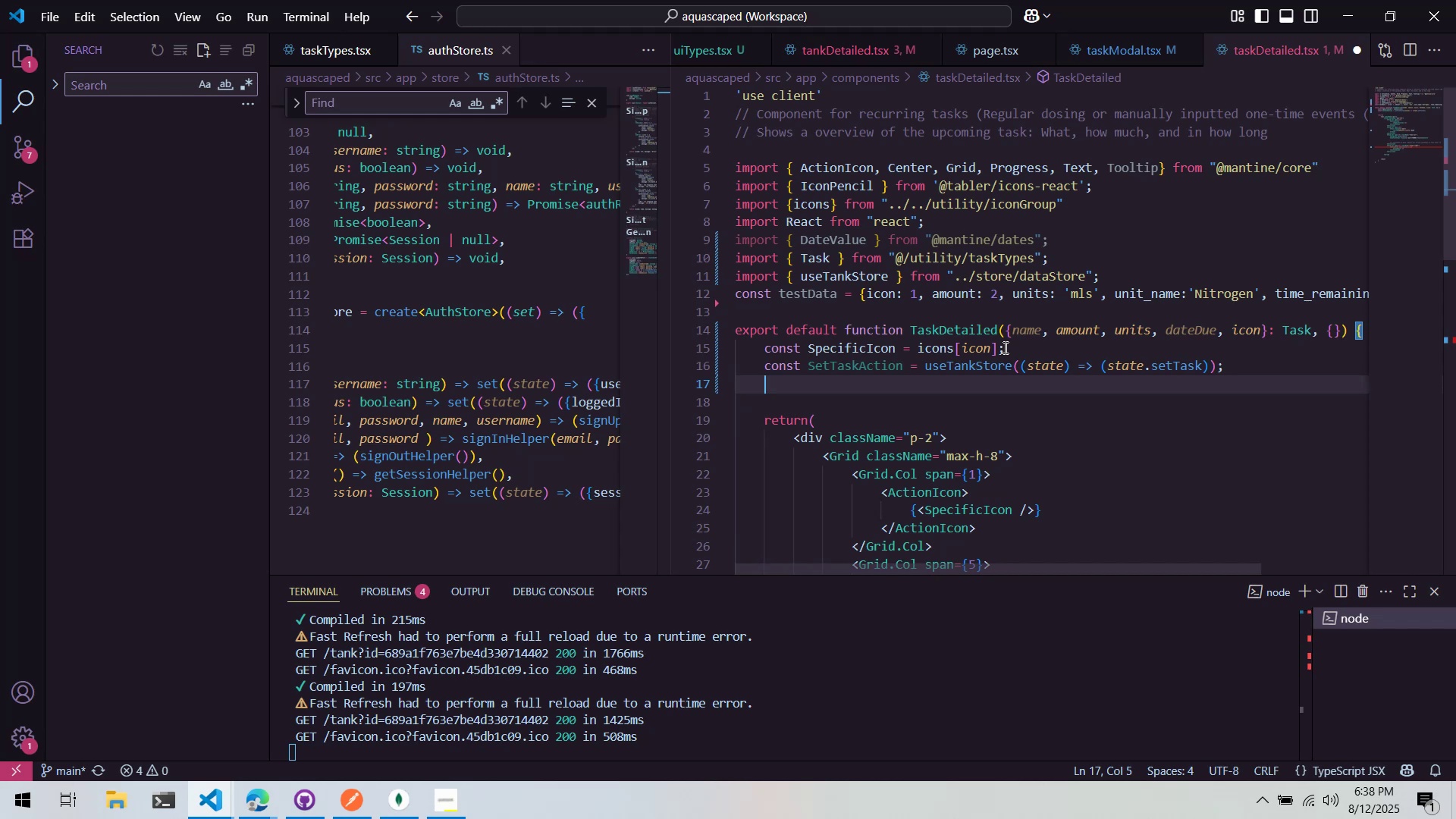 
key(Enter)
 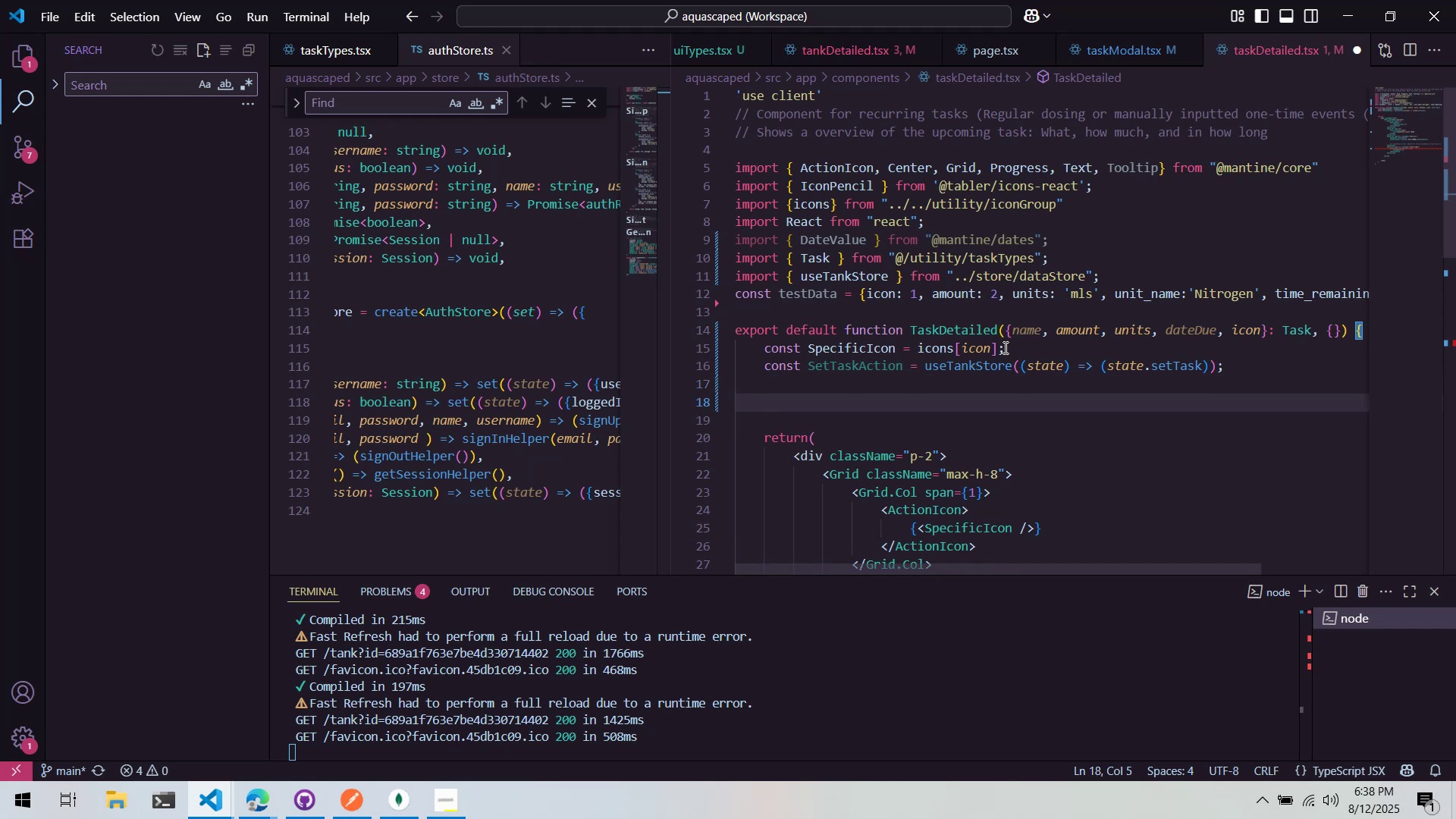 
type(function )
 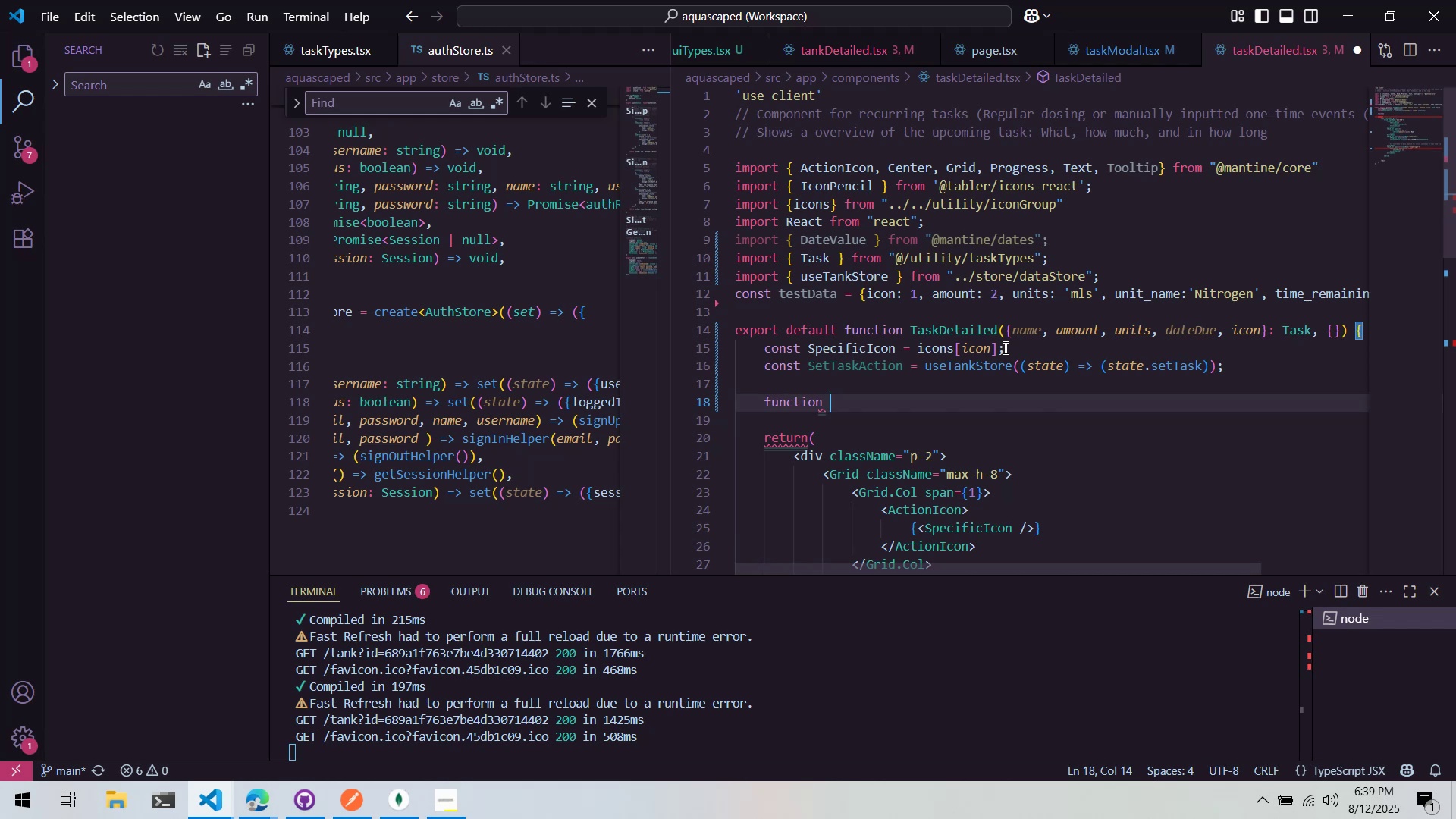 
wait(60.58)
 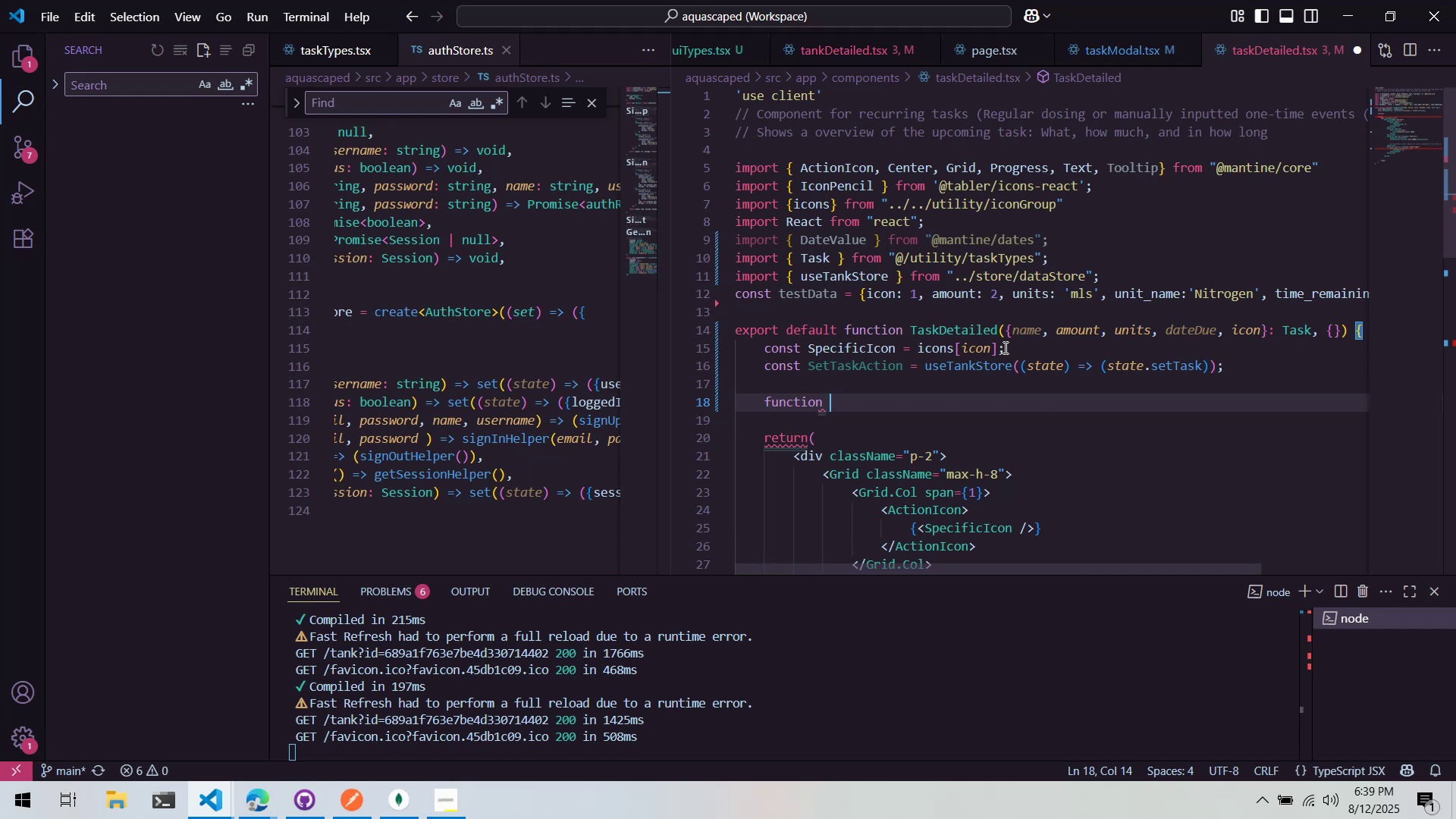 
type(E)
key(Backspace)
type(edit)
key(Backspace)
key(Backspace)
key(Backspace)
key(Backspace)
type(Edit)
key(Backspace)
key(Backspace)
key(Backspace)
key(Backspace)
type(EditHelper() {)
 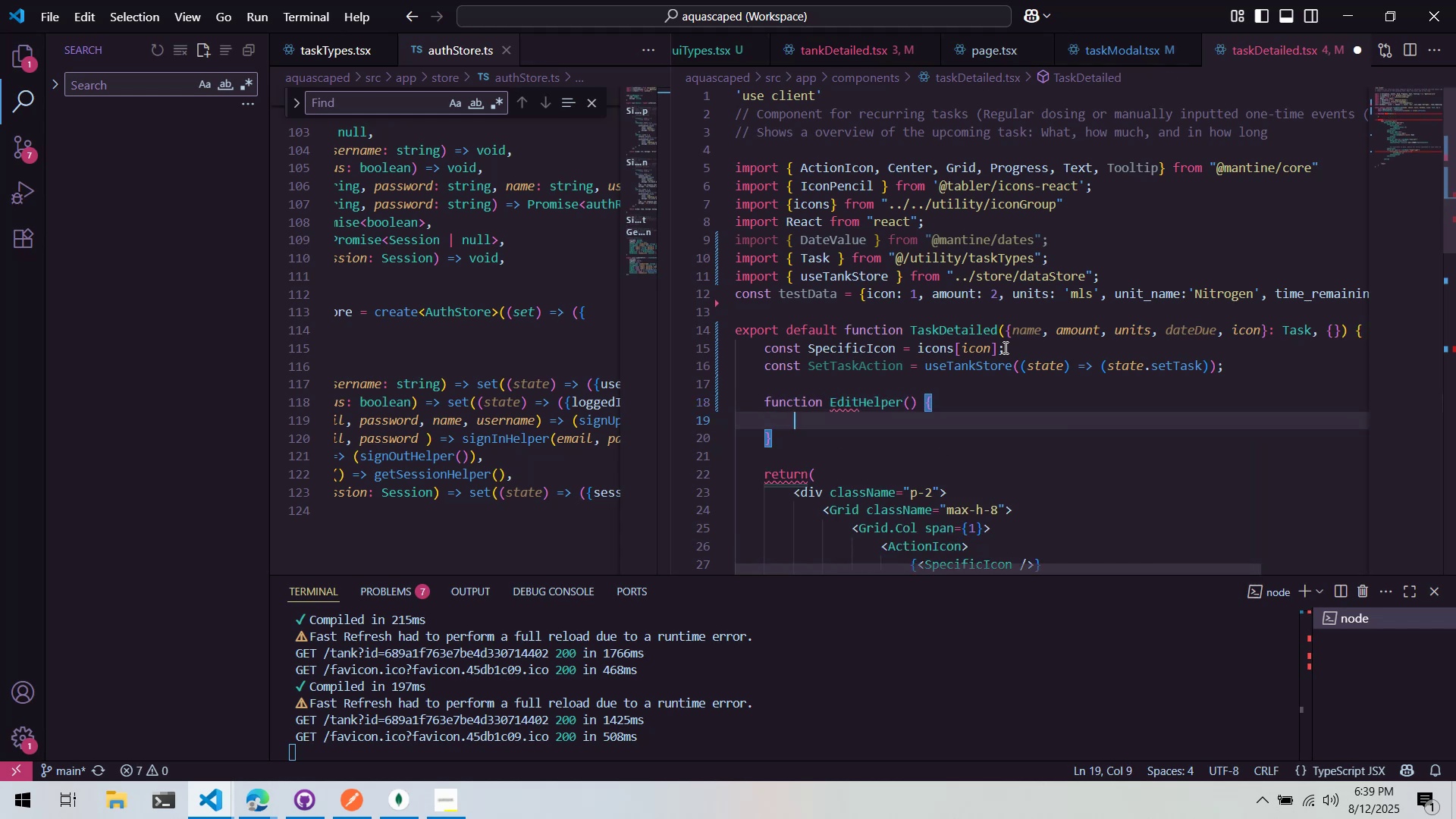 
 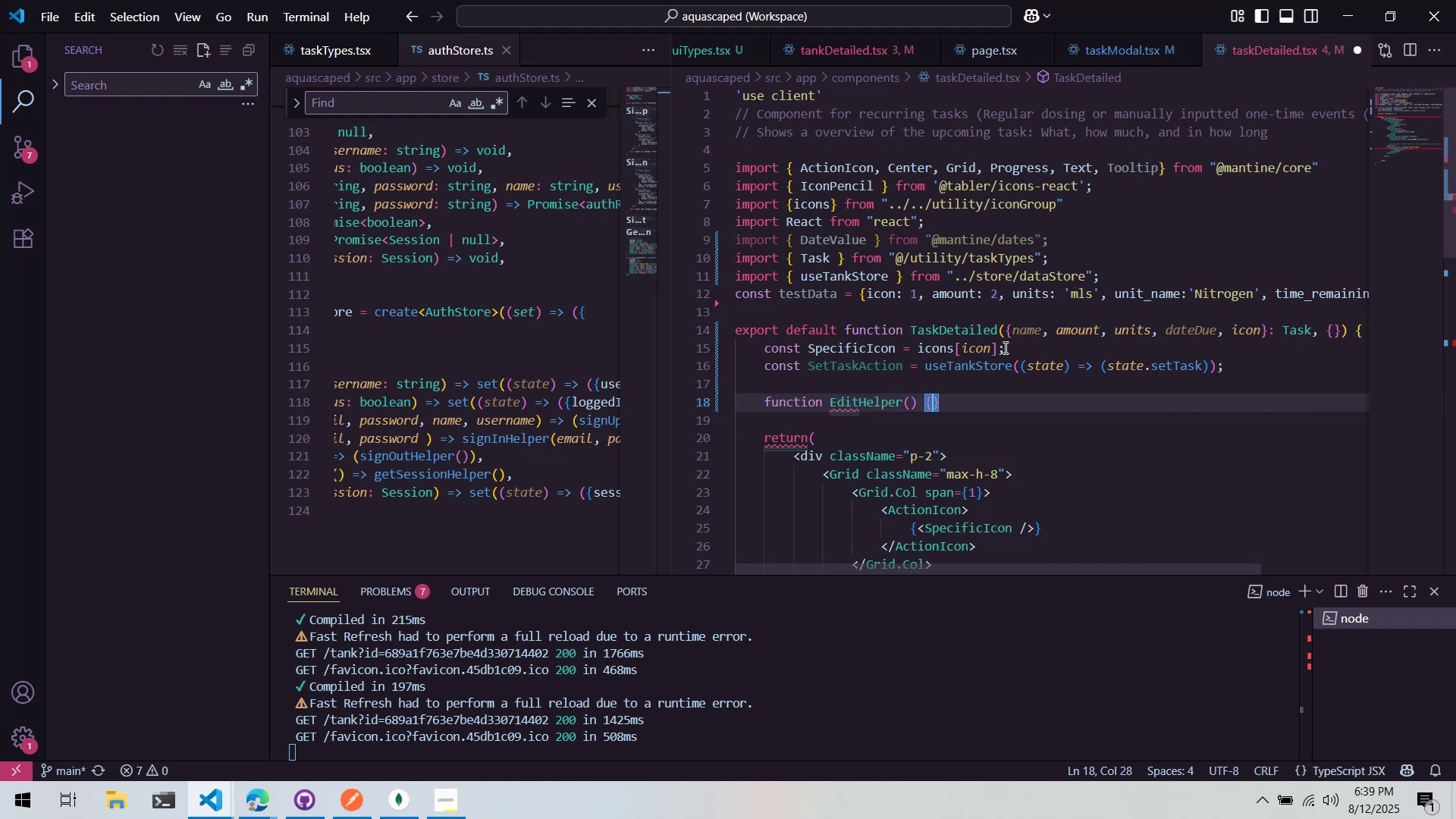 
key(Enter)
 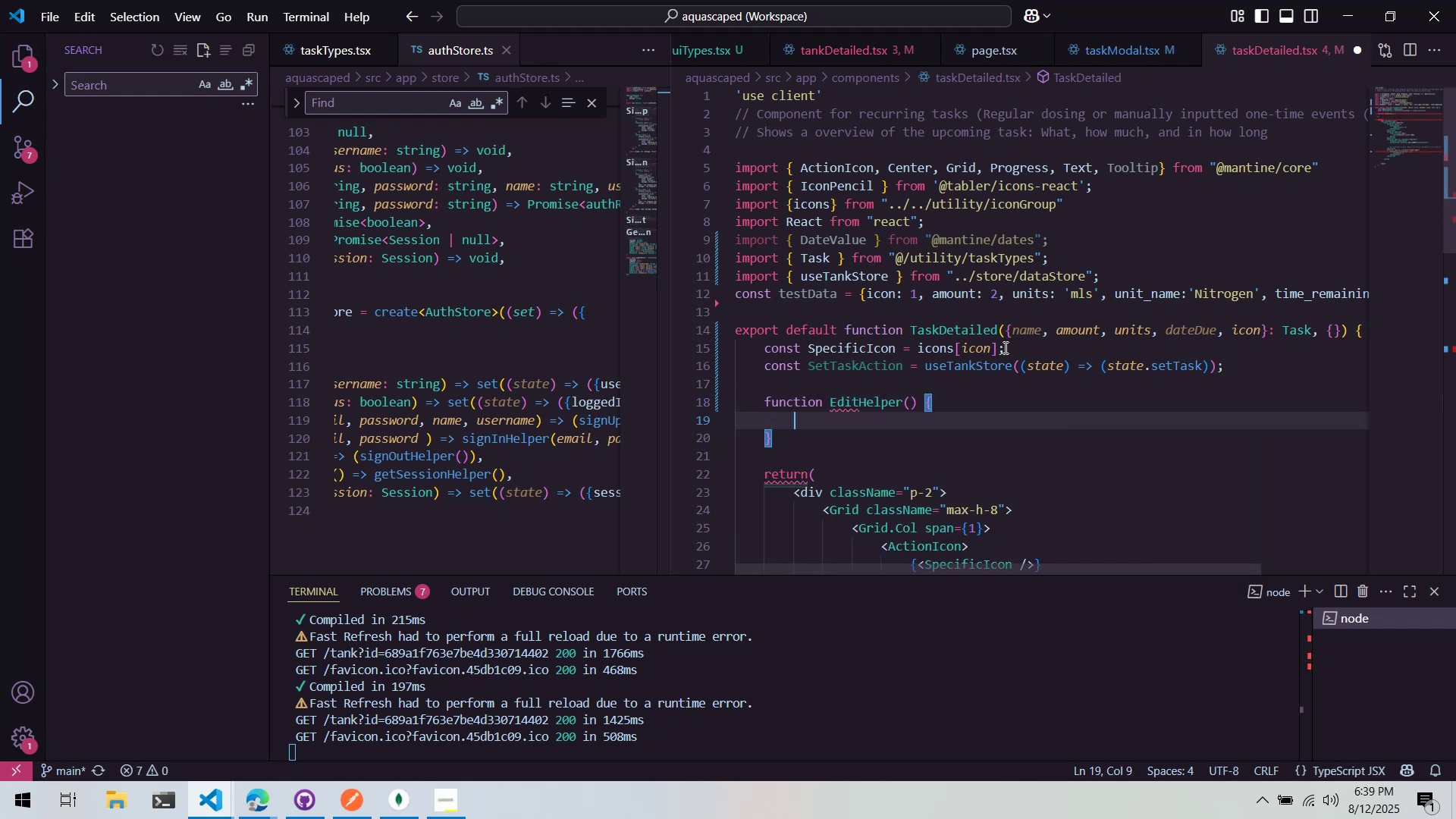 
type(set)
key(Backspace)
key(Backspace)
key(Backspace)
type(SeT)
key(Backspace)
type(tTaskAction)
 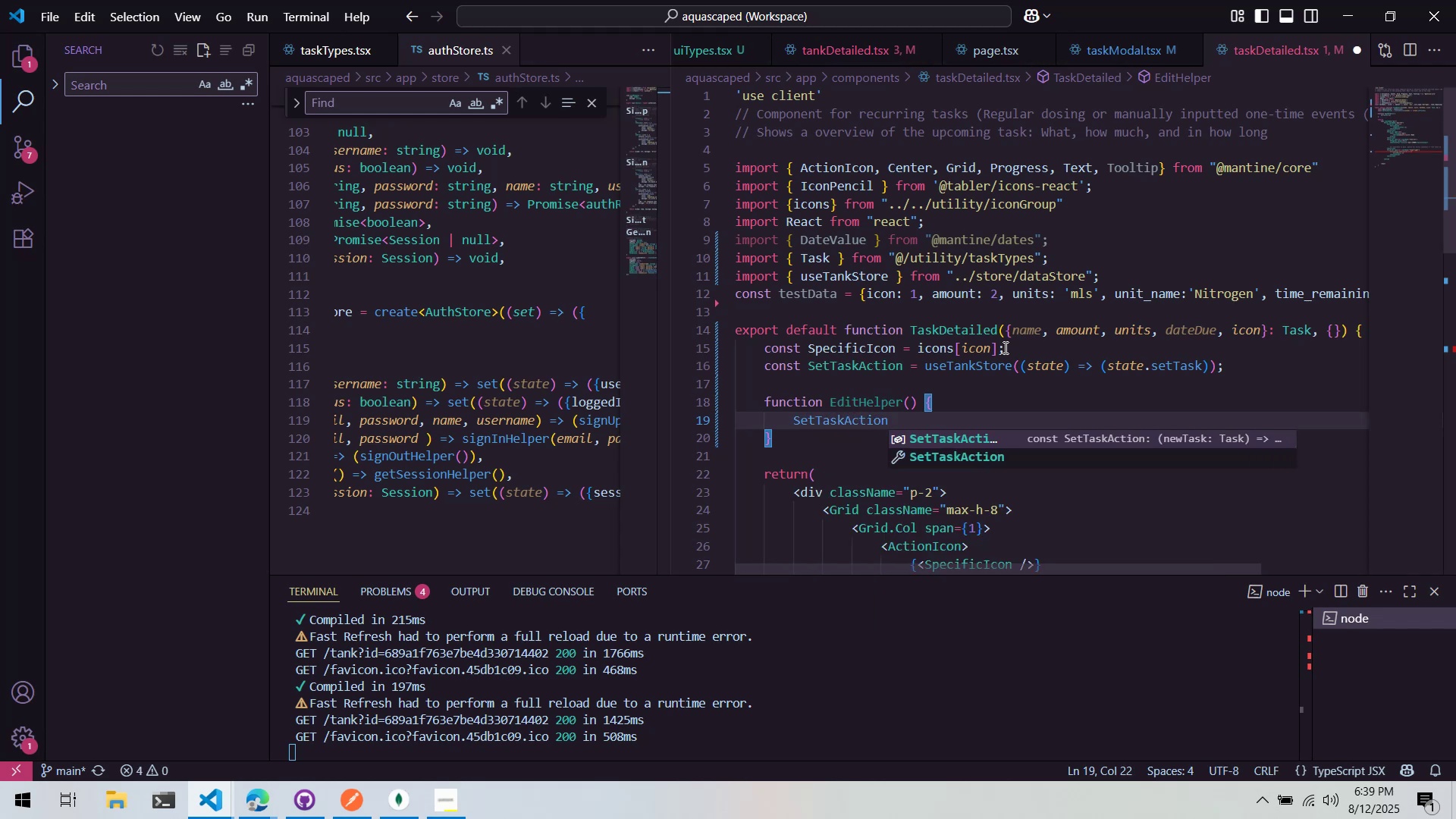 
key(Enter)
 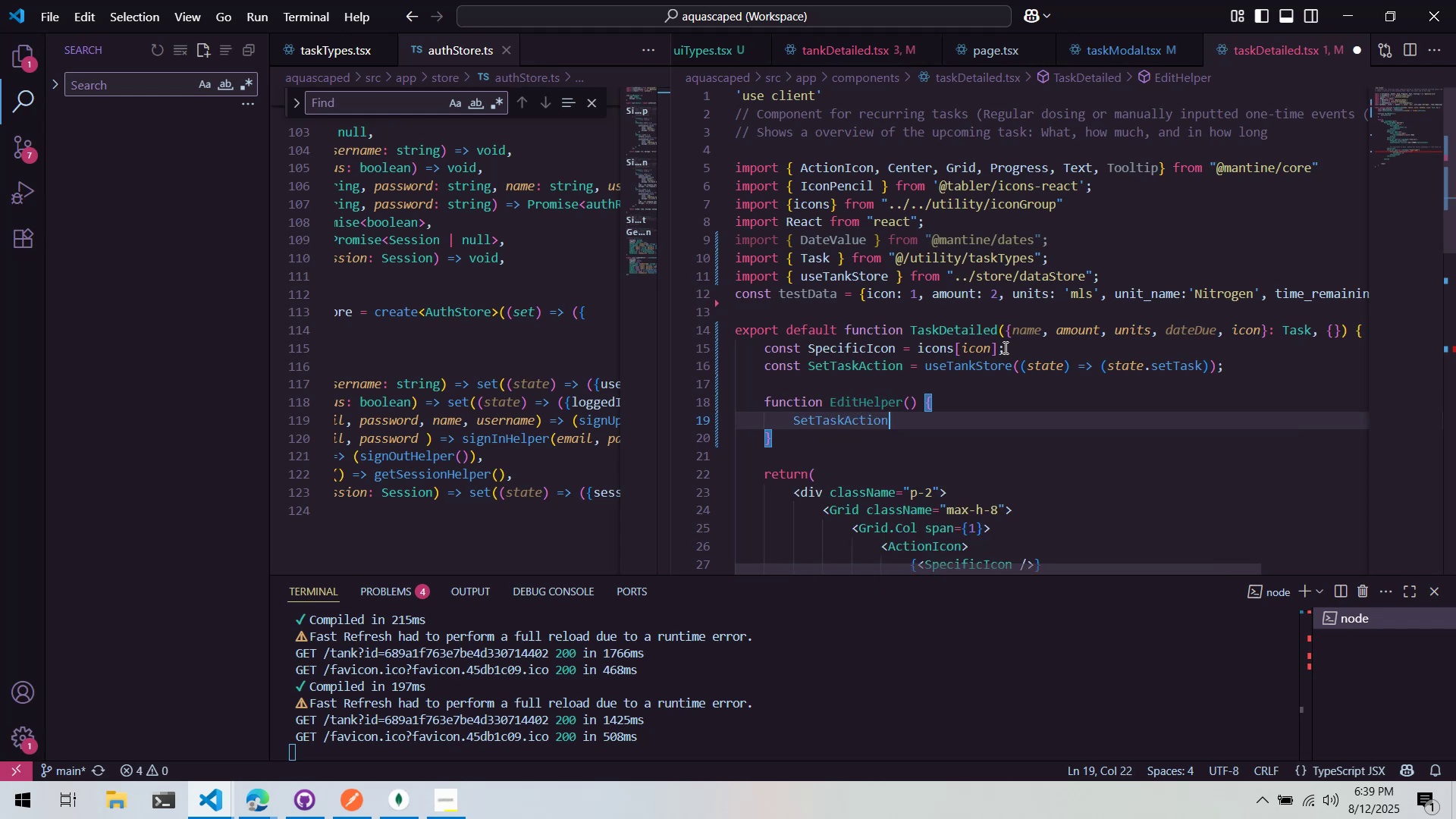 
type( =)
key(Backspace)
key(Backspace)
type((Task)
 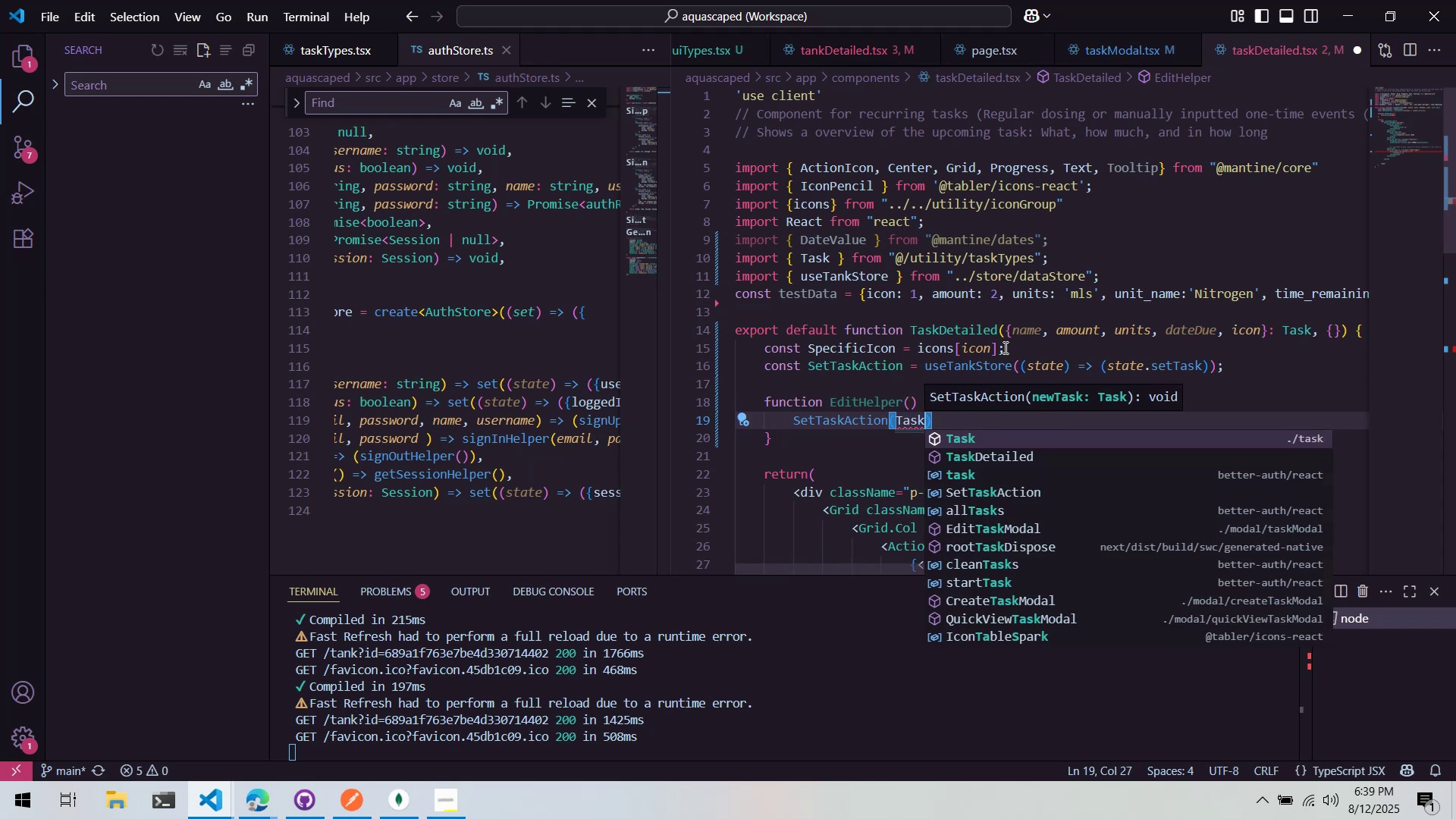 
key(Control+Backspace)
 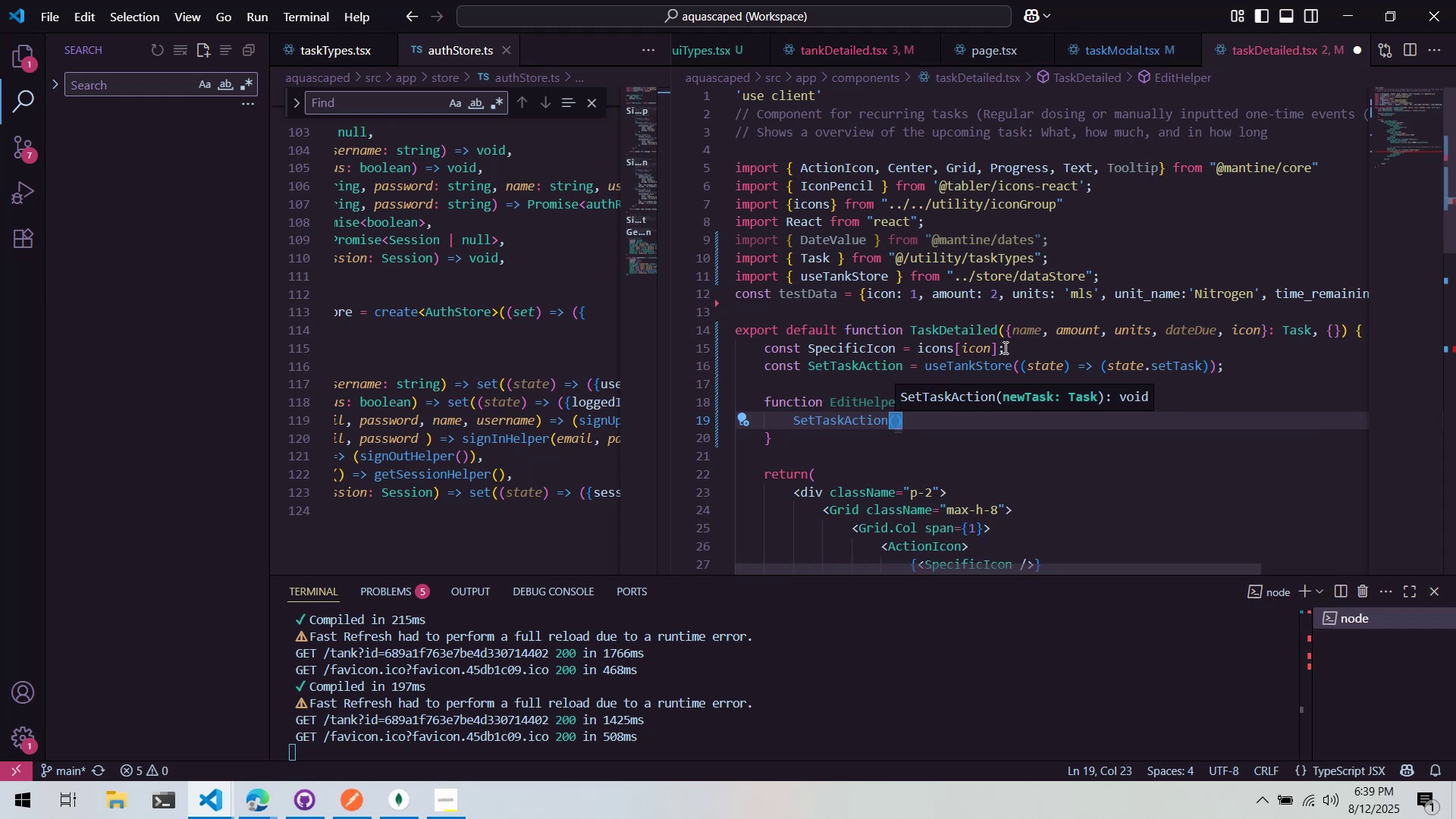 
type({name)
 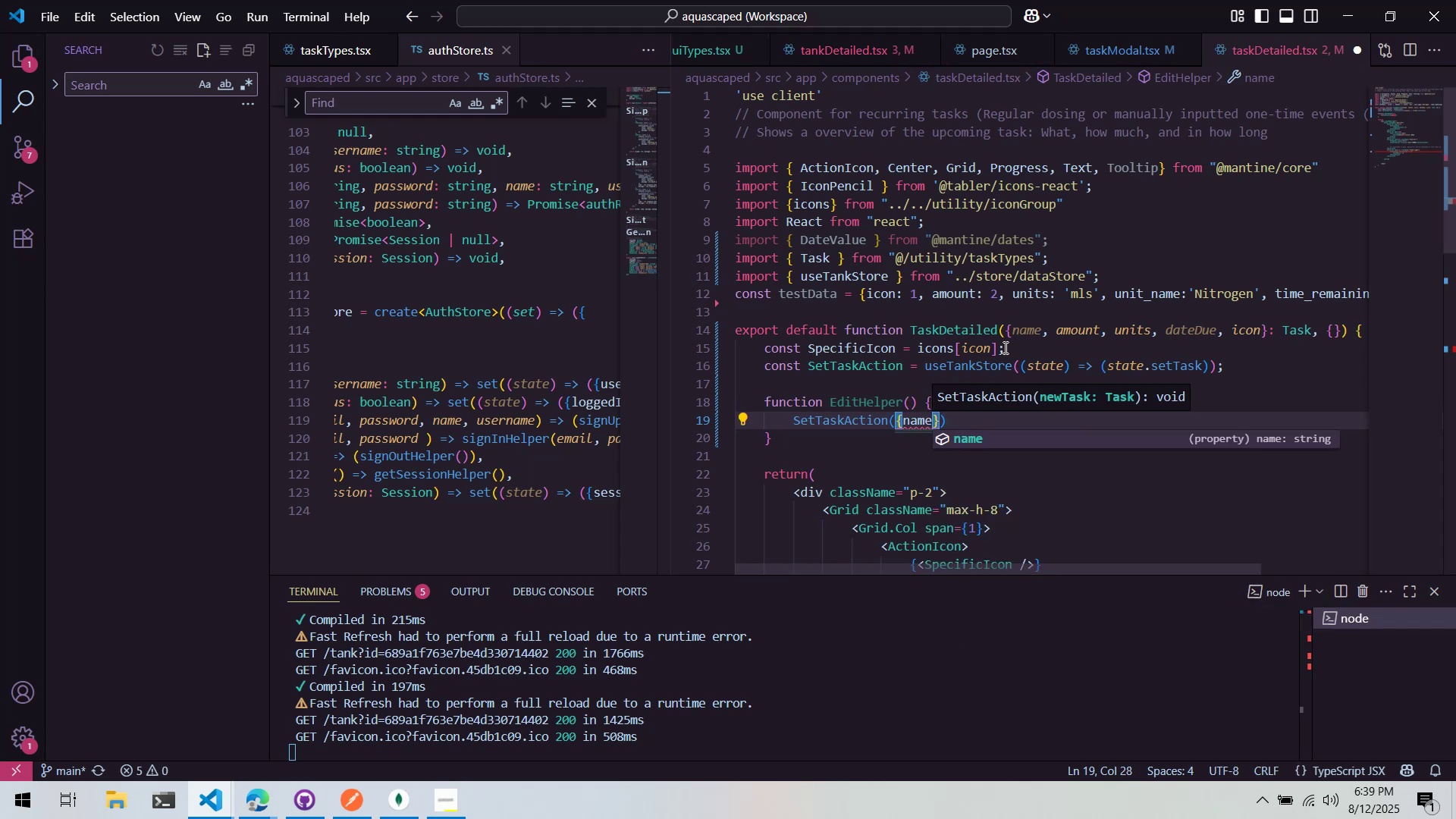 
key(Control+Backspace)
 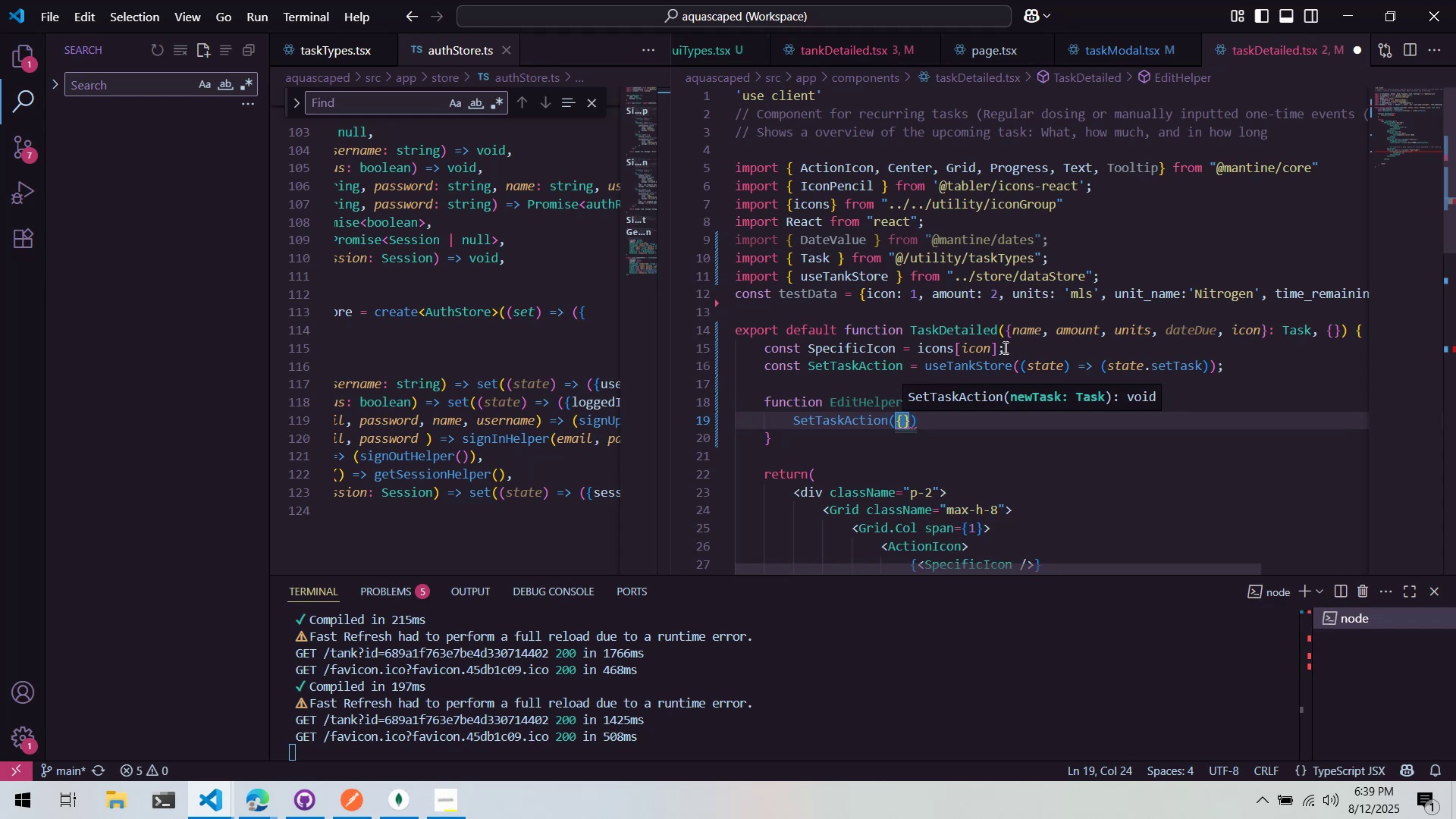 
type(name)
 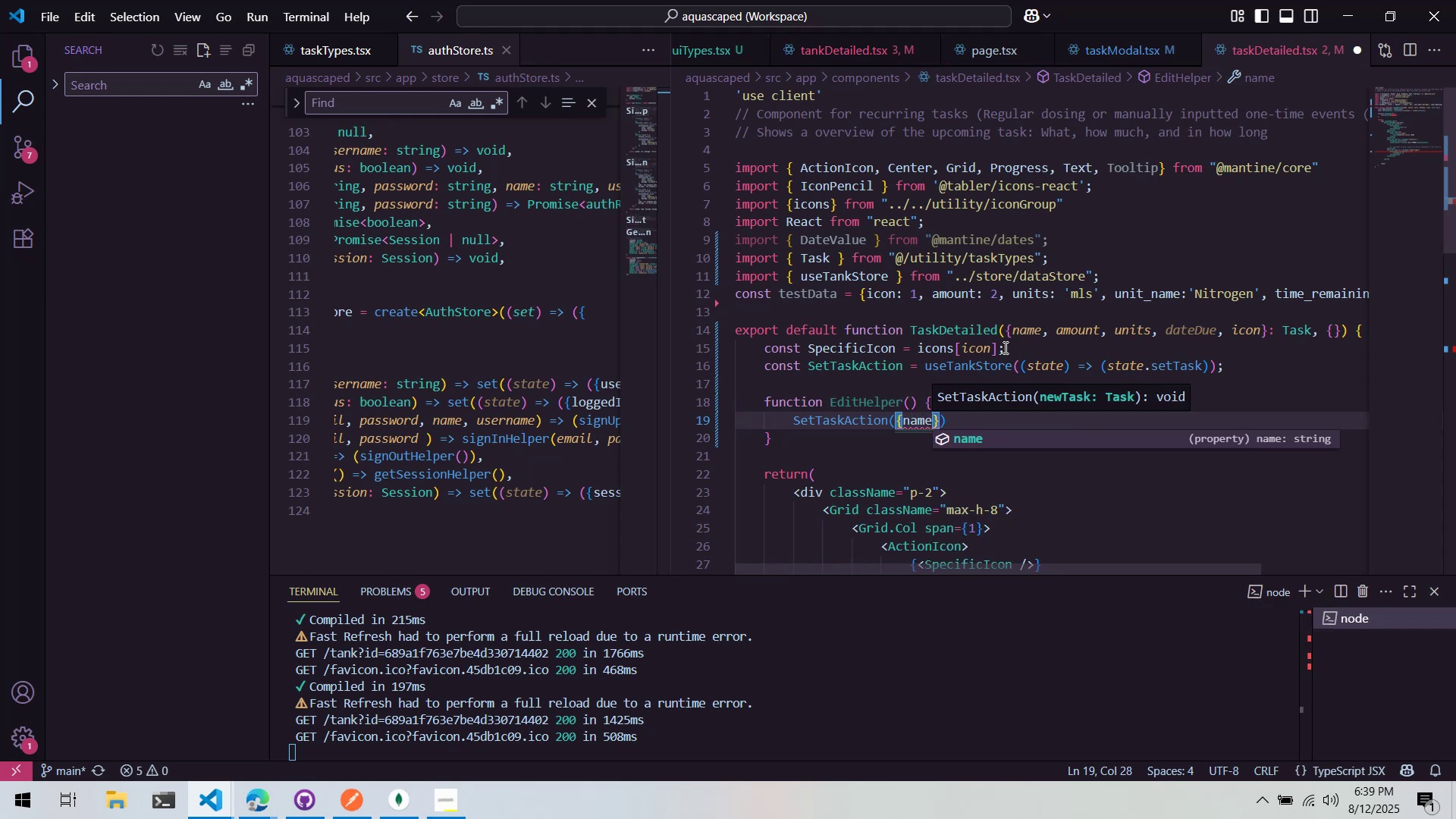 
hold_key(key=ShiftLeft, duration=0.7)
 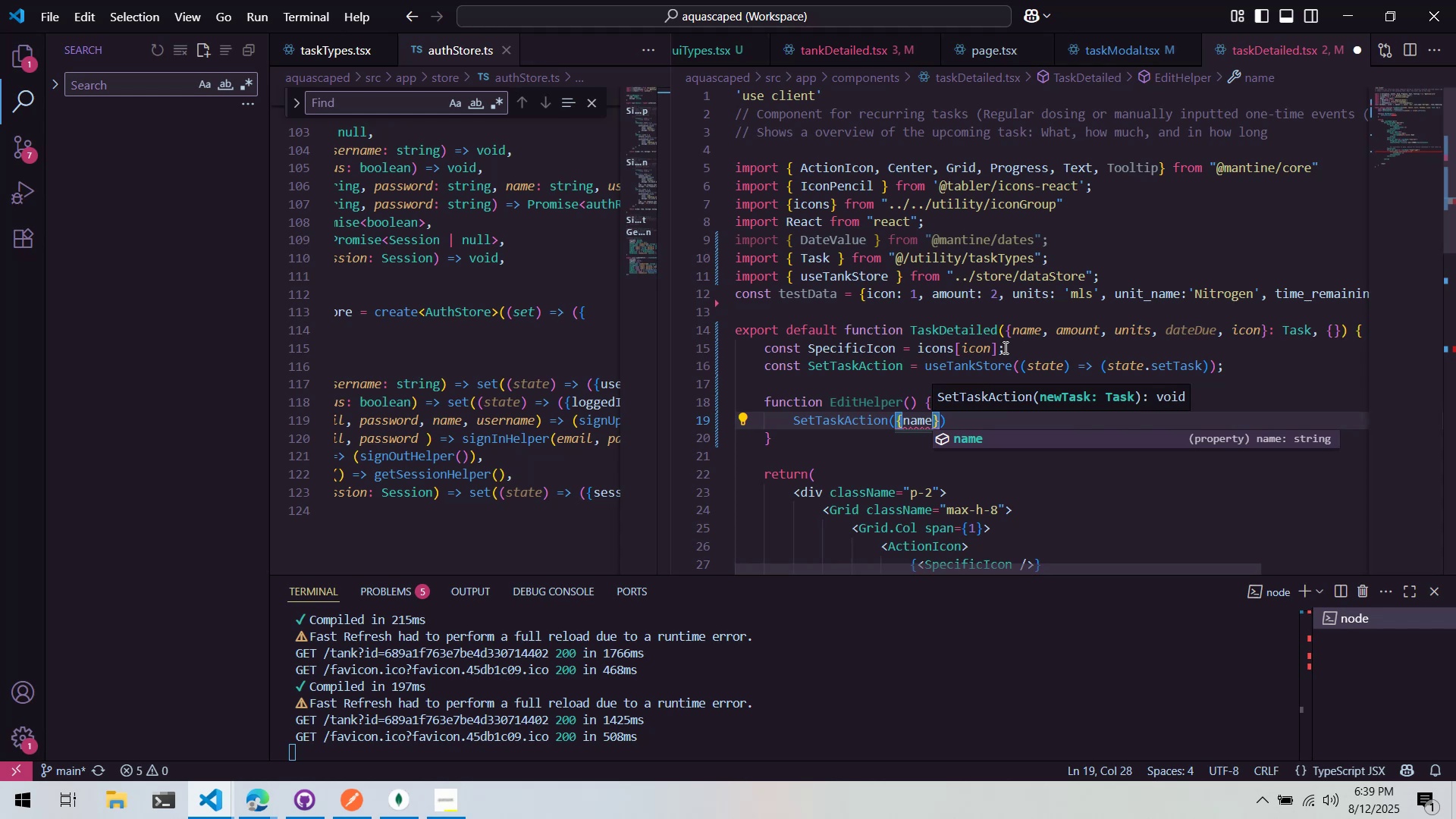 
hold_key(key=ShiftLeft, duration=0.41)
 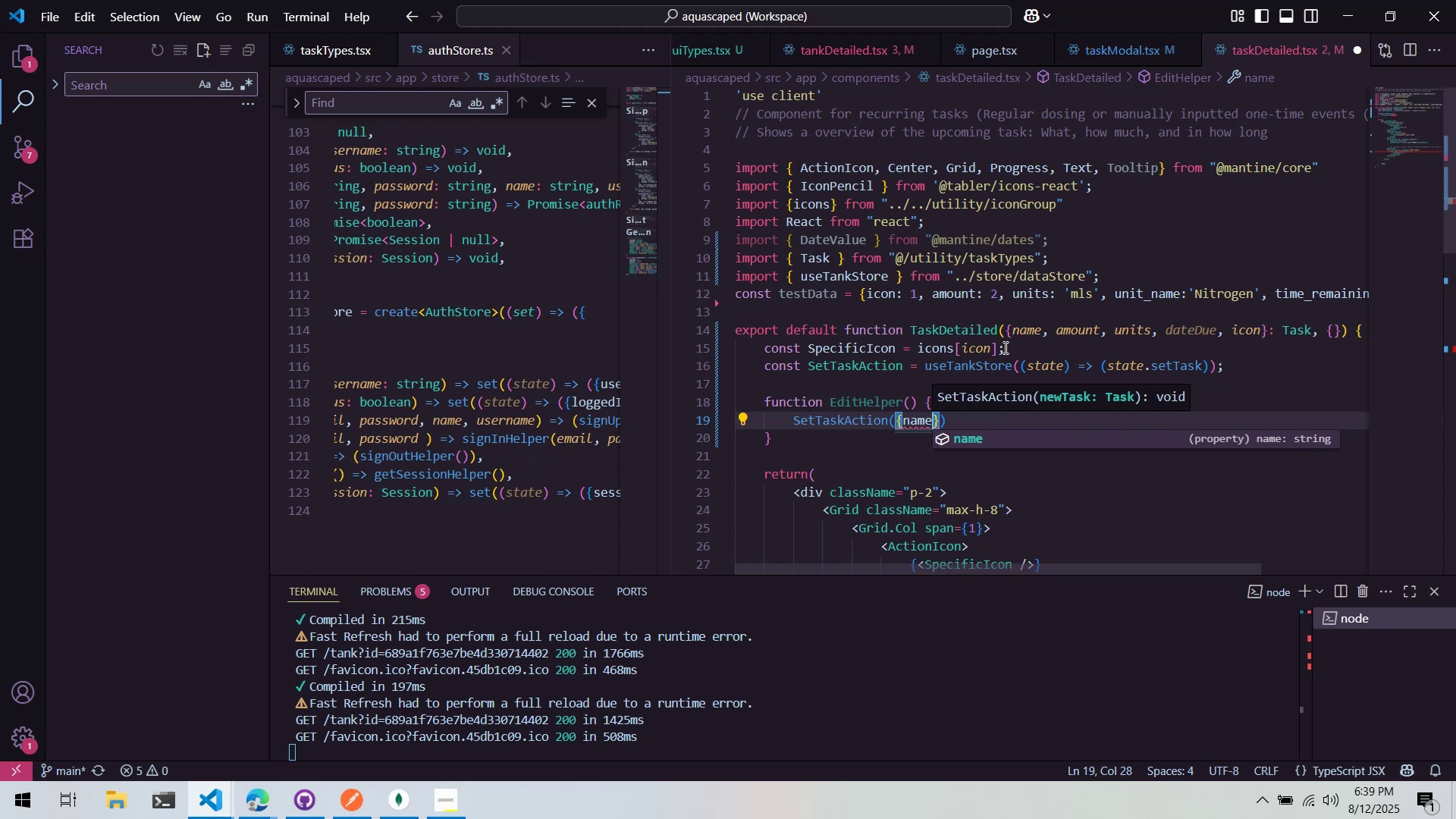 
key(Enter)
 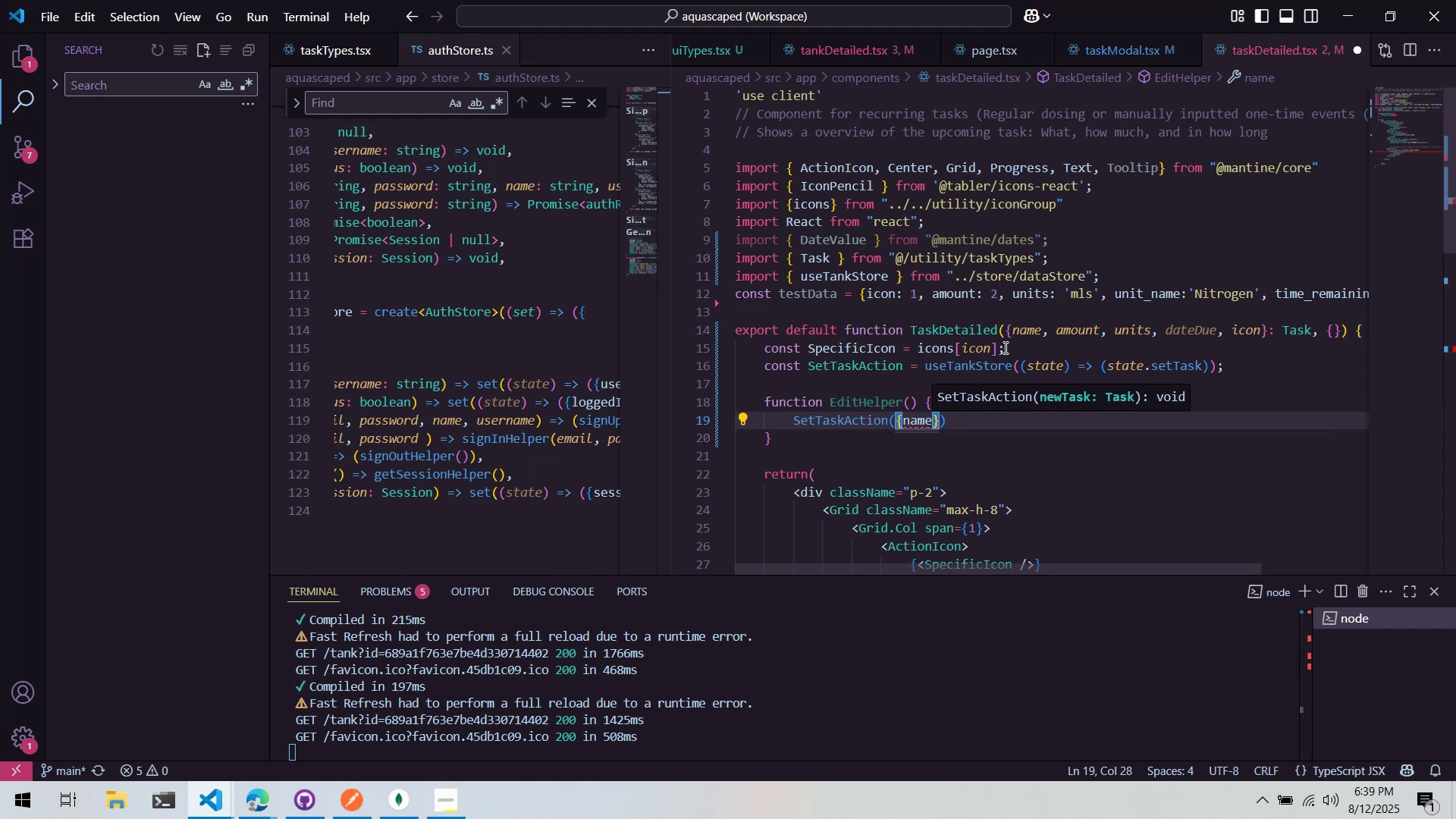 
key(Control+Backspace)
 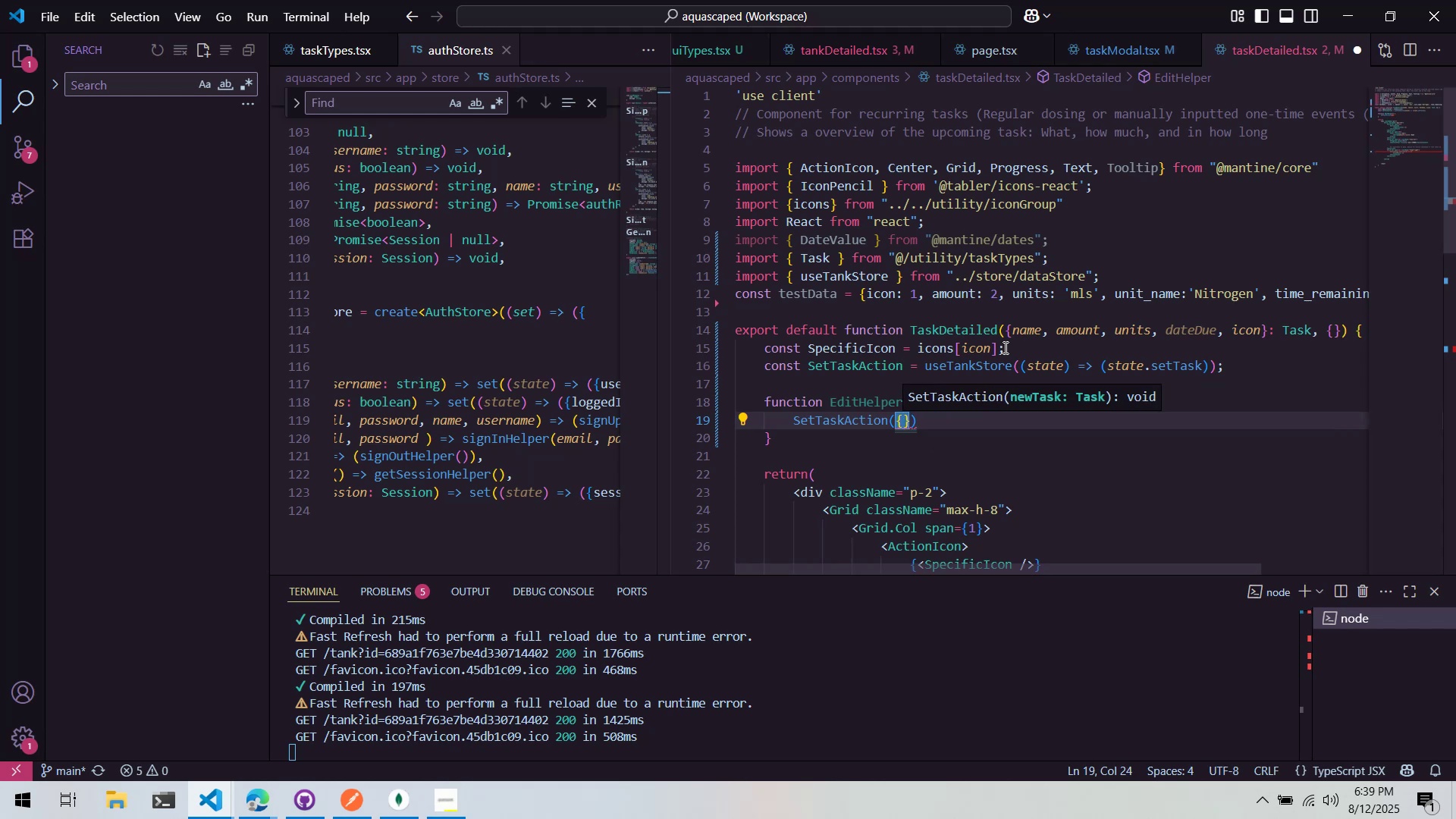 
key(ArrowLeft)
 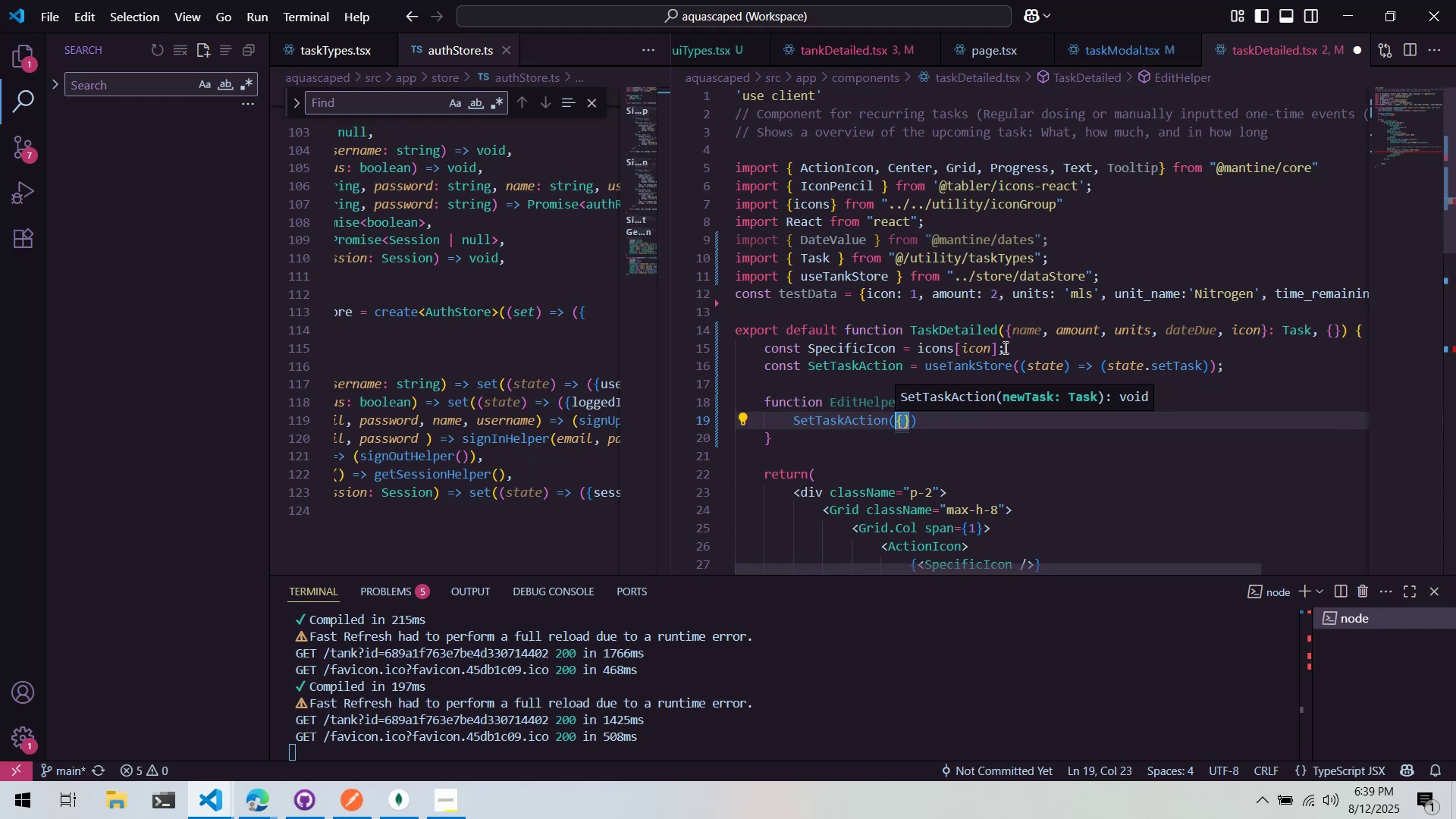 
hold_key(key=ShiftLeft, duration=0.37)
 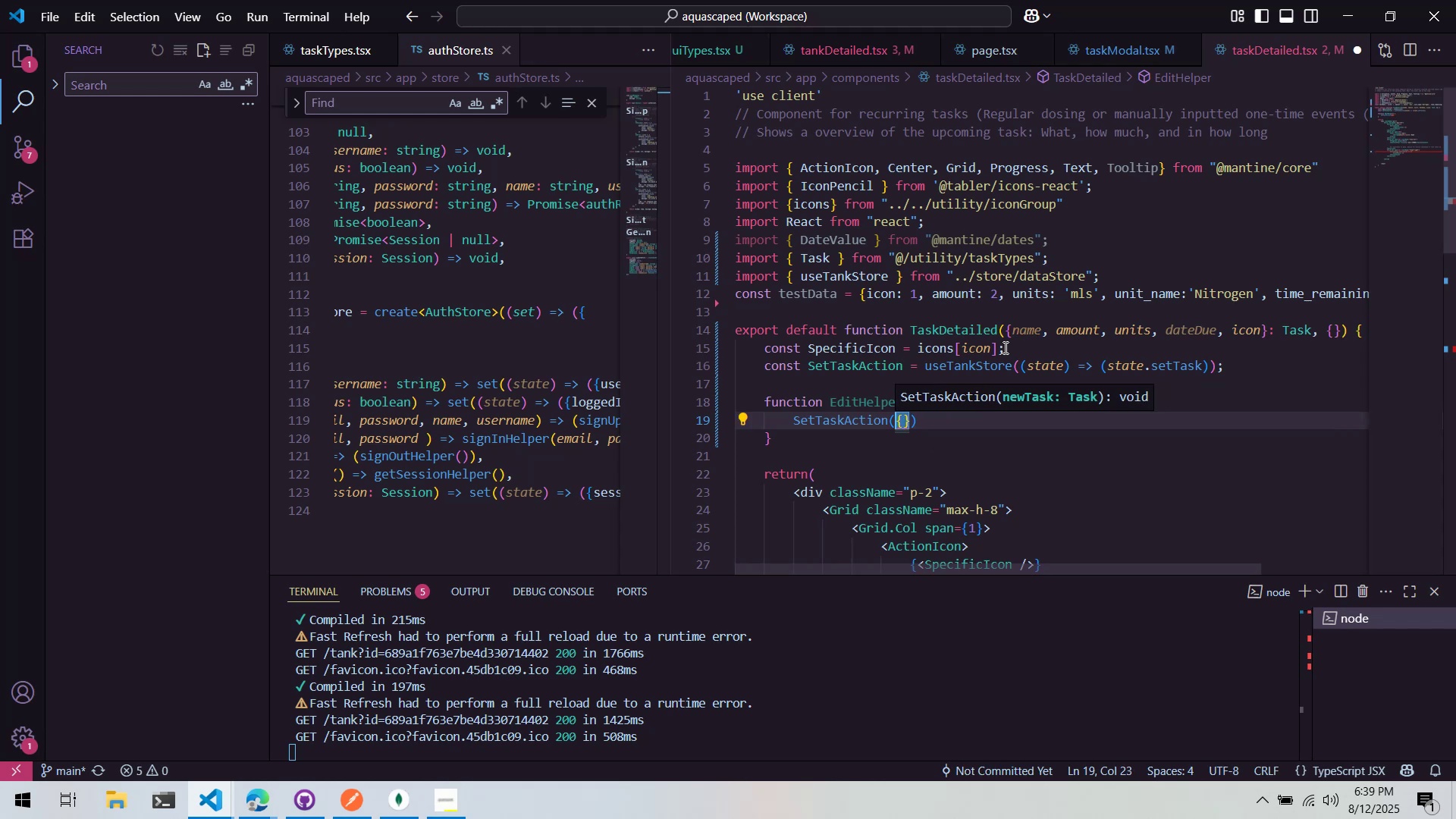 
key(ArrowRight)
 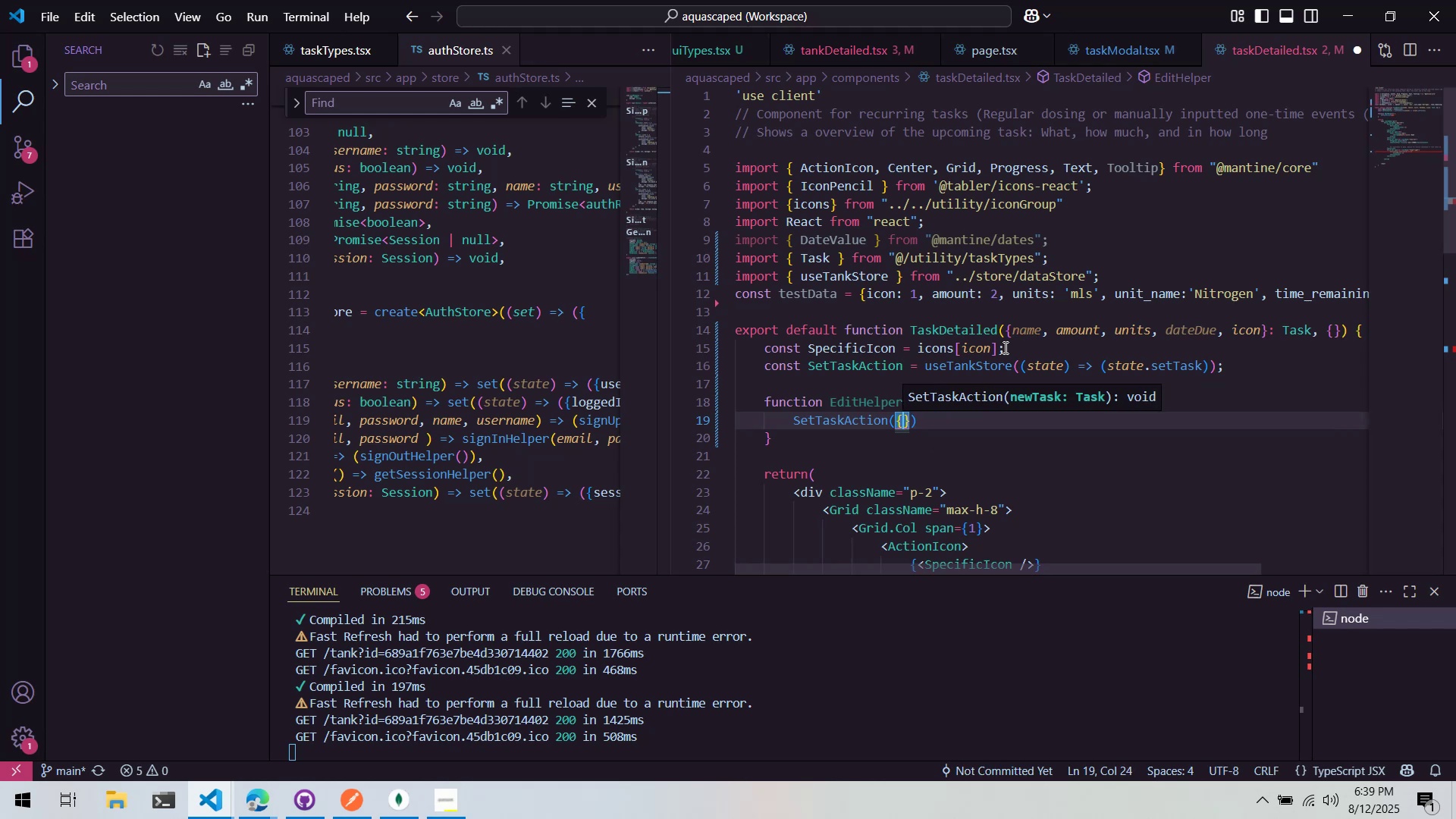 
key(ArrowLeft)
 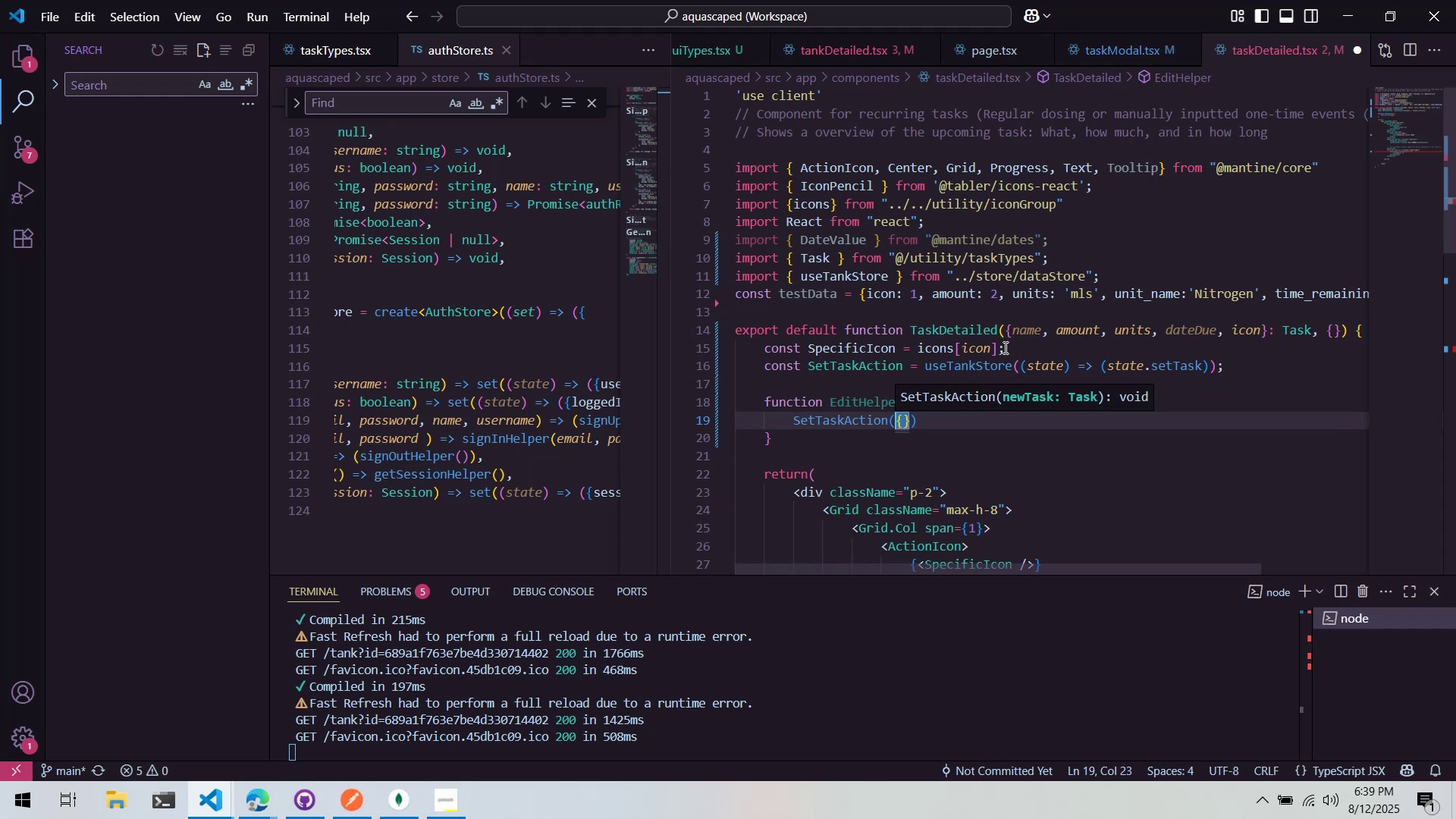 
key(ArrowRight)
 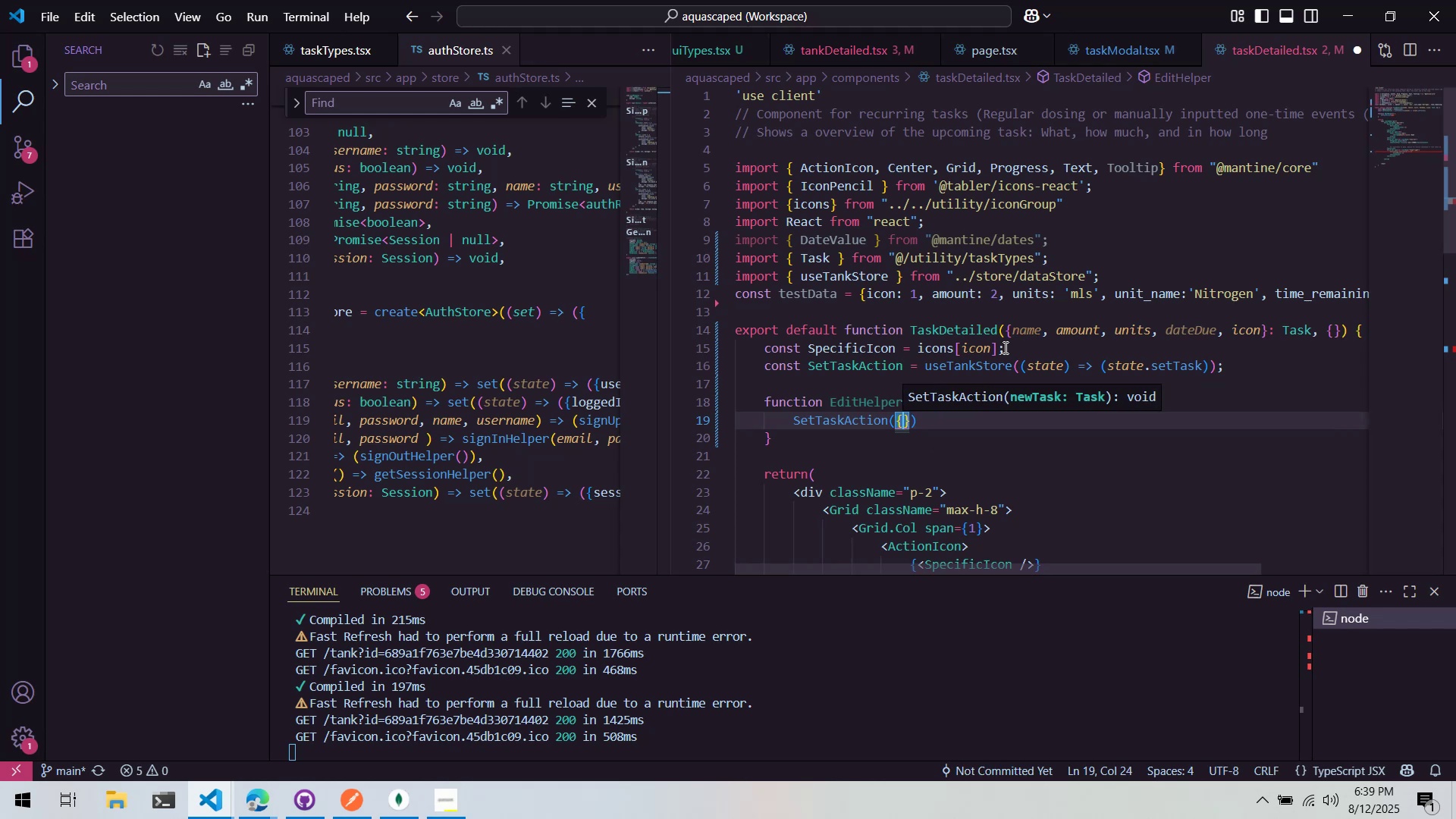 
key(ArrowRight)
 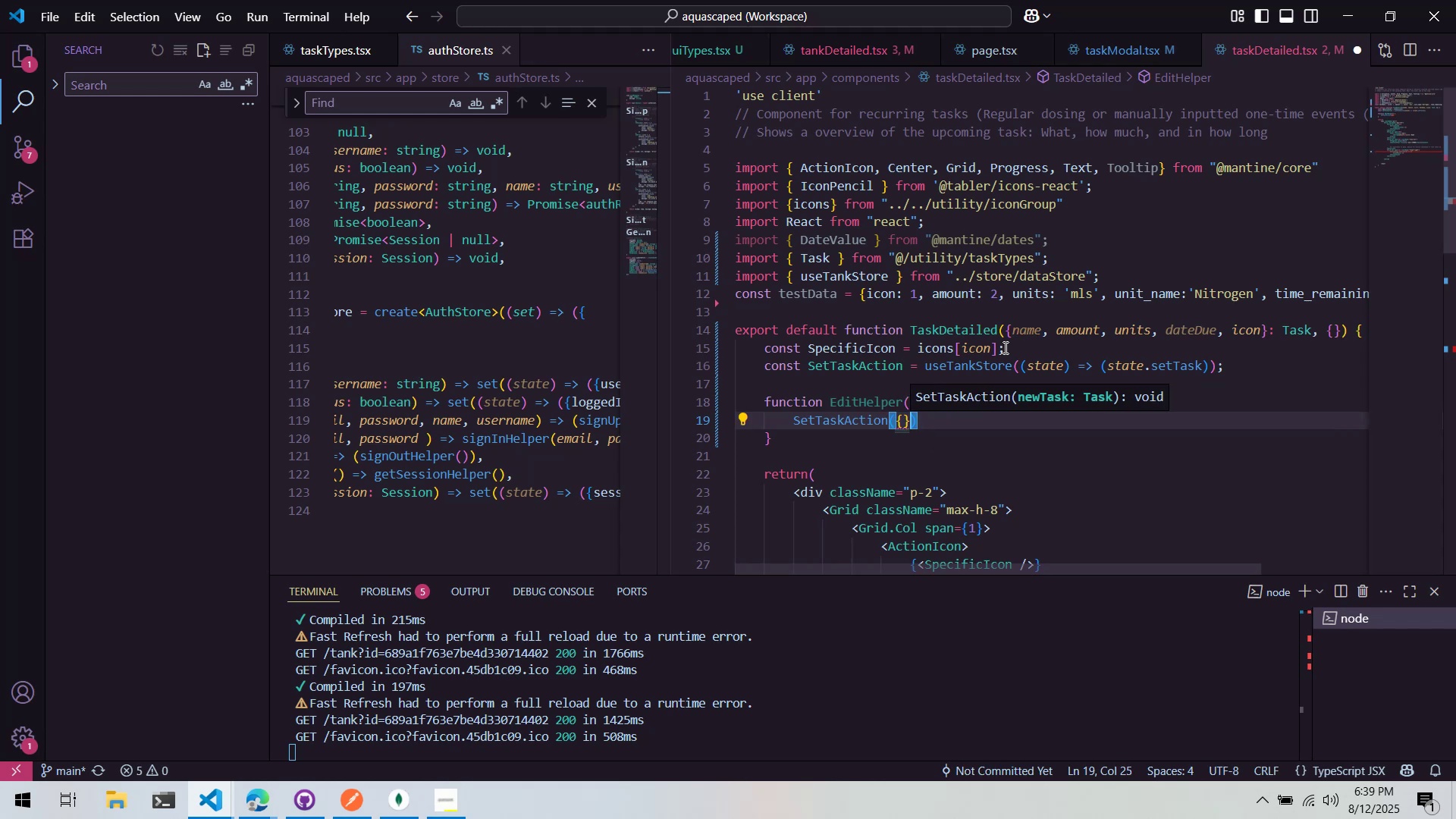 
key(ArrowLeft)
 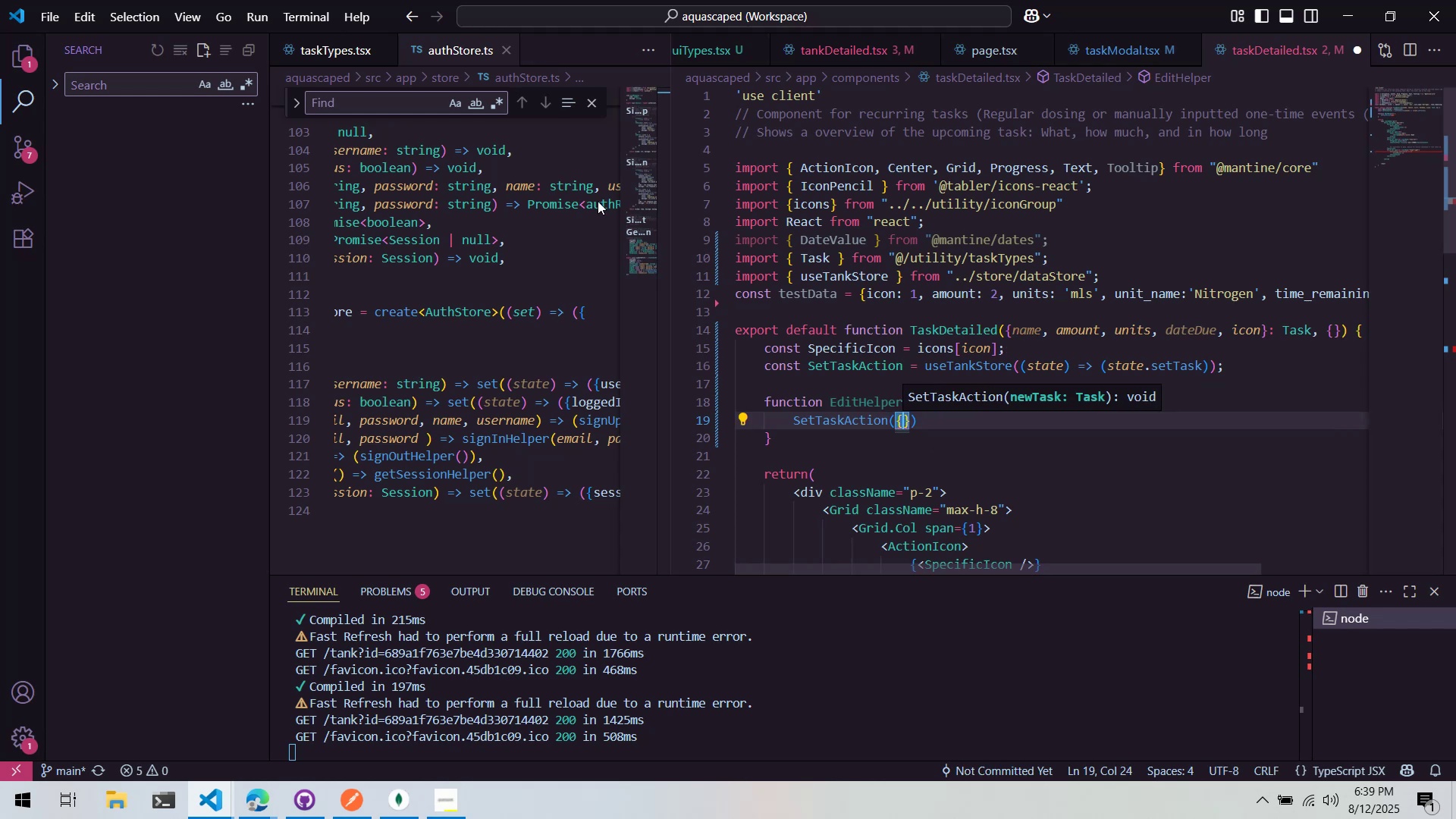 
left_click([353, 58])
 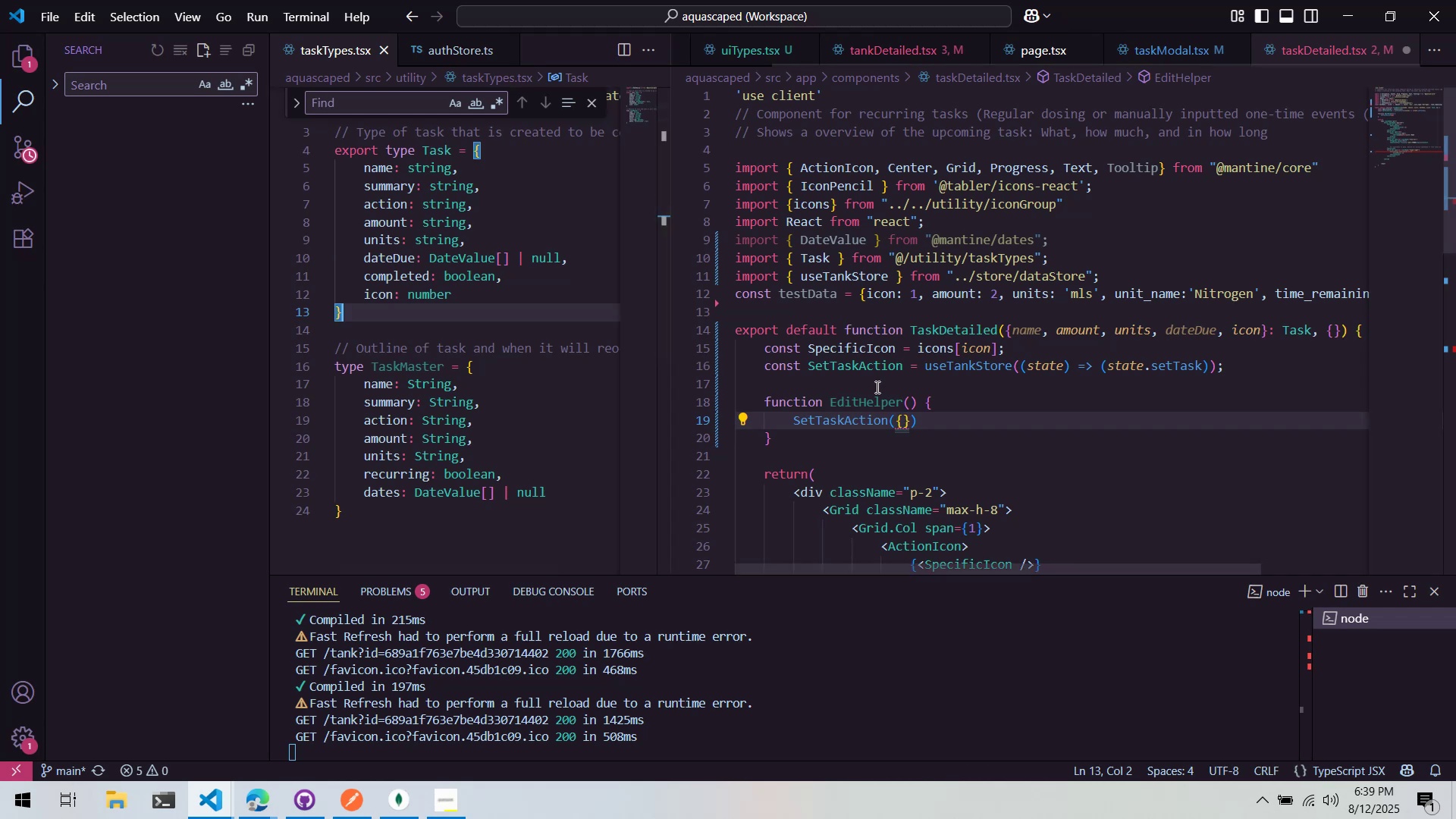 
left_click([890, 425])
 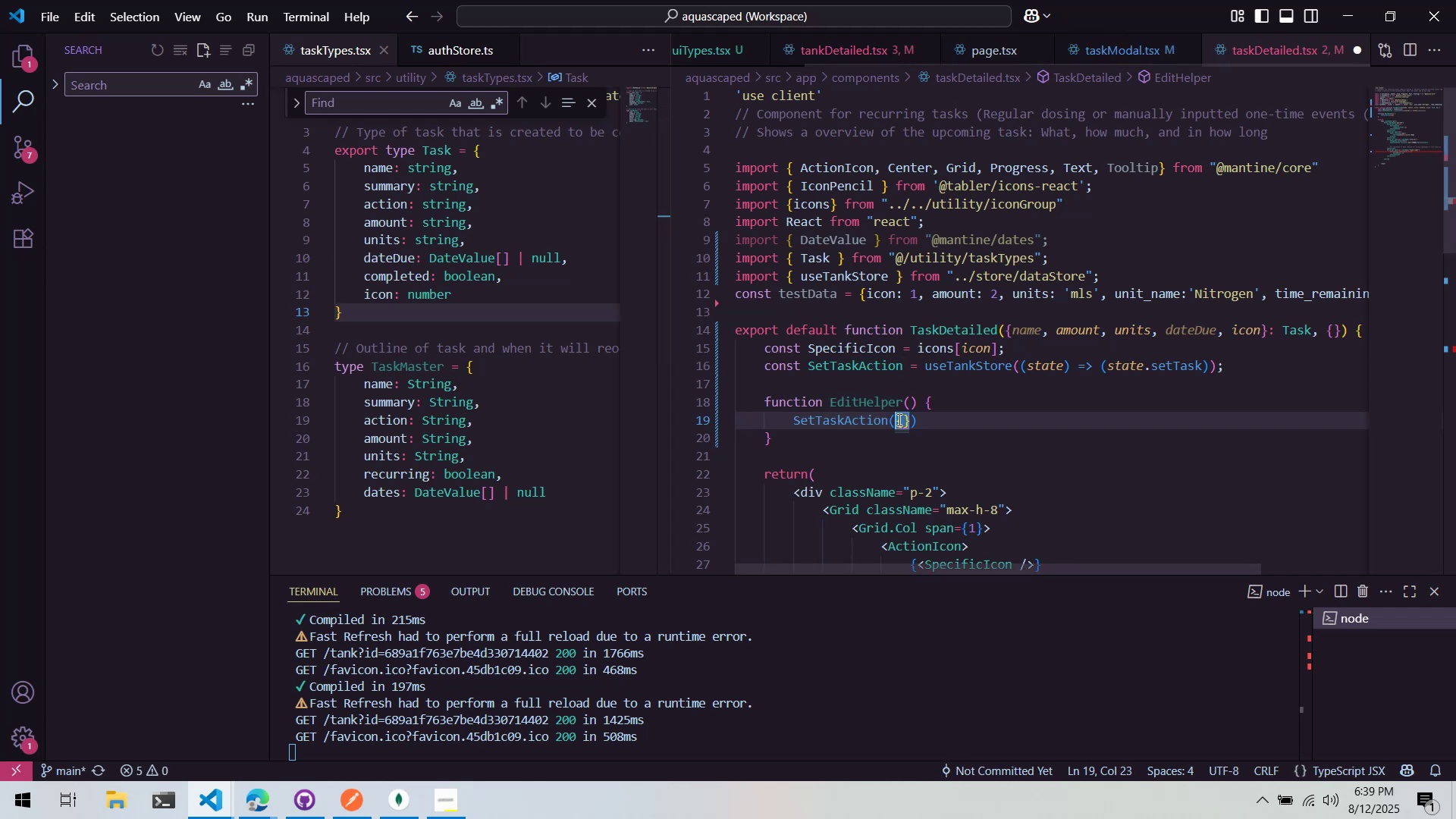 
triple_click([899, 419])
 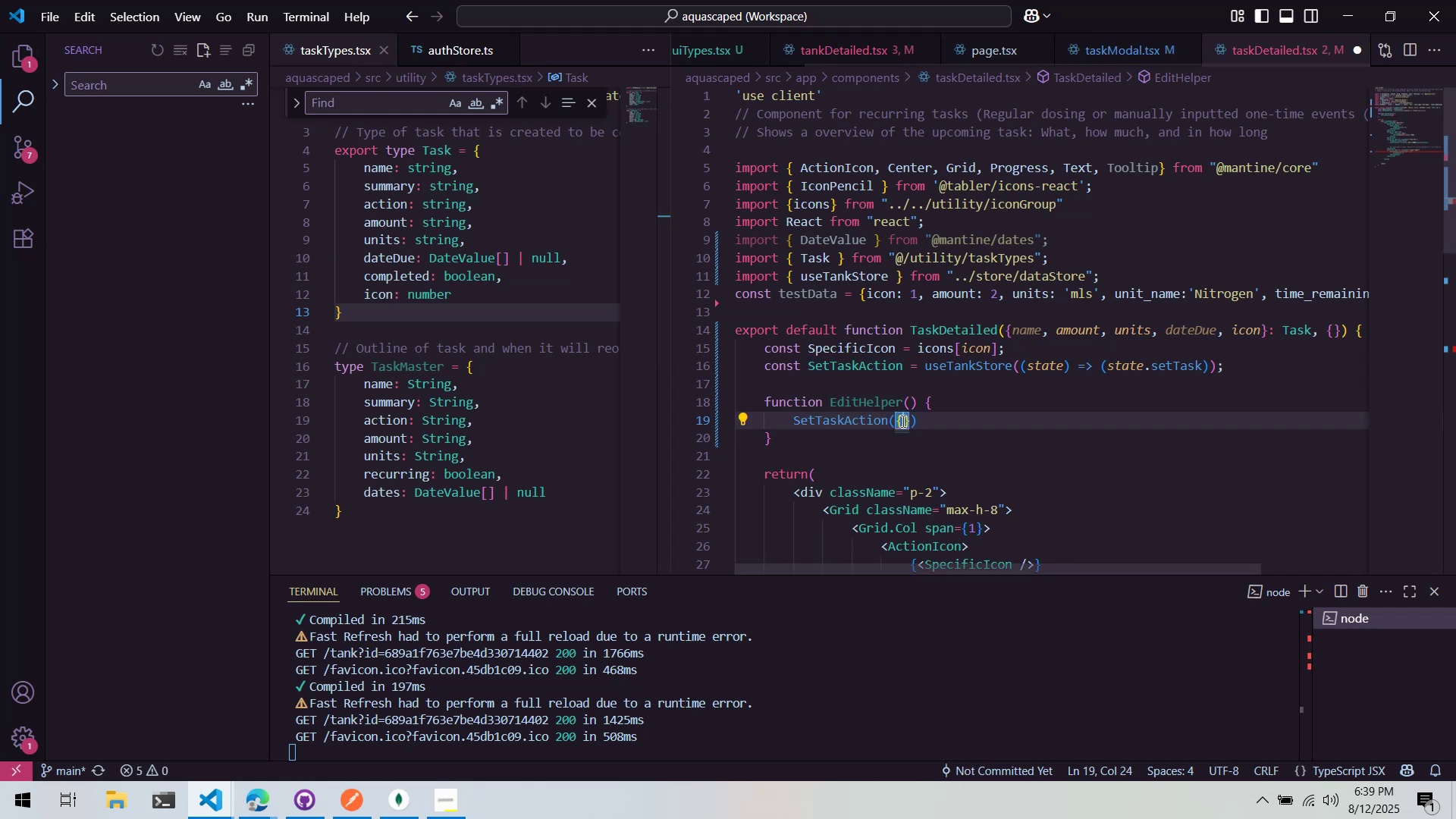 
triple_click([902, 421])
 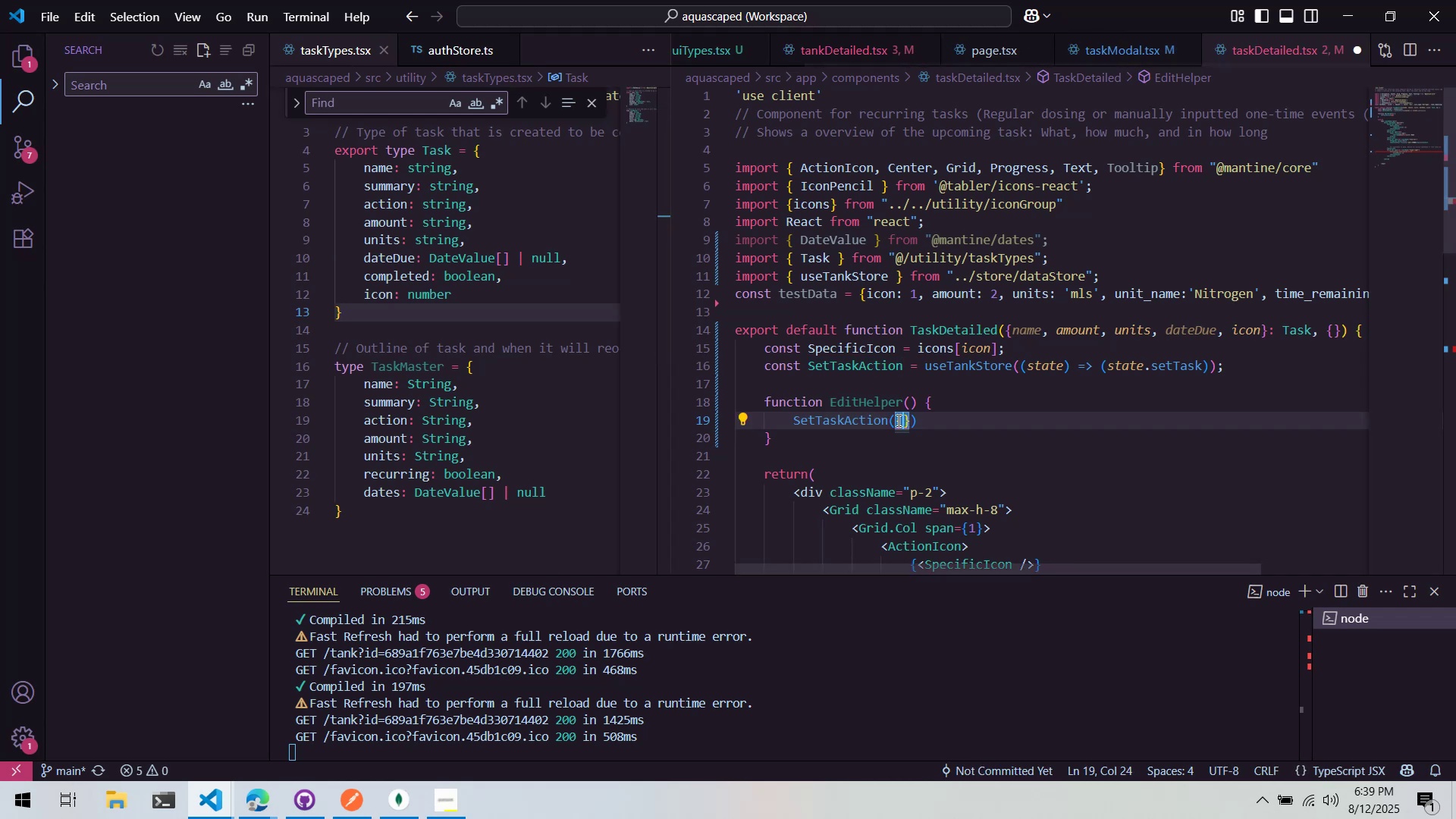 
triple_click([897, 420])
 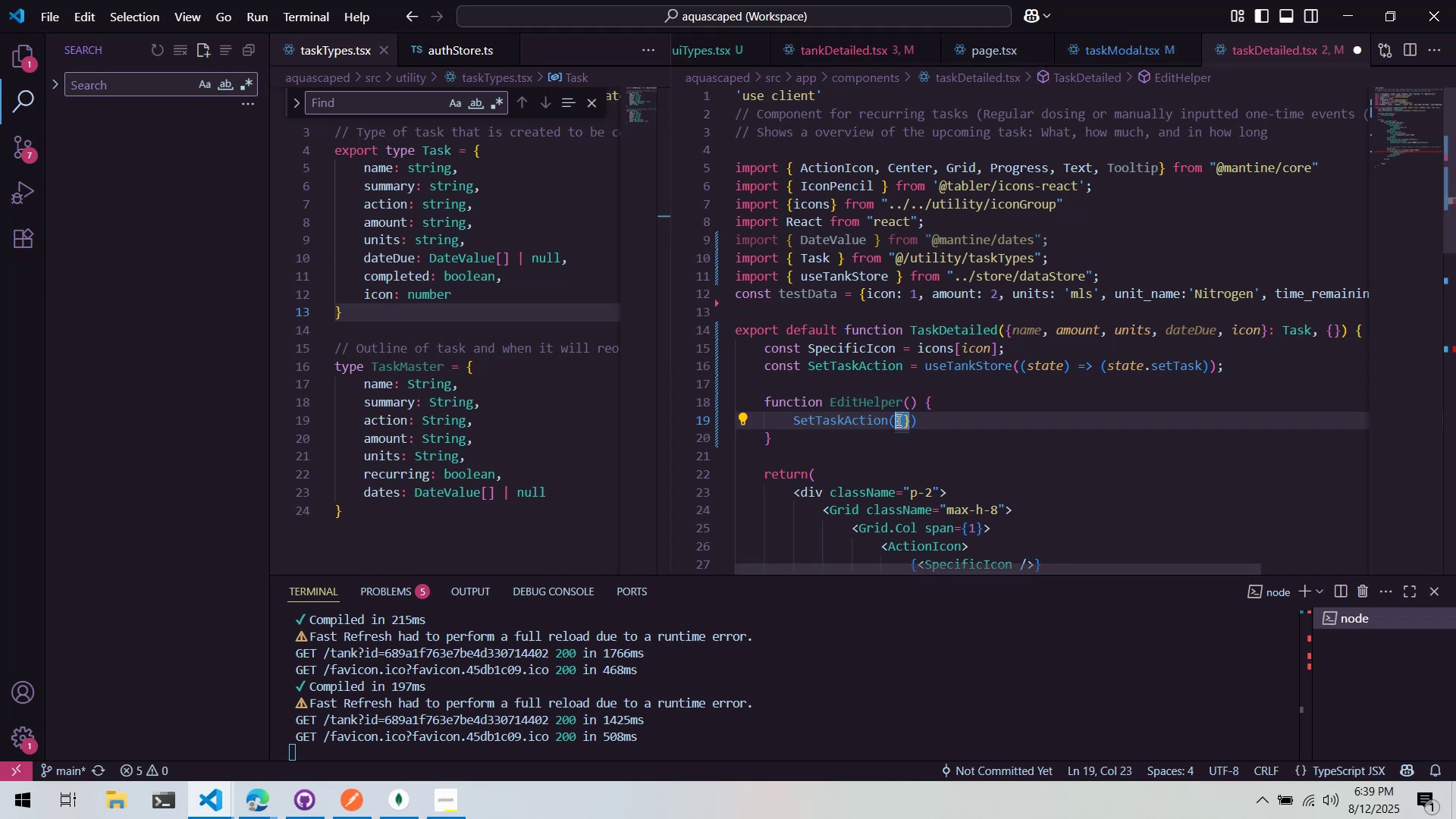 
type(Task)
 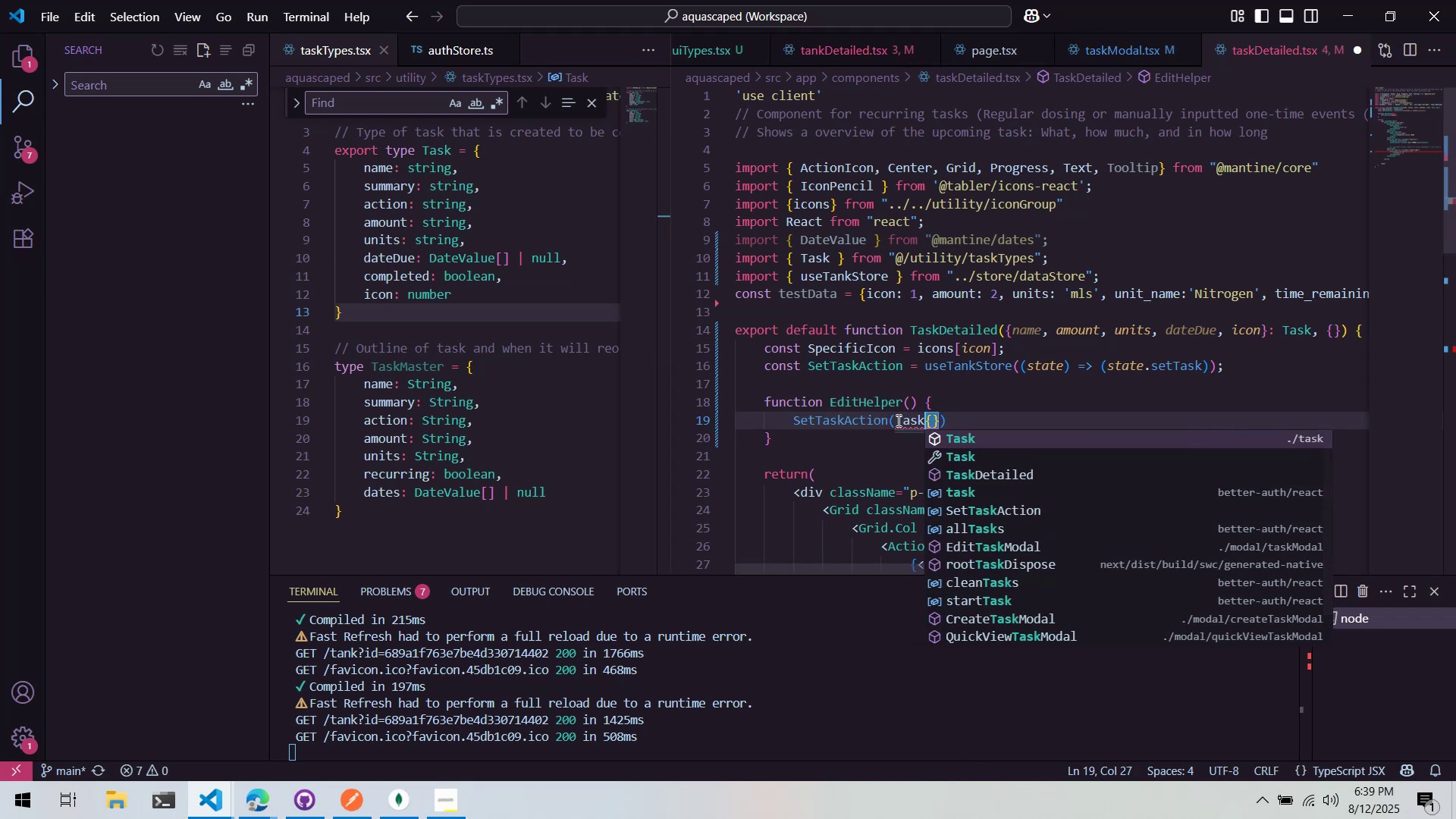 
key(Enter)
 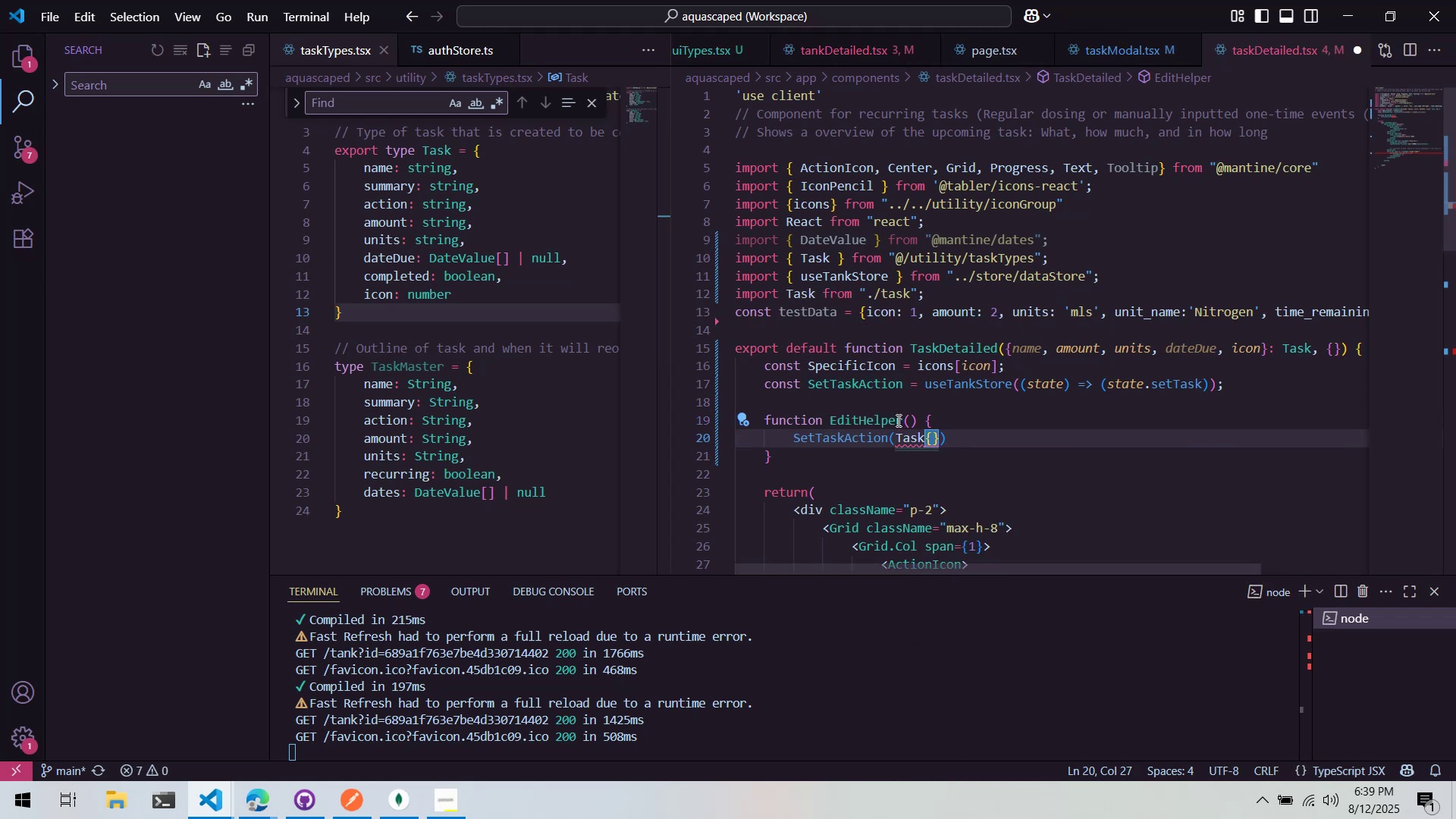 
key(Control+Z)
 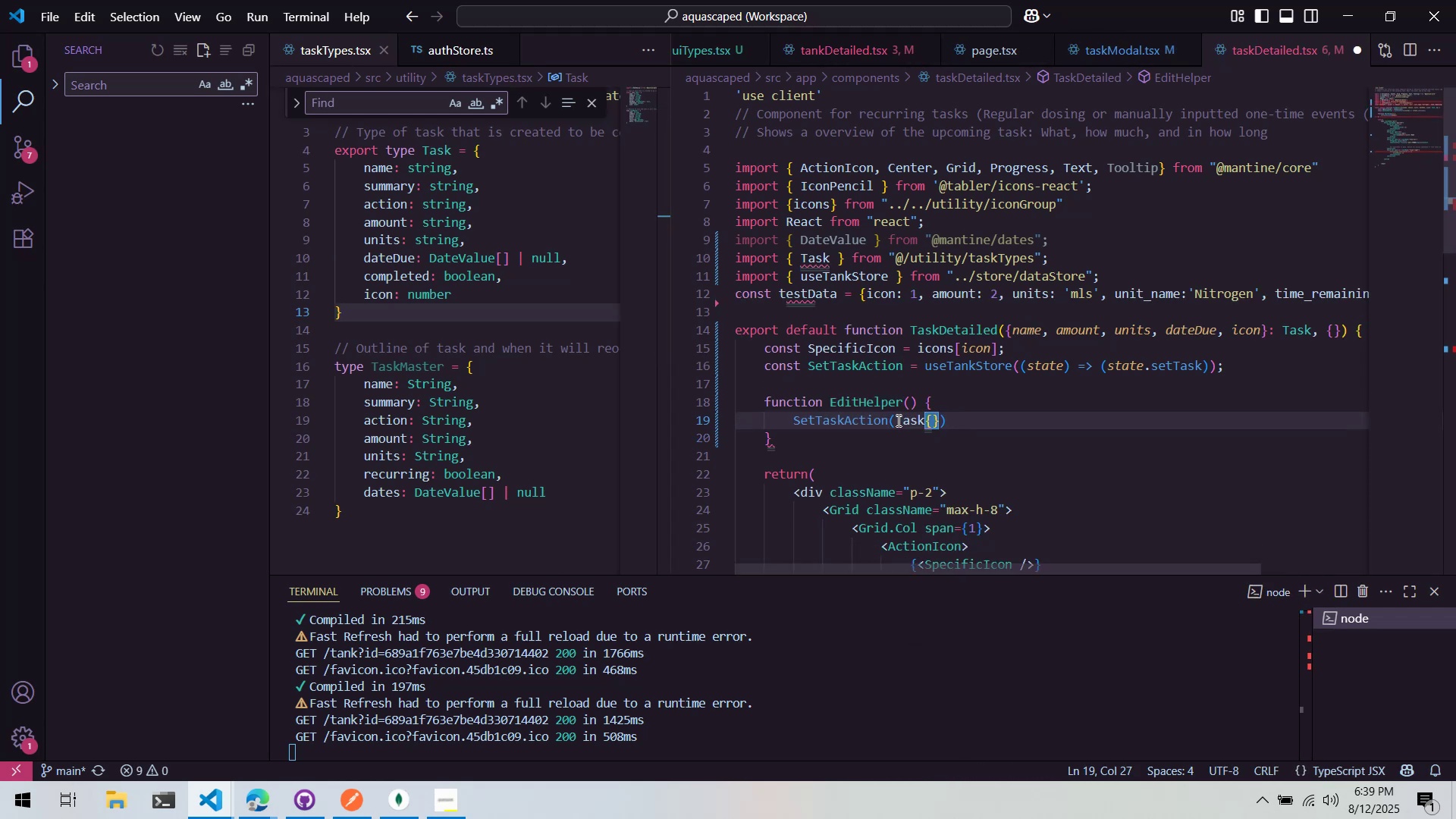 
hold_key(key=ControlLeft, duration=0.49)
 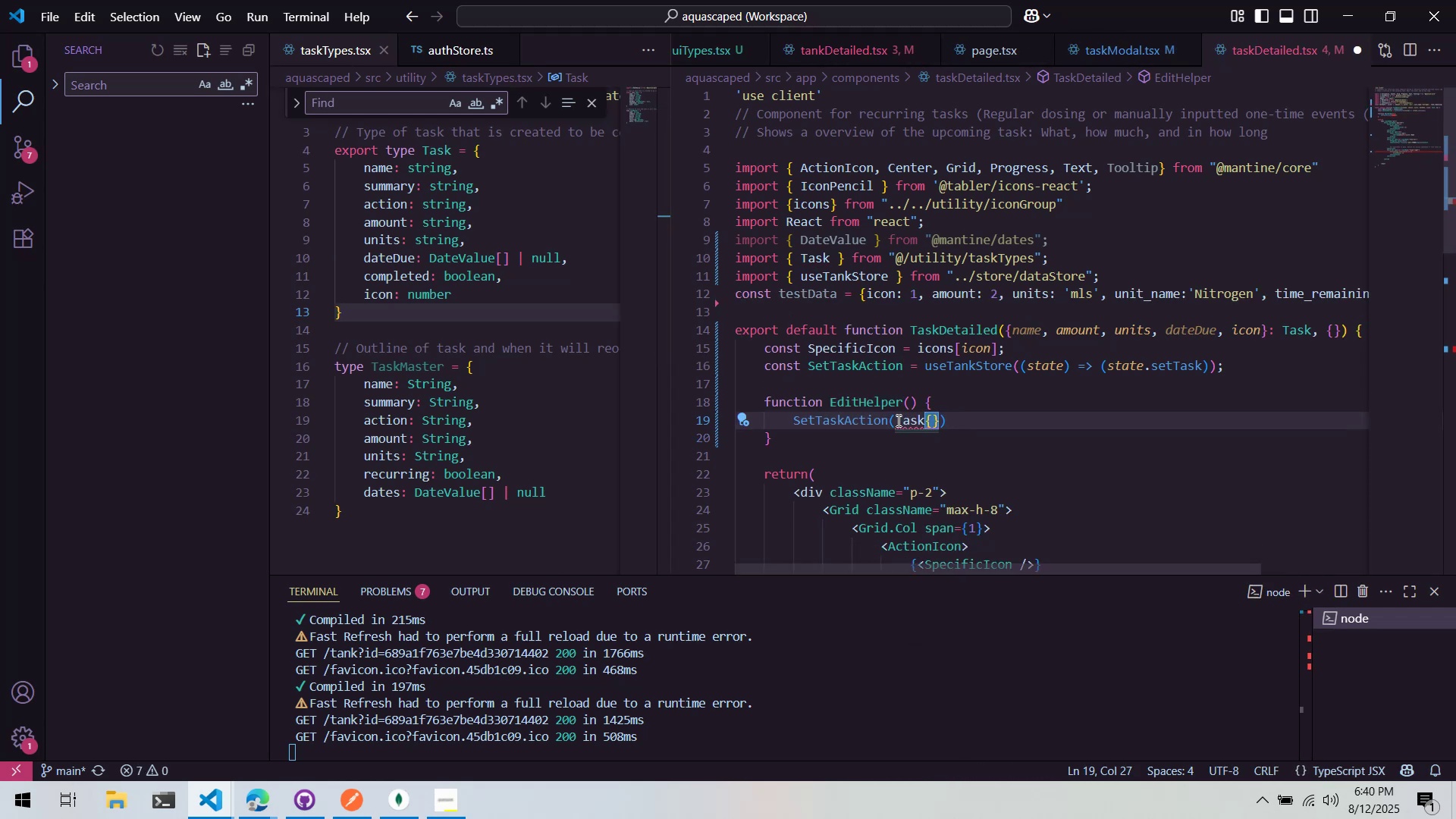 
key(ArrowRight)
 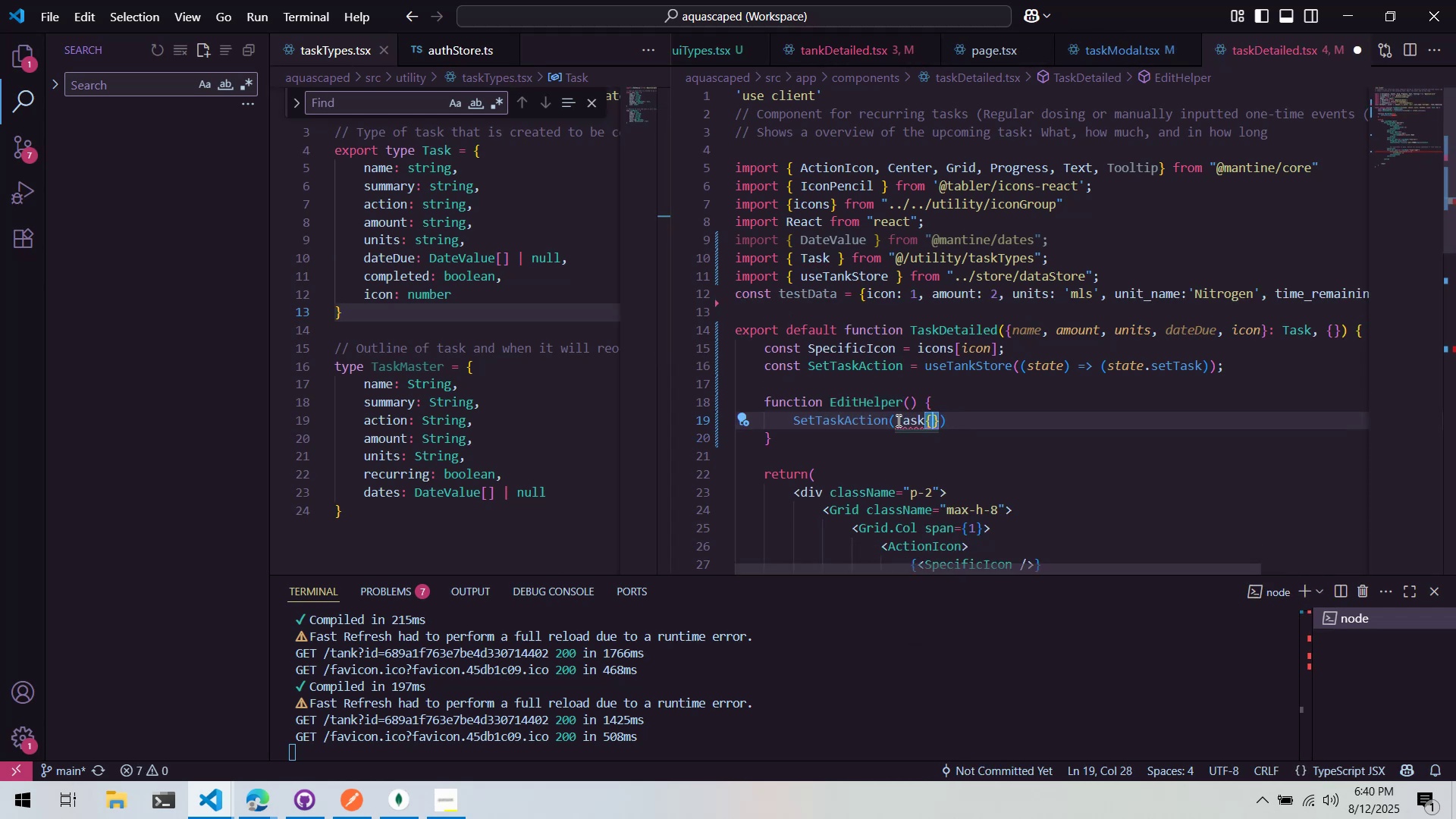 
key(ArrowRight)
 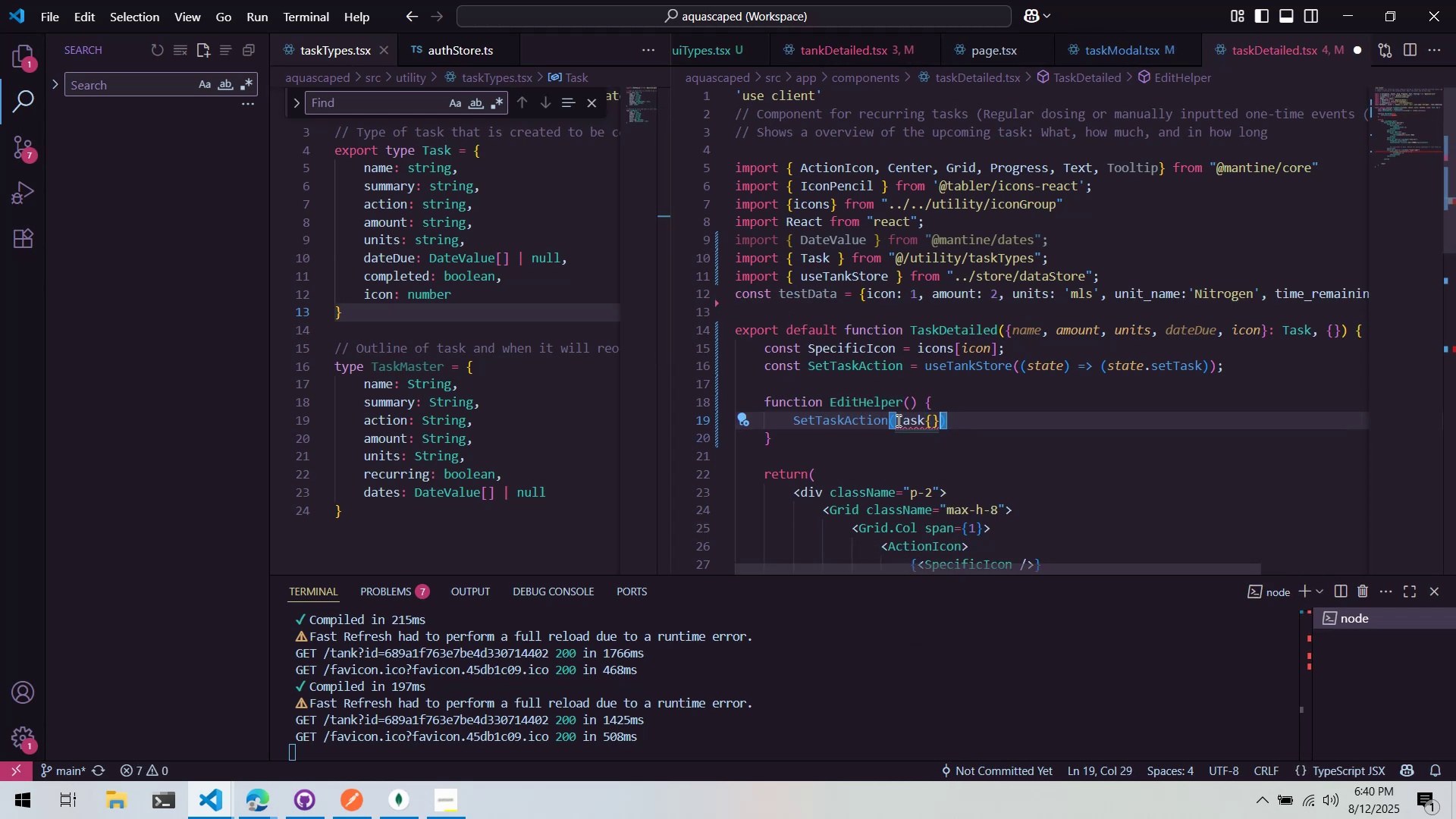 
key(Backspace)
 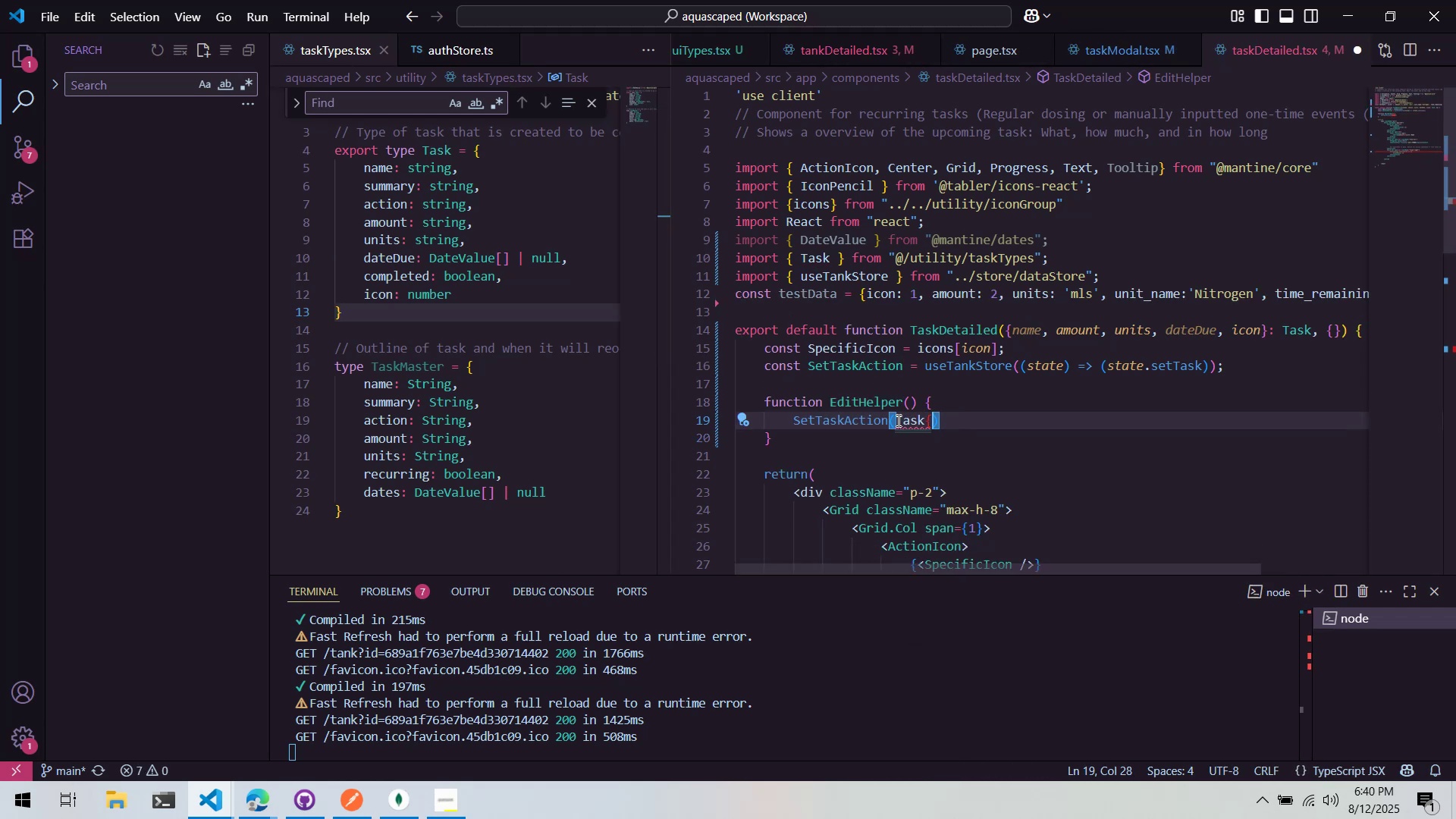 
key(Backspace)
 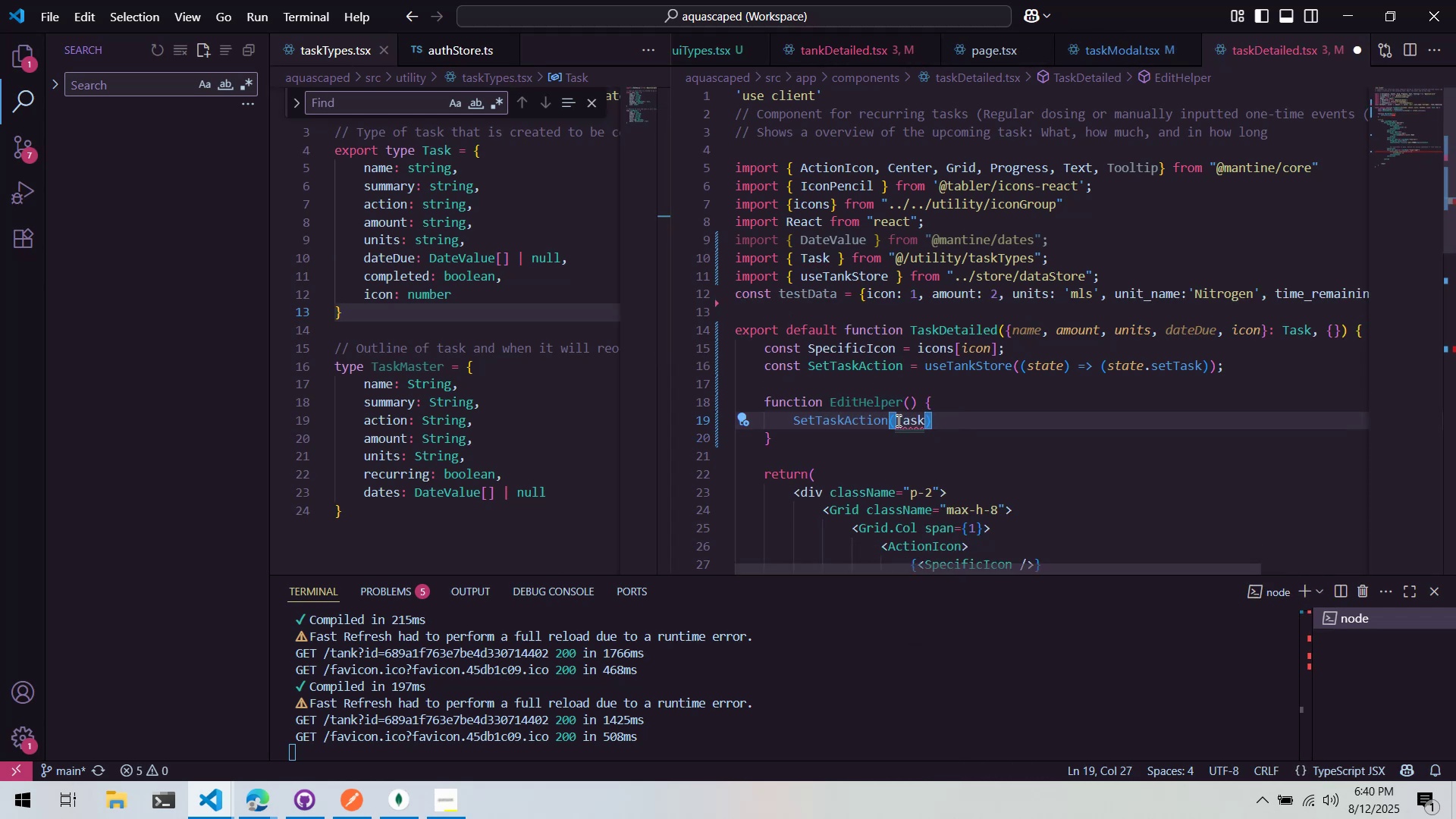 
key(Control+ControlLeft)
 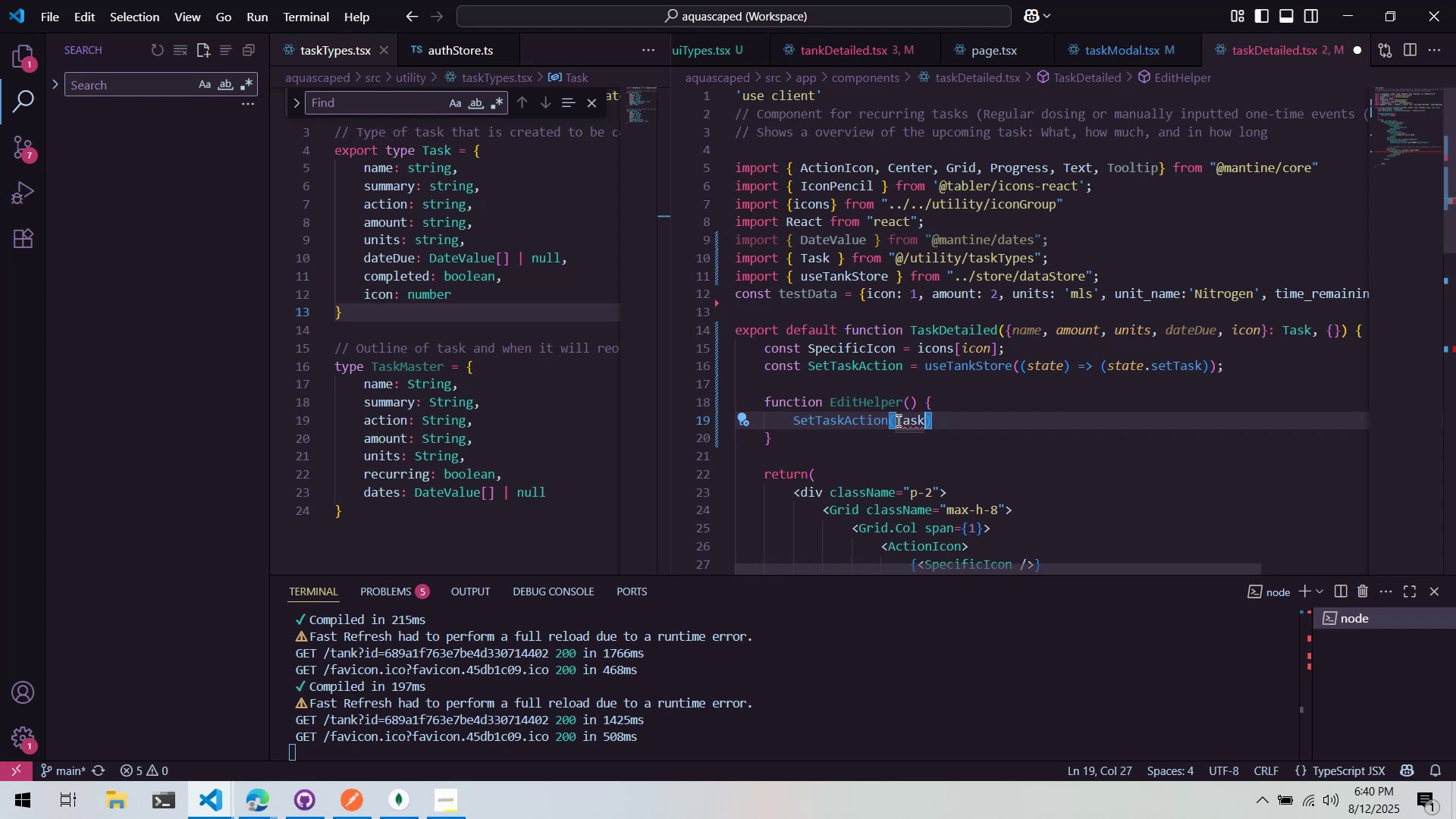 
key(Control+Backspace)
 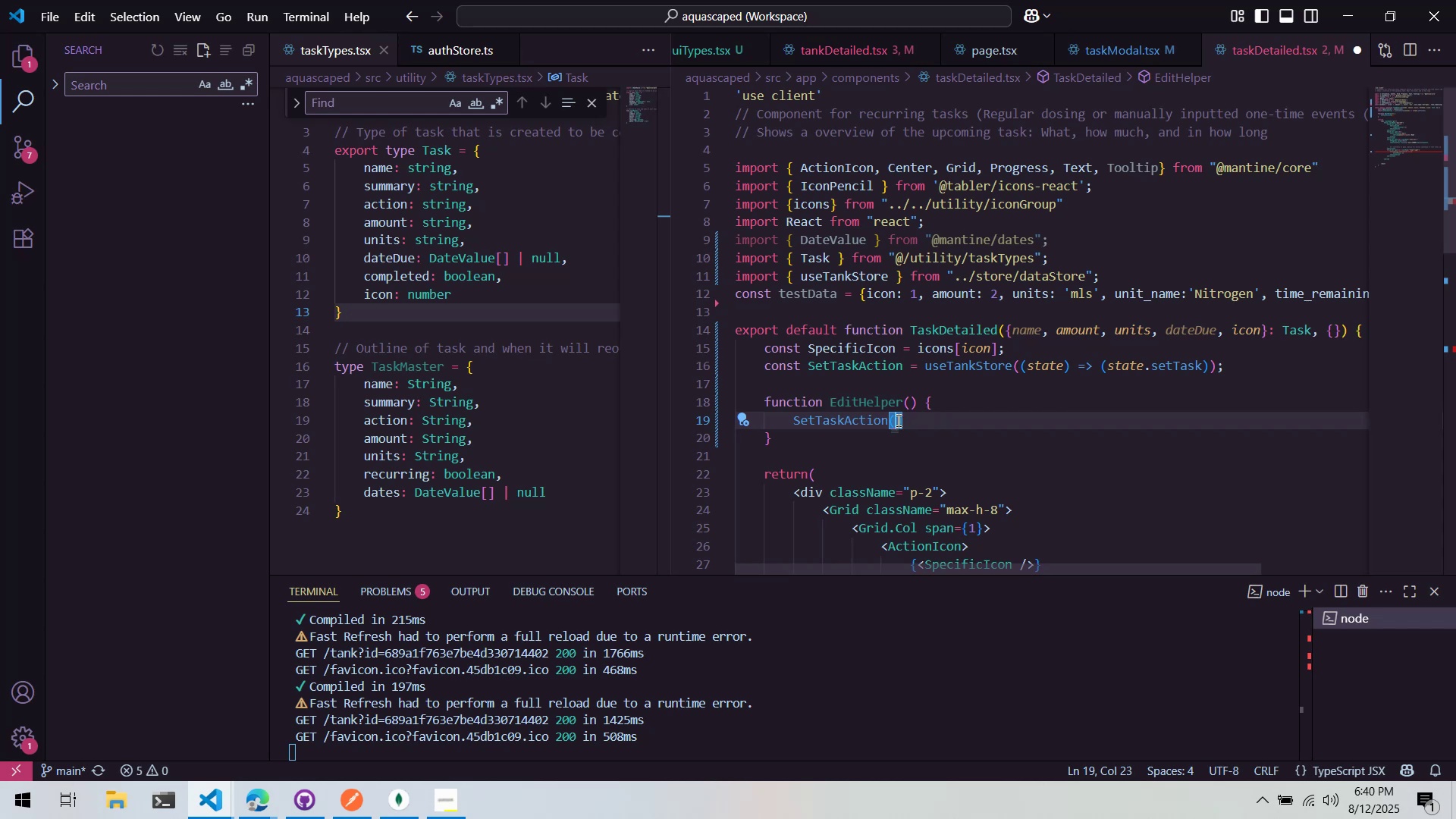 
key(Control+ControlLeft)
 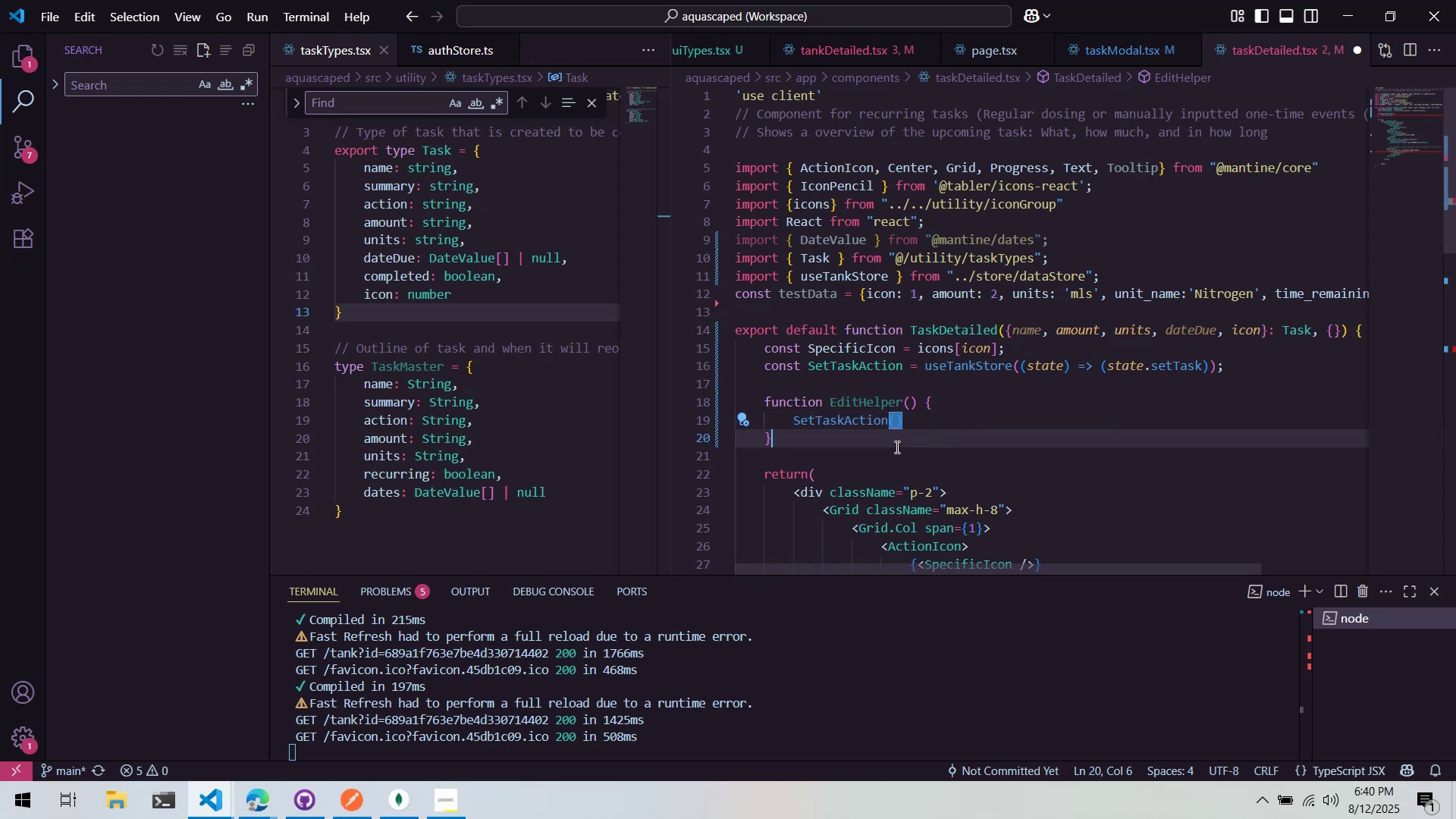 
double_click([875, 412])
 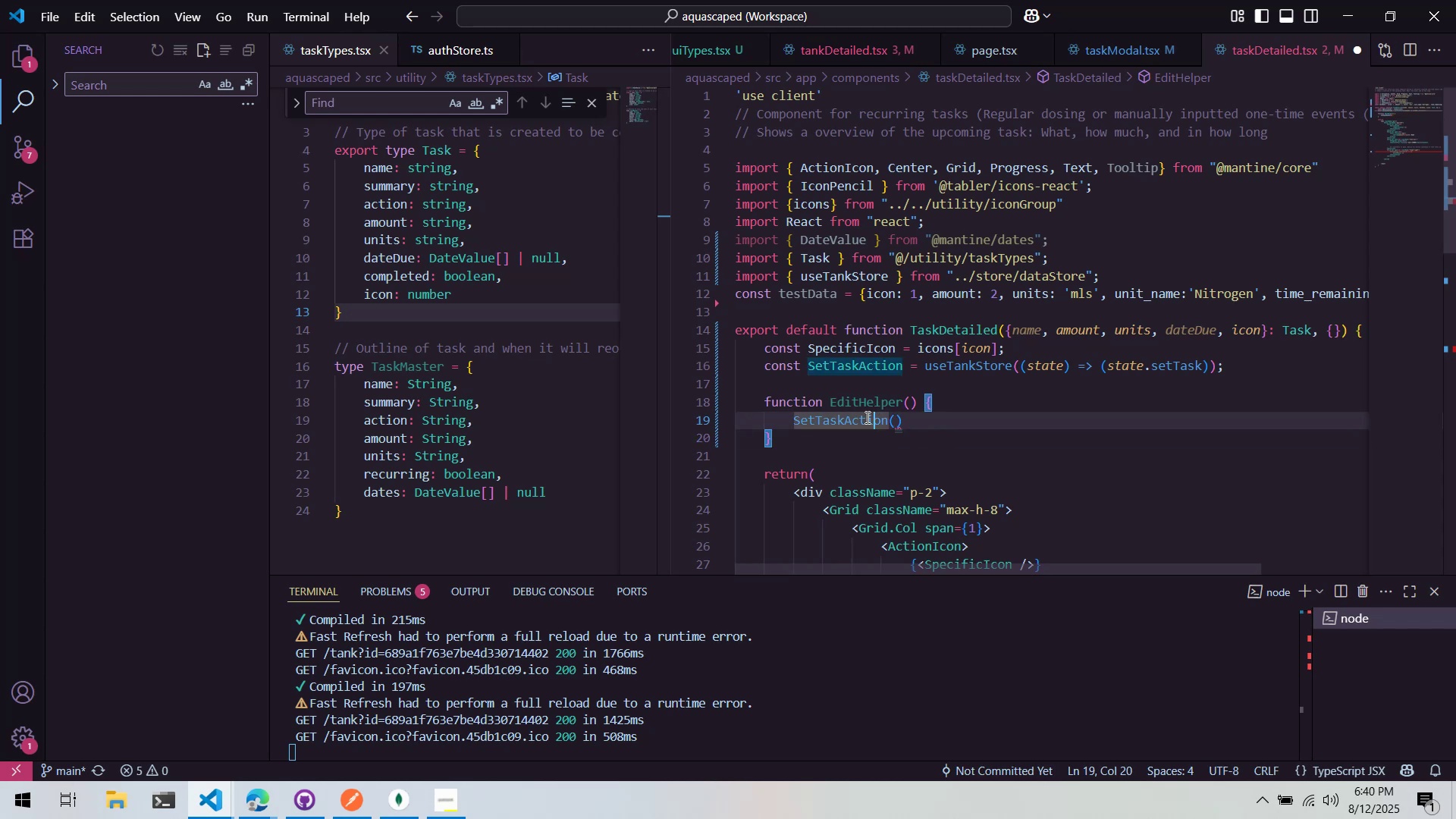 
key(Control+Period)
 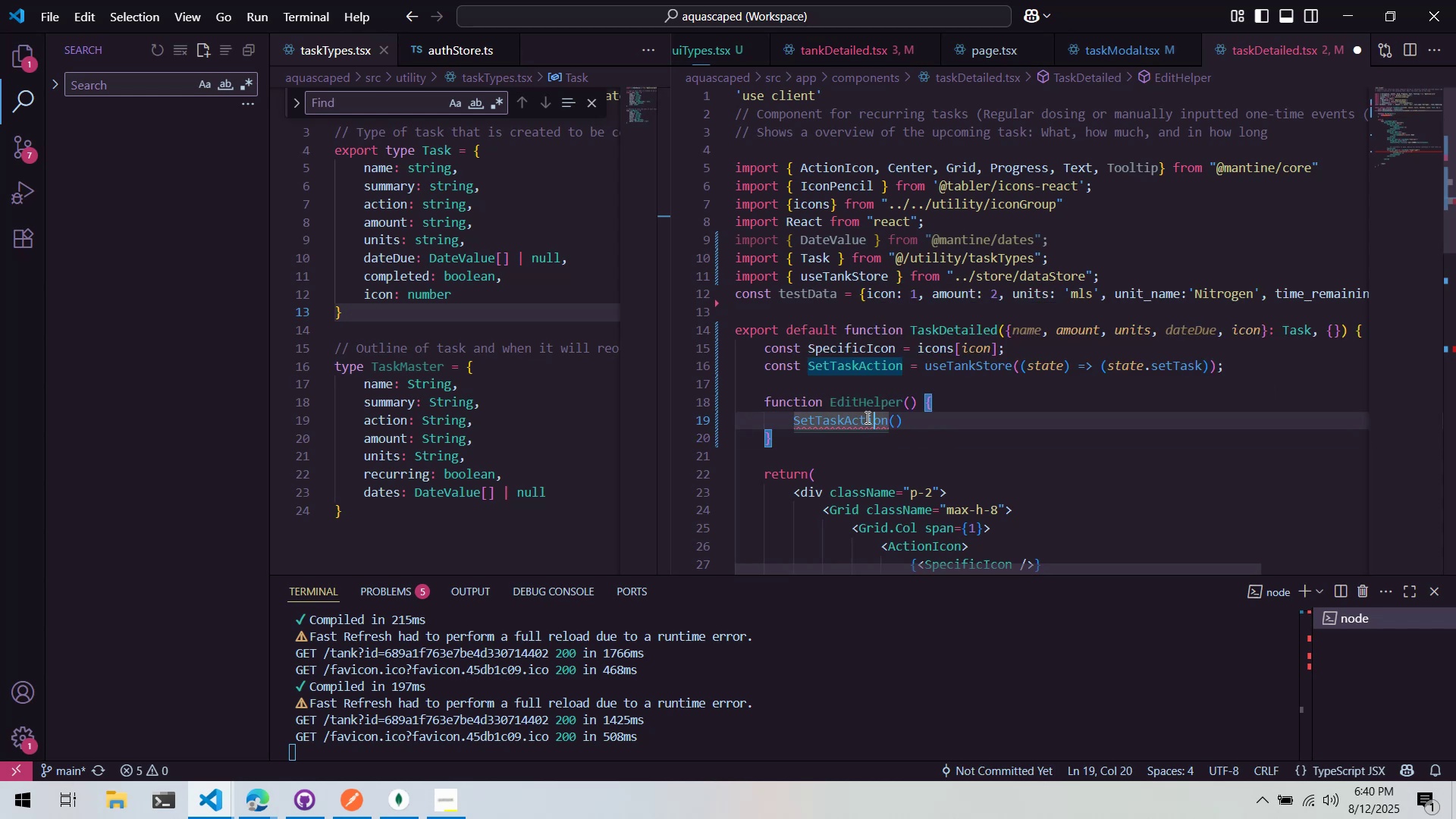 
hold_key(key=ControlLeft, duration=0.69)
 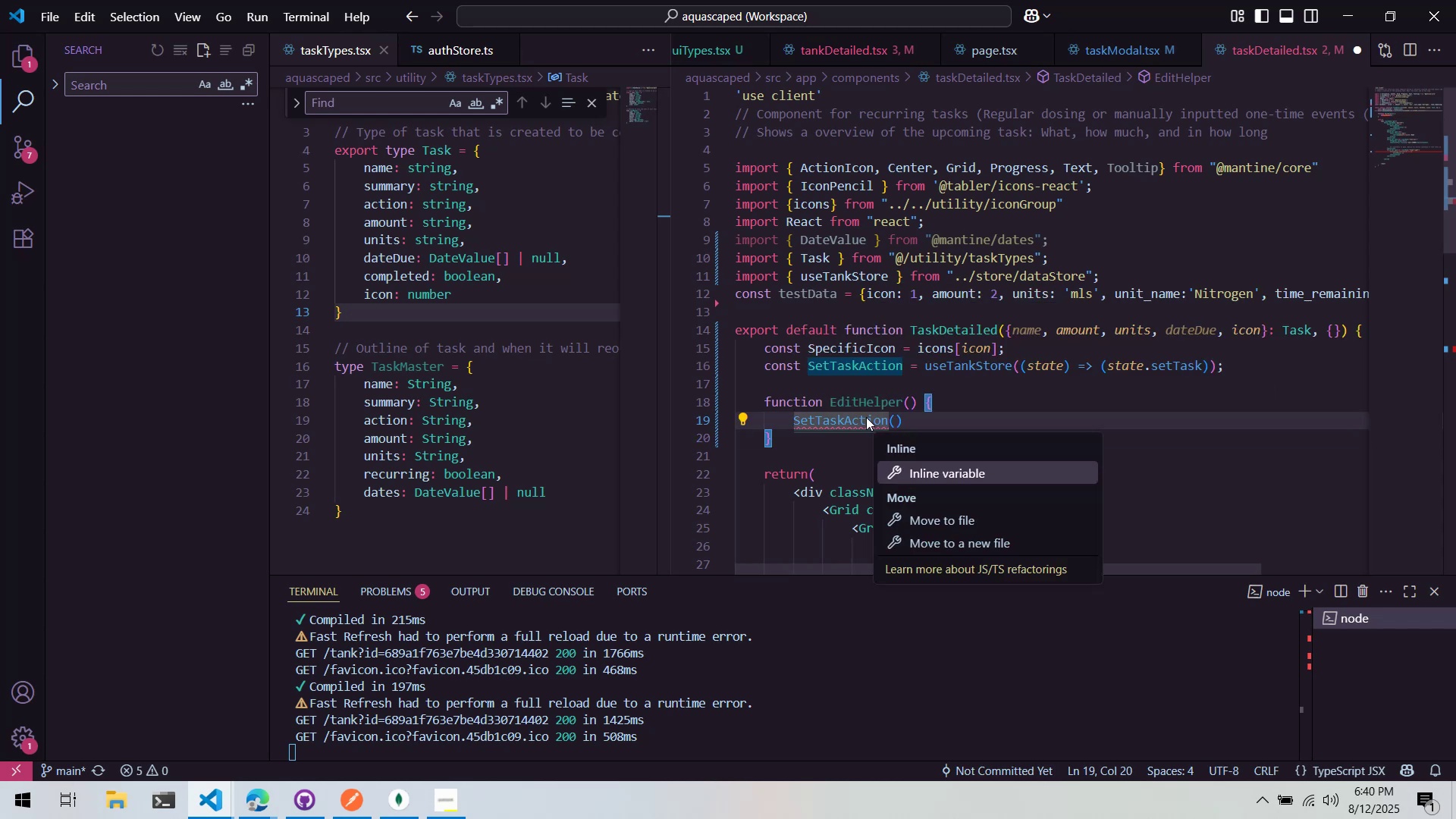 
left_click([866, 417])
 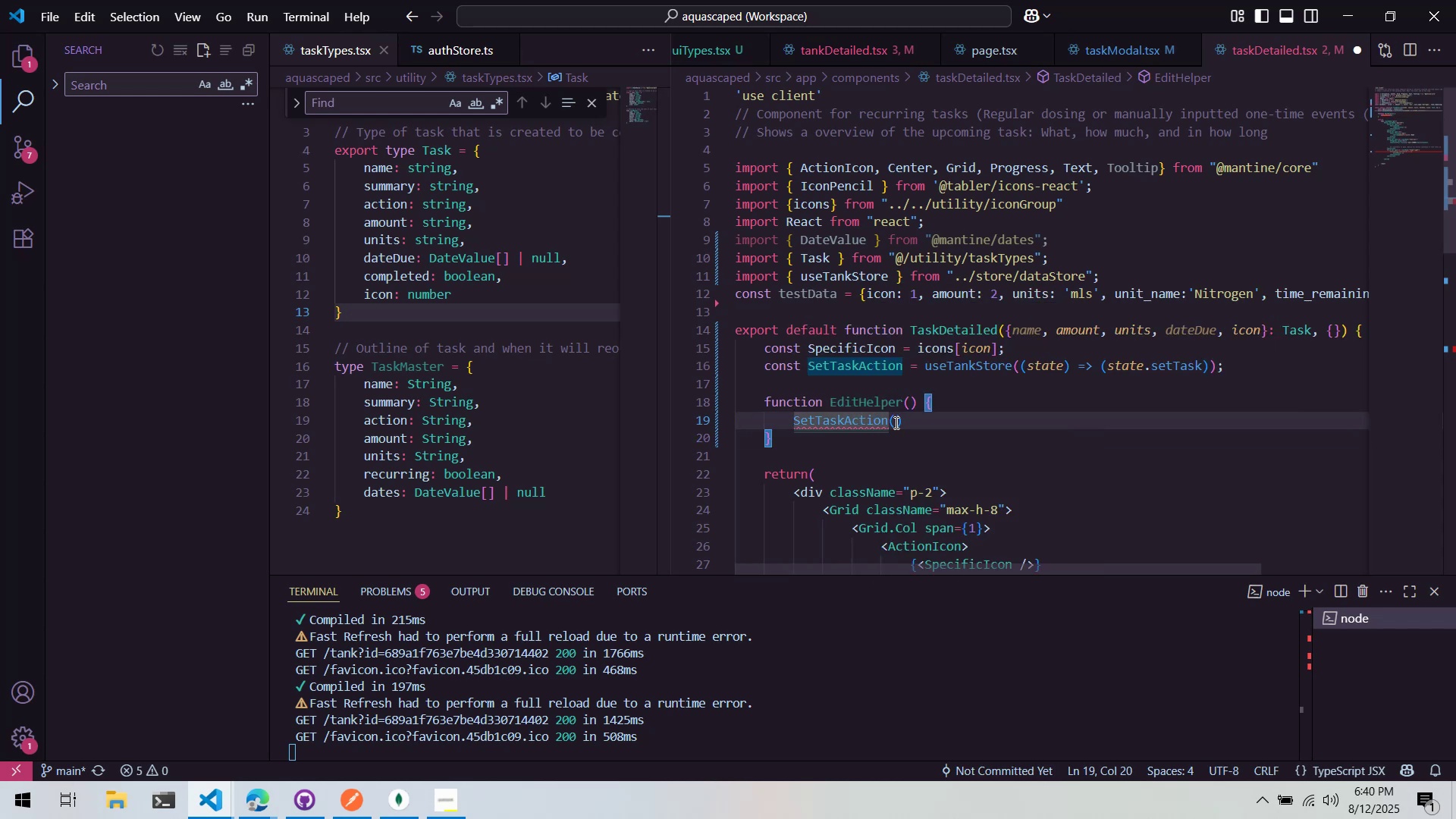 
left_click([896, 420])
 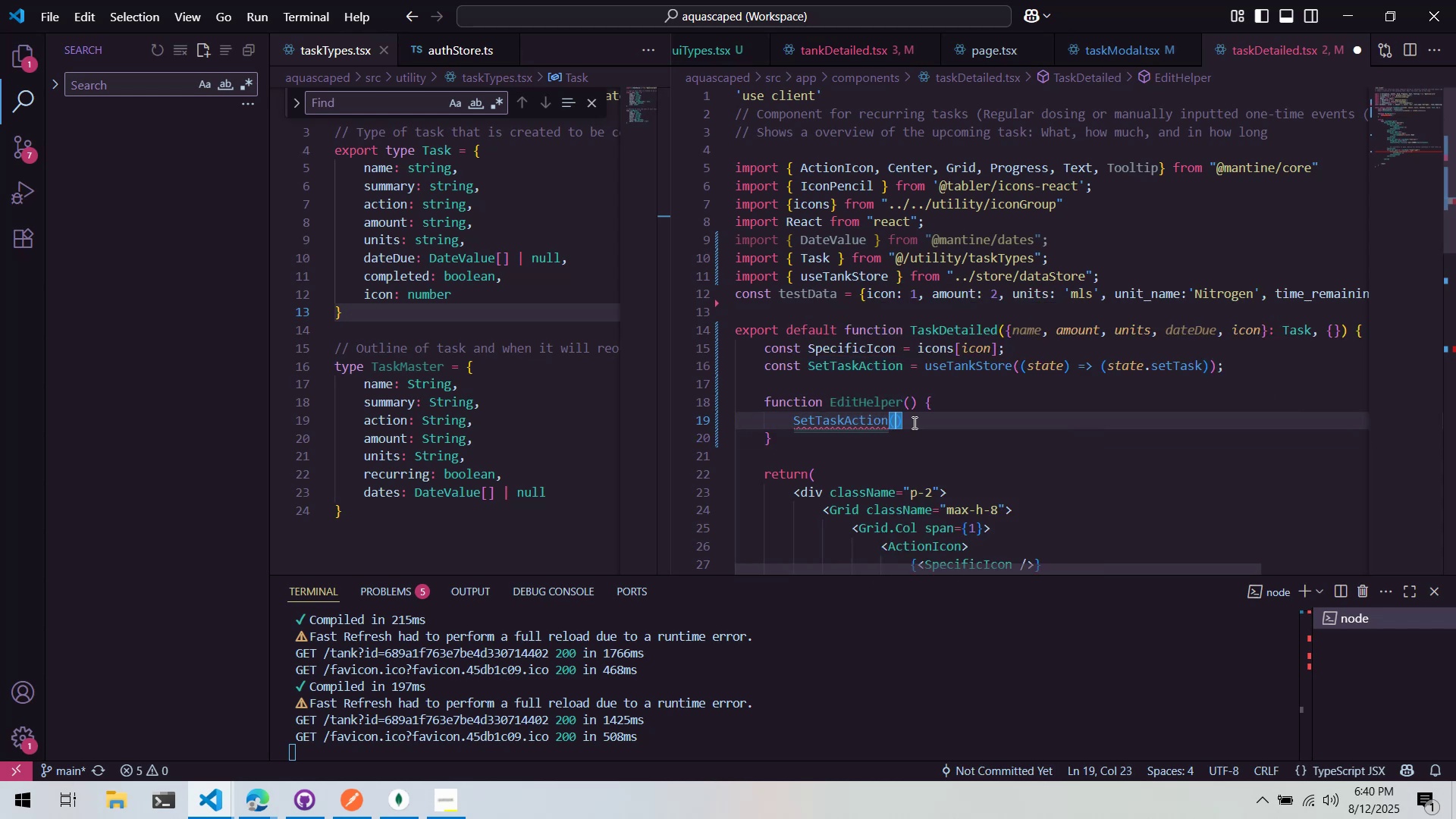 
type({name: name,)
 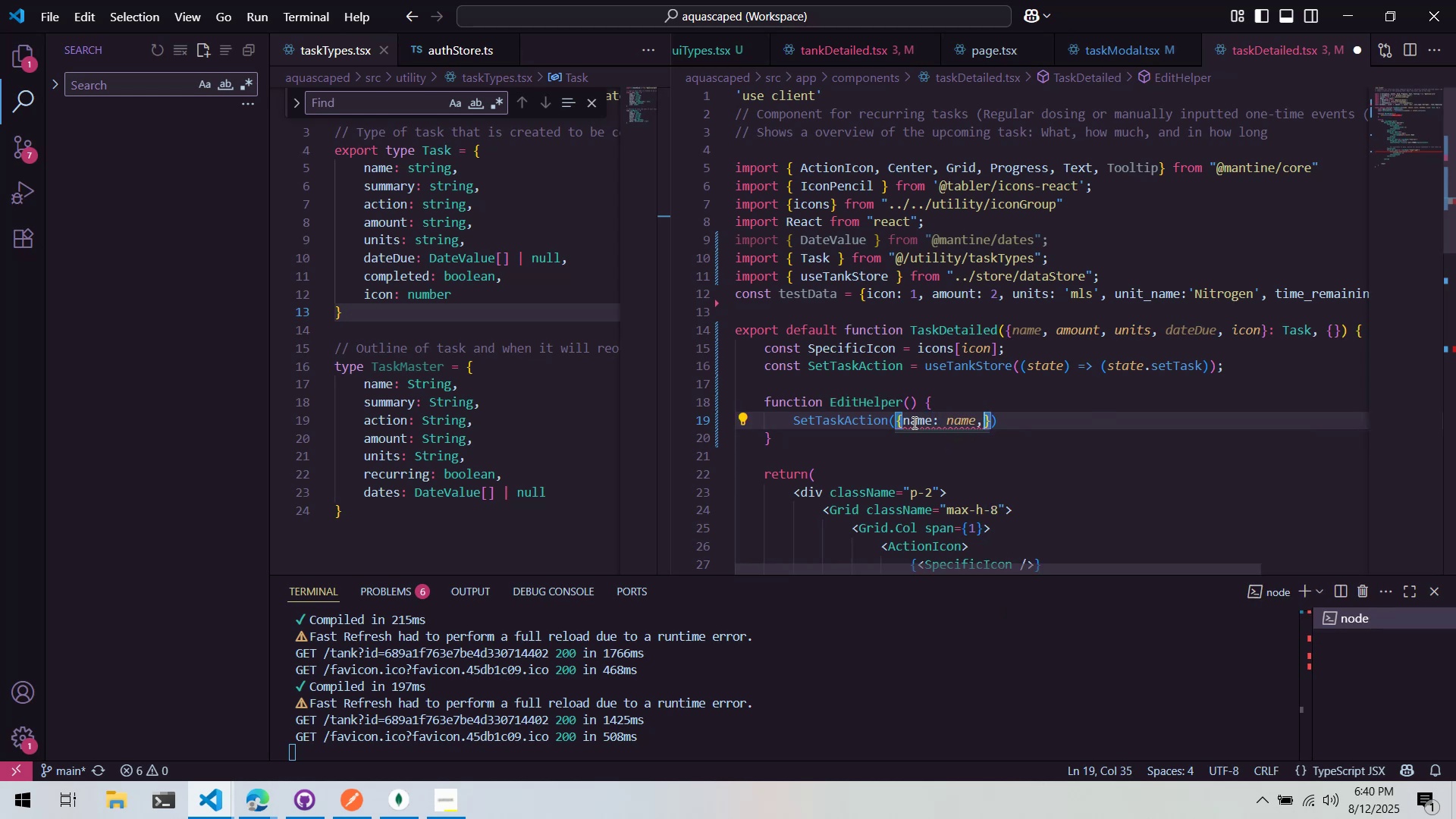 
wait(6.2)
 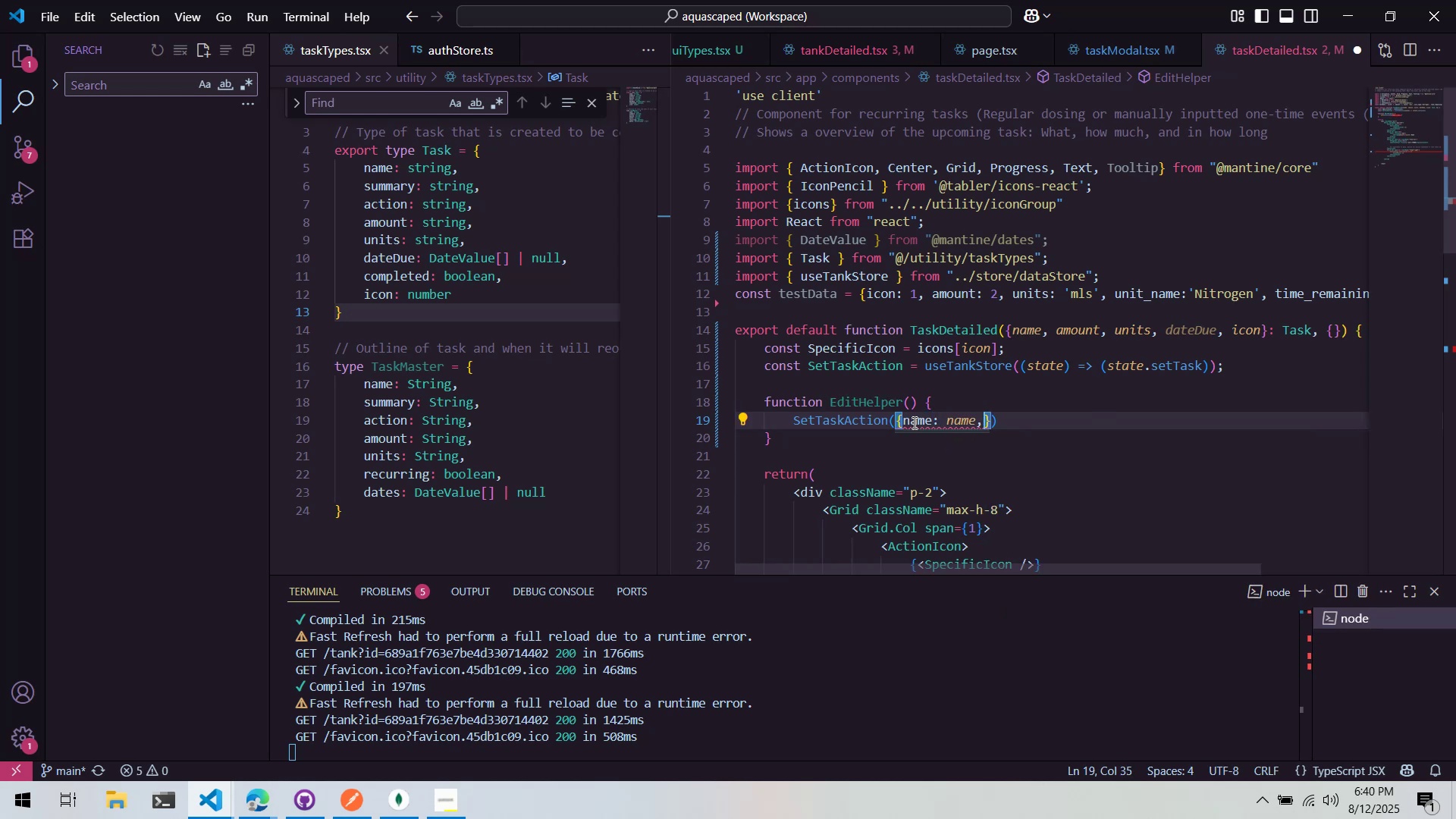 
type( su)
 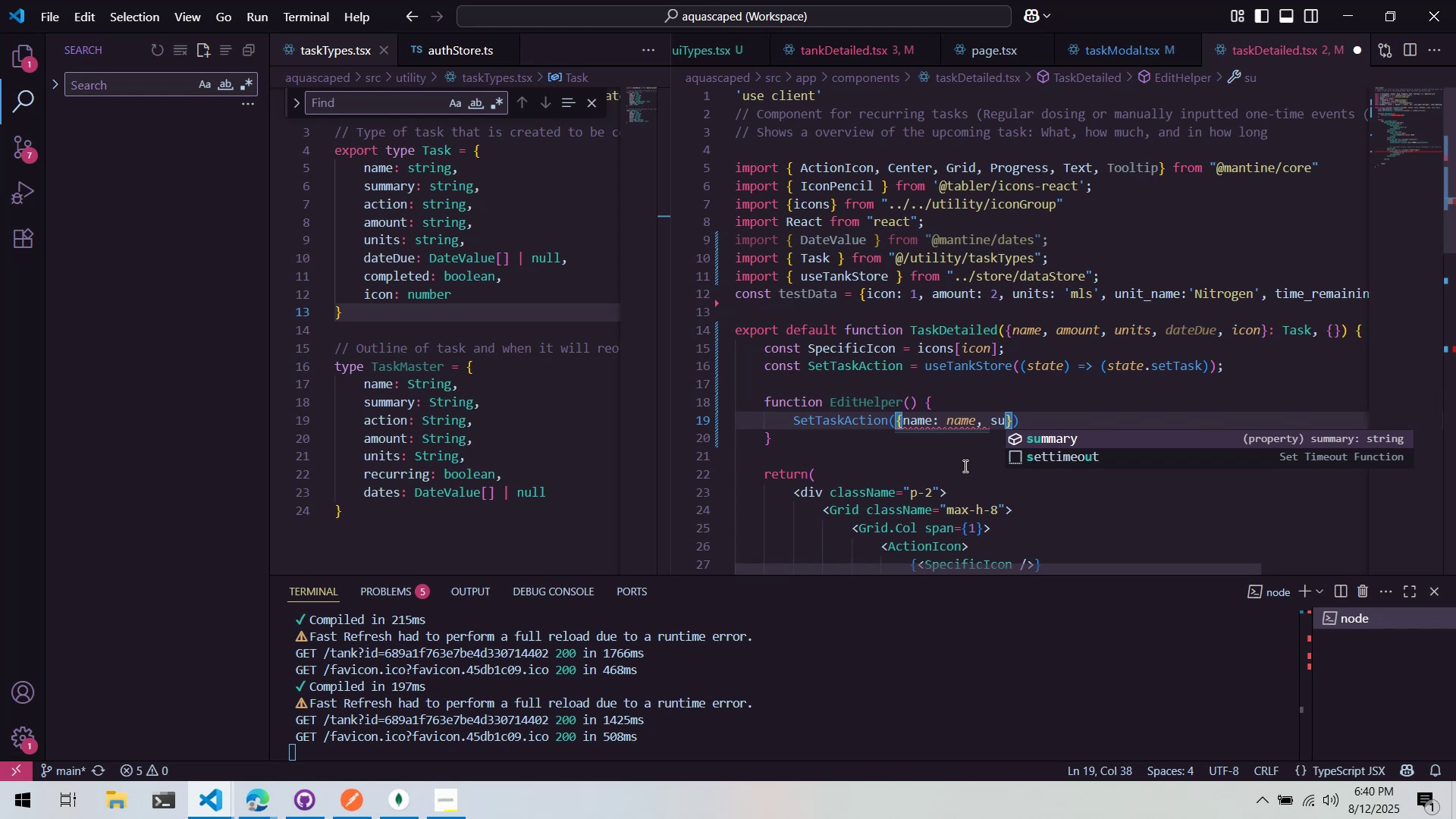 
key(Enter)
 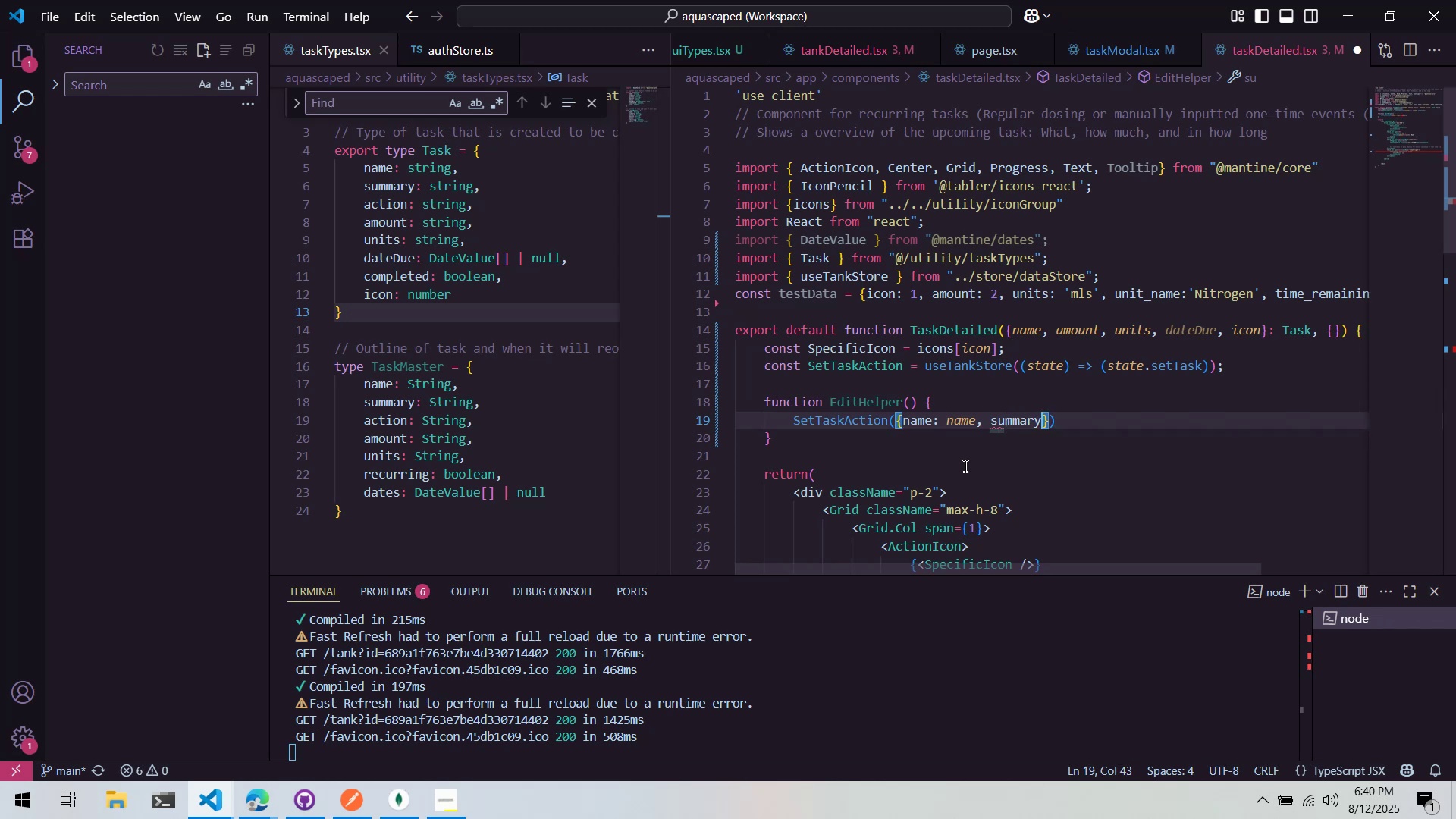 
type(: summary, action: action)
 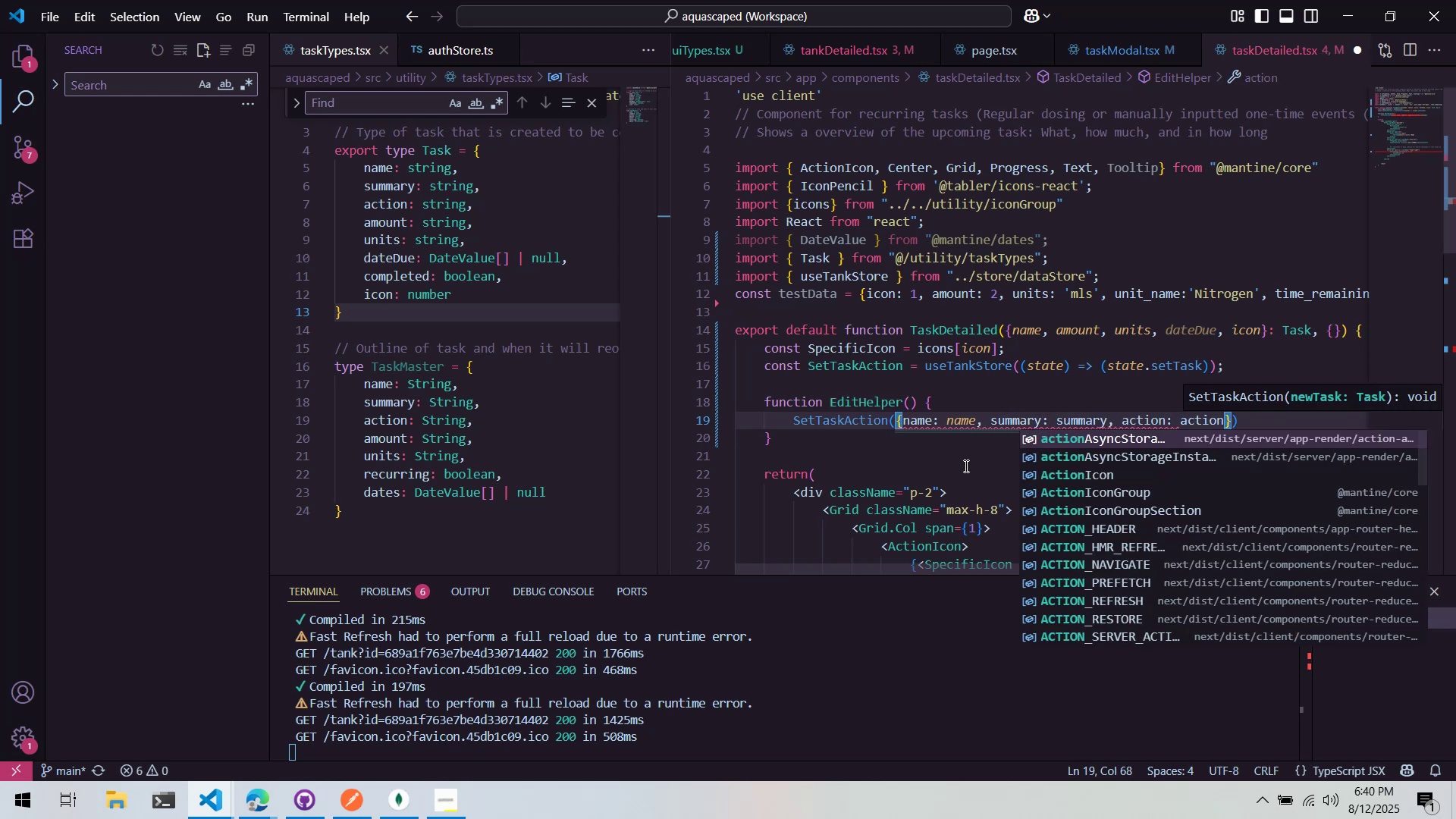 
left_click([939, 407])
 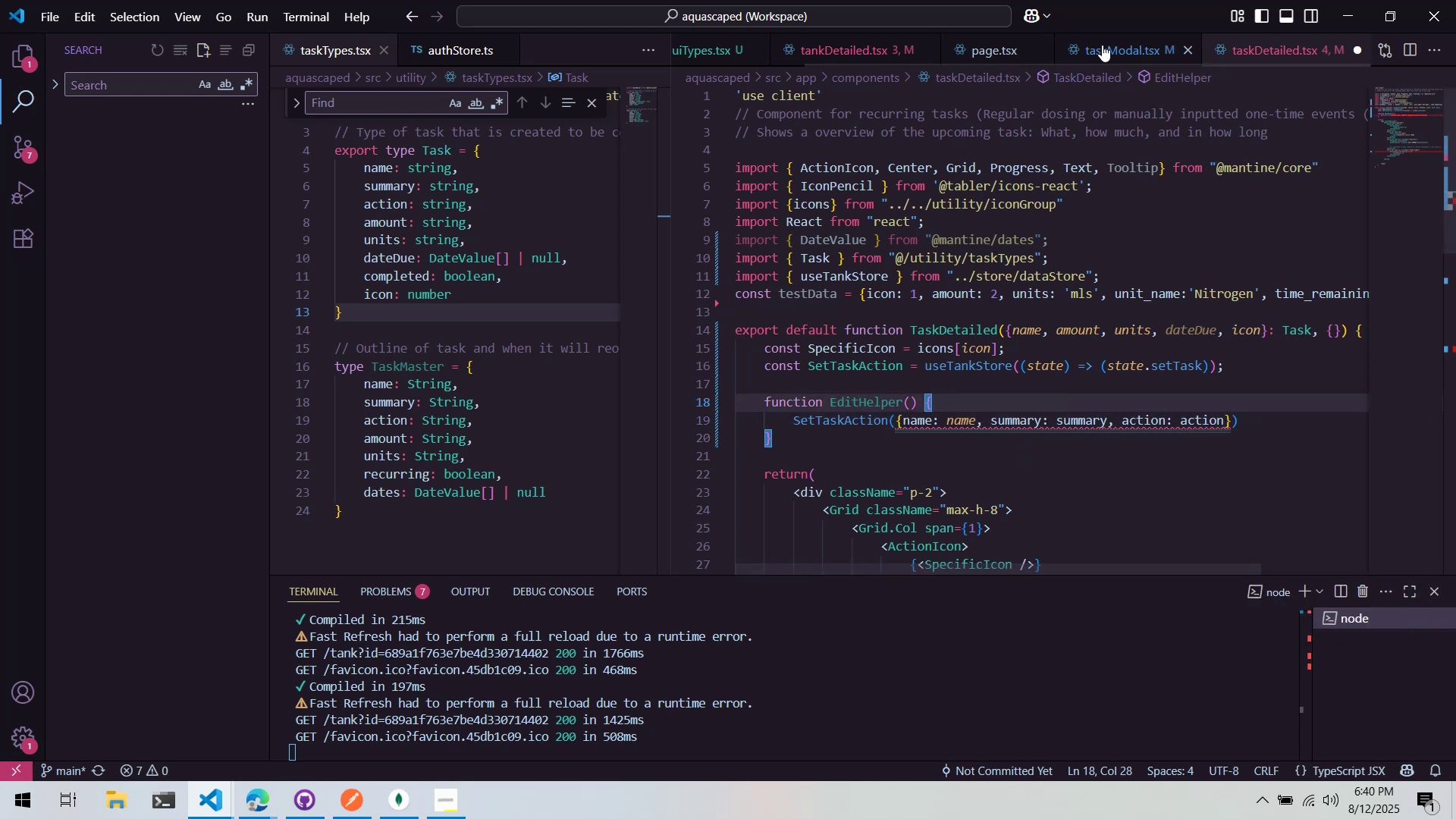 
scroll: coordinate [1094, 302], scroll_direction: down, amount: 8.0
 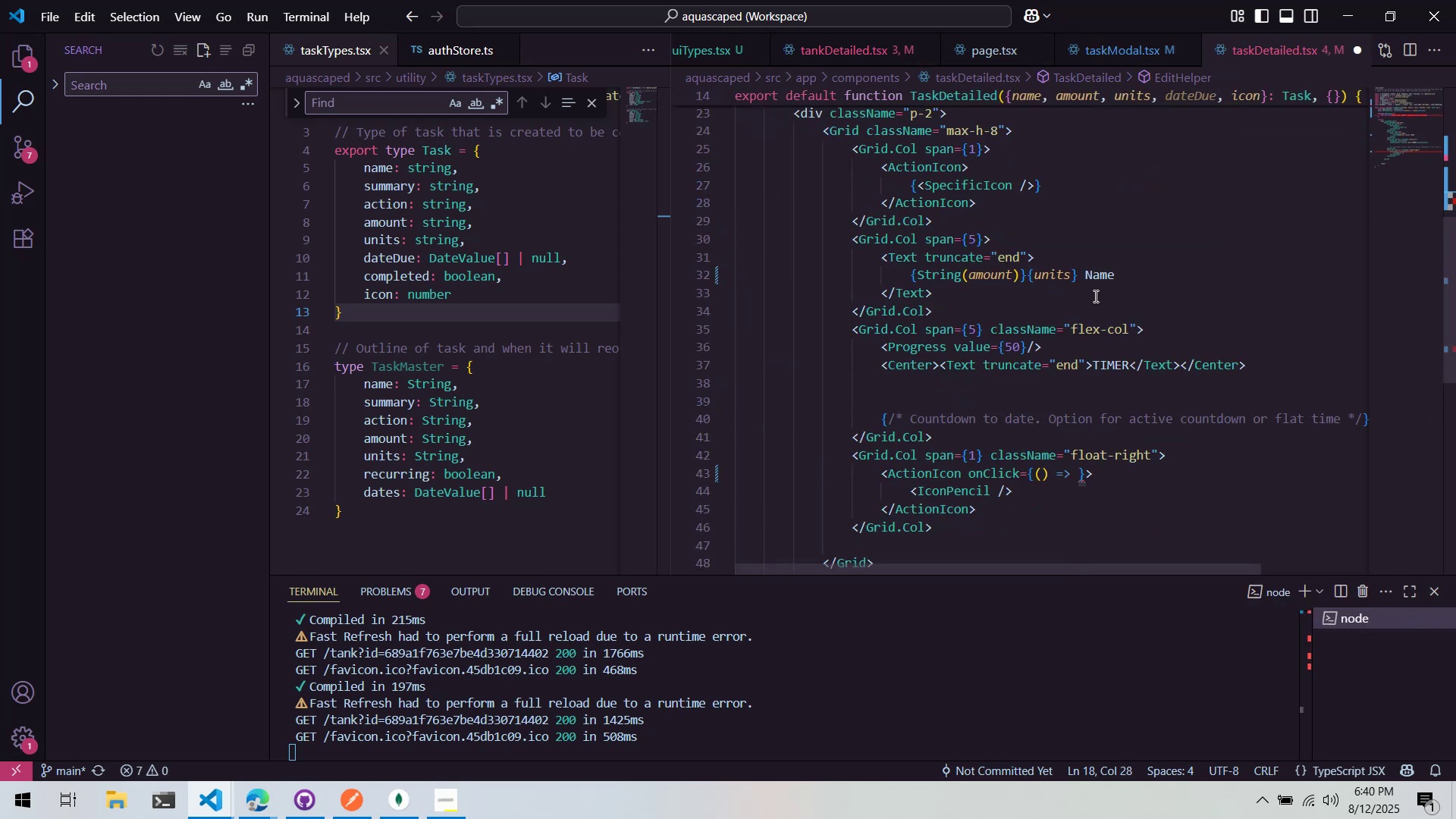 
scroll: coordinate [1100, 225], scroll_direction: up, amount: 7.0
 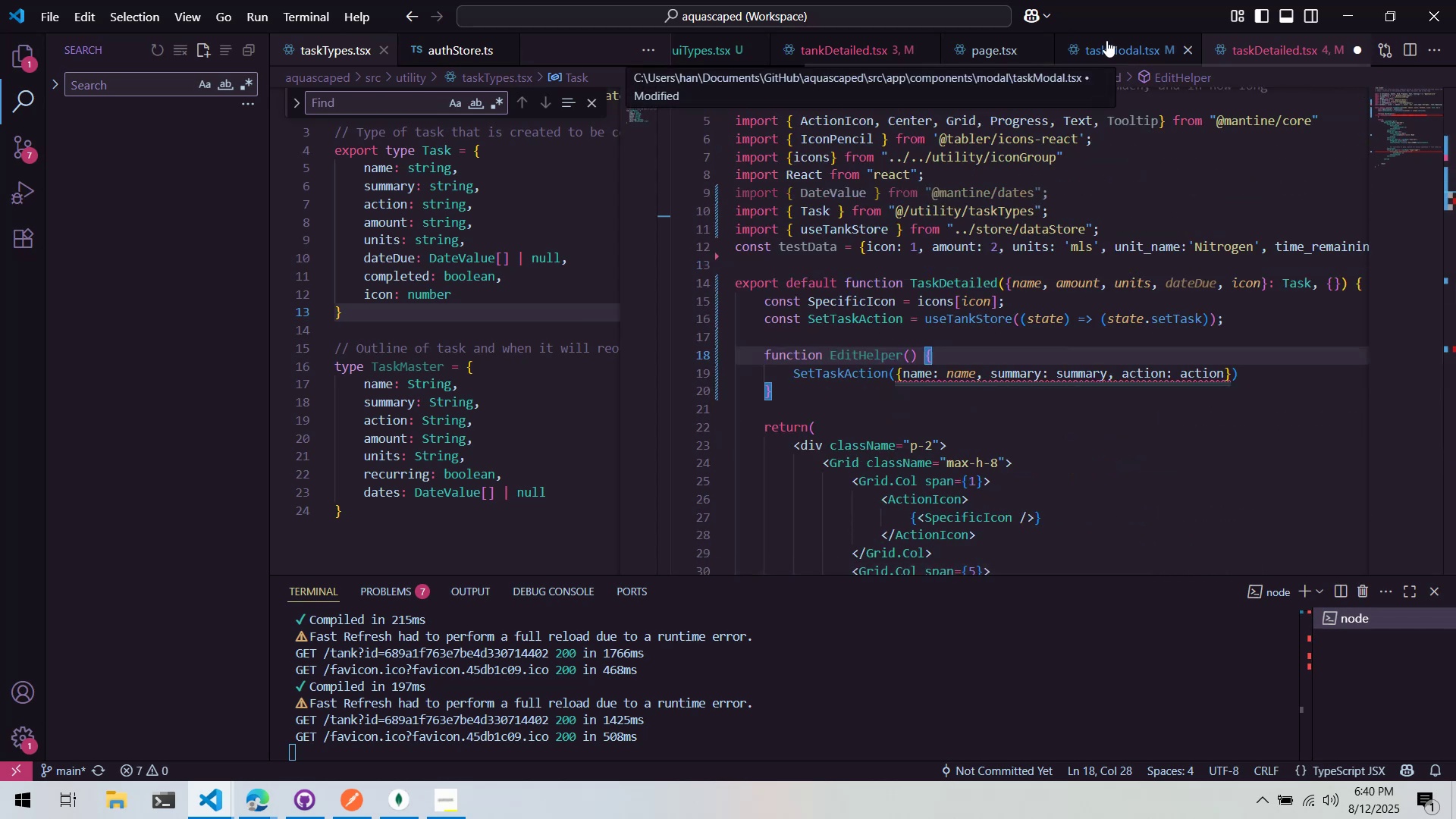 
left_click([1106, 40])
 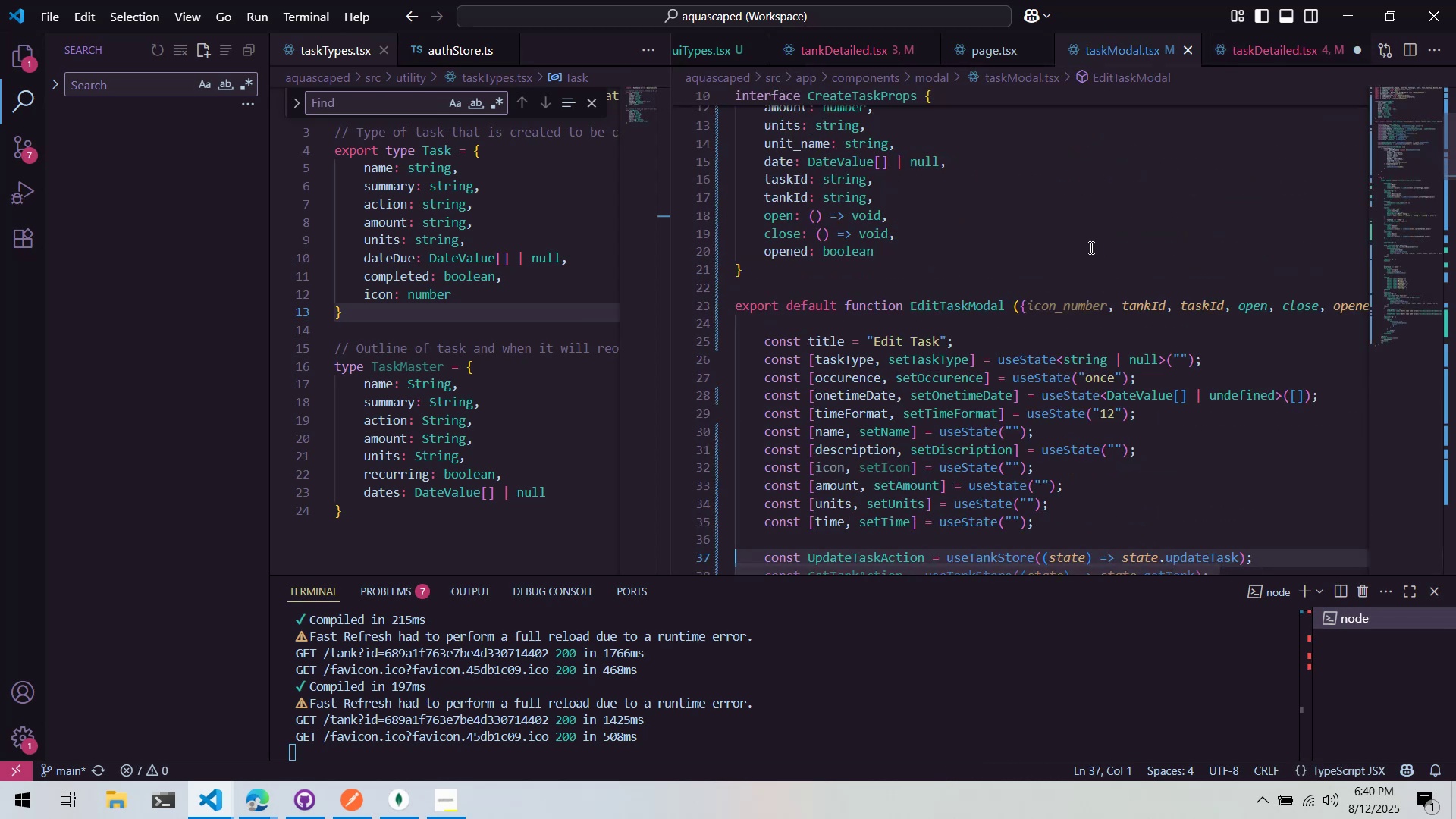 
scroll: coordinate [1293, 284], scroll_direction: down, amount: 14.0
 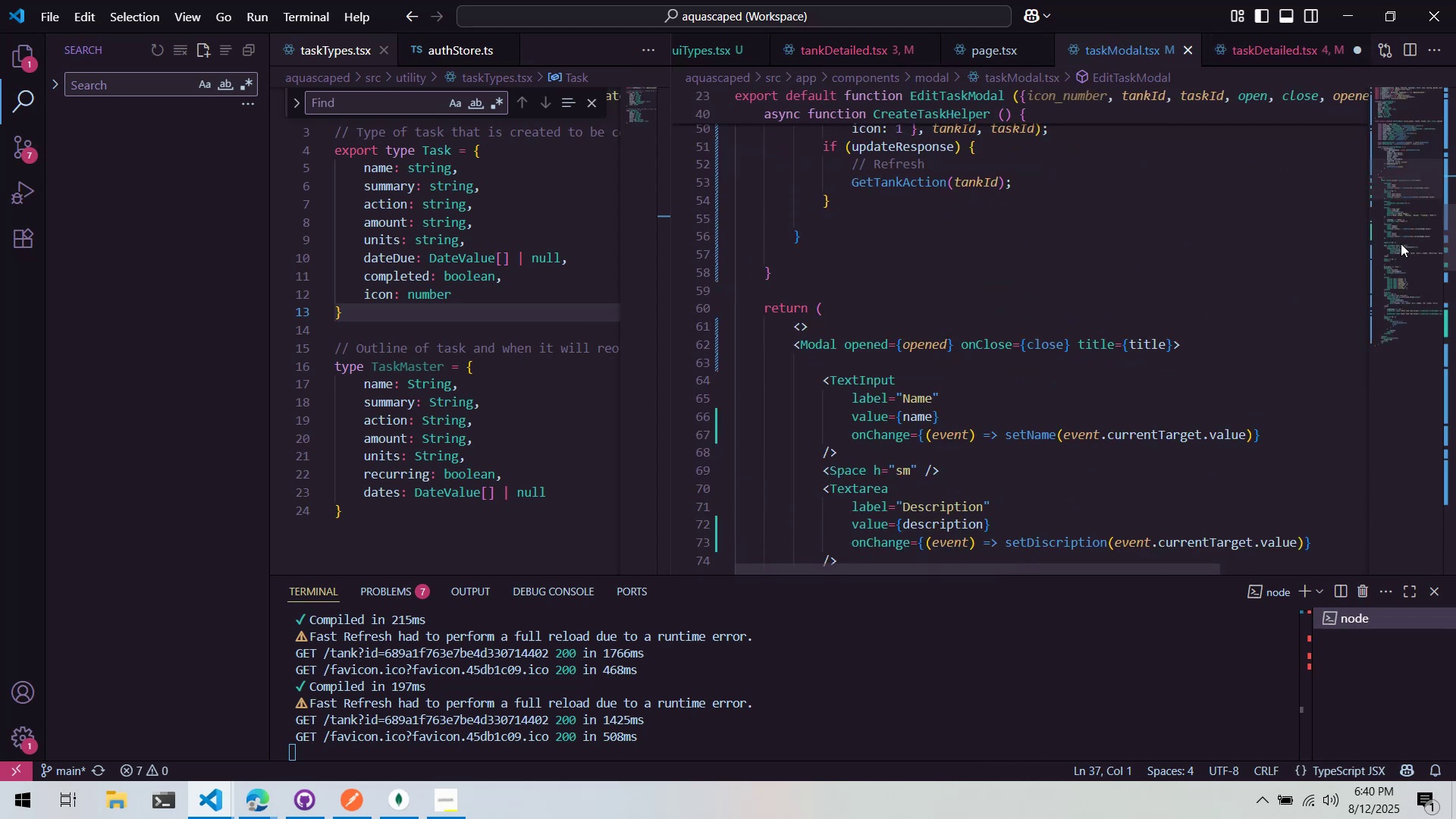 
left_click_drag(start_coordinate=[1400, 187], to_coordinate=[1414, 315])
 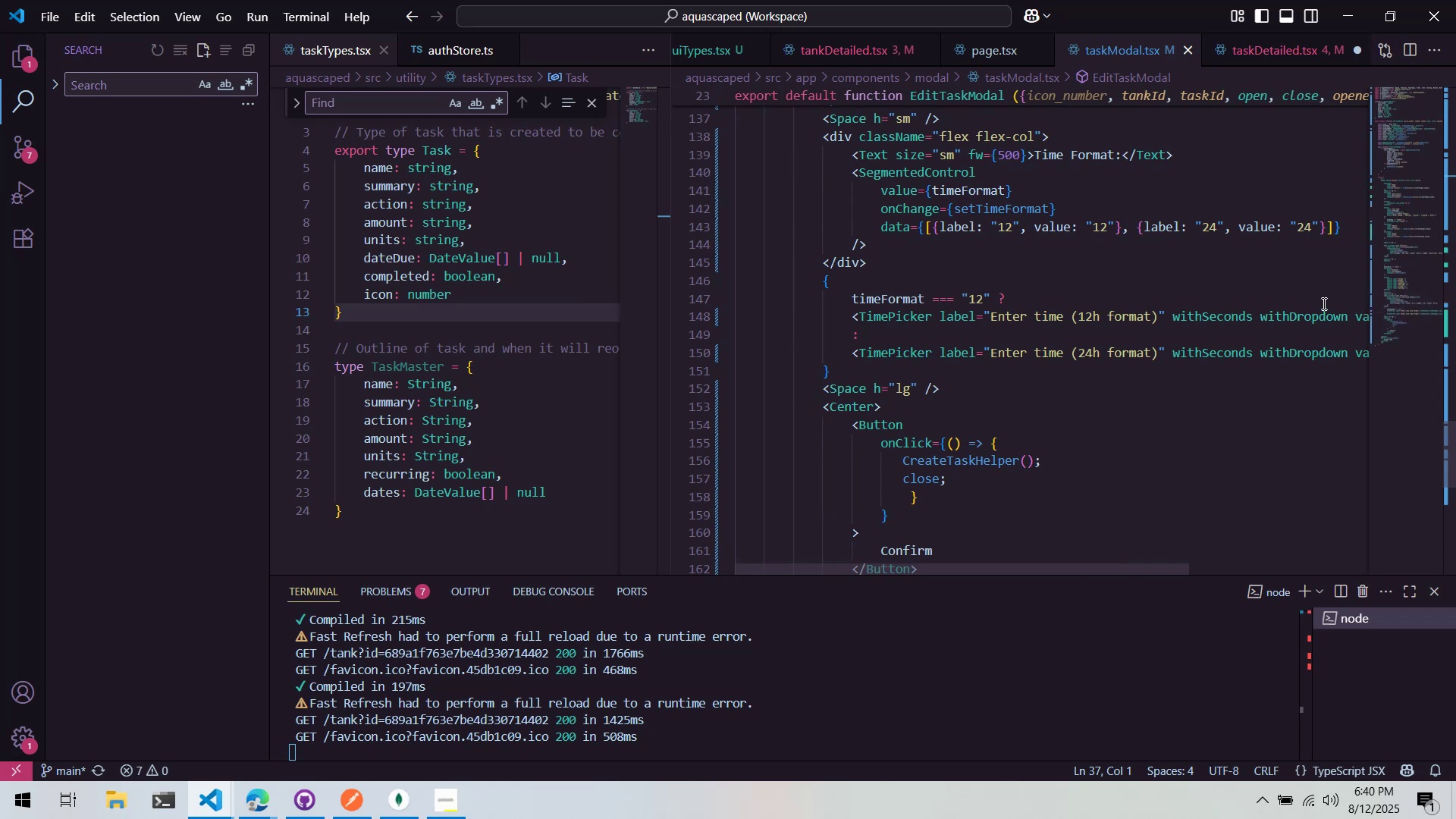 
wait(12.93)
 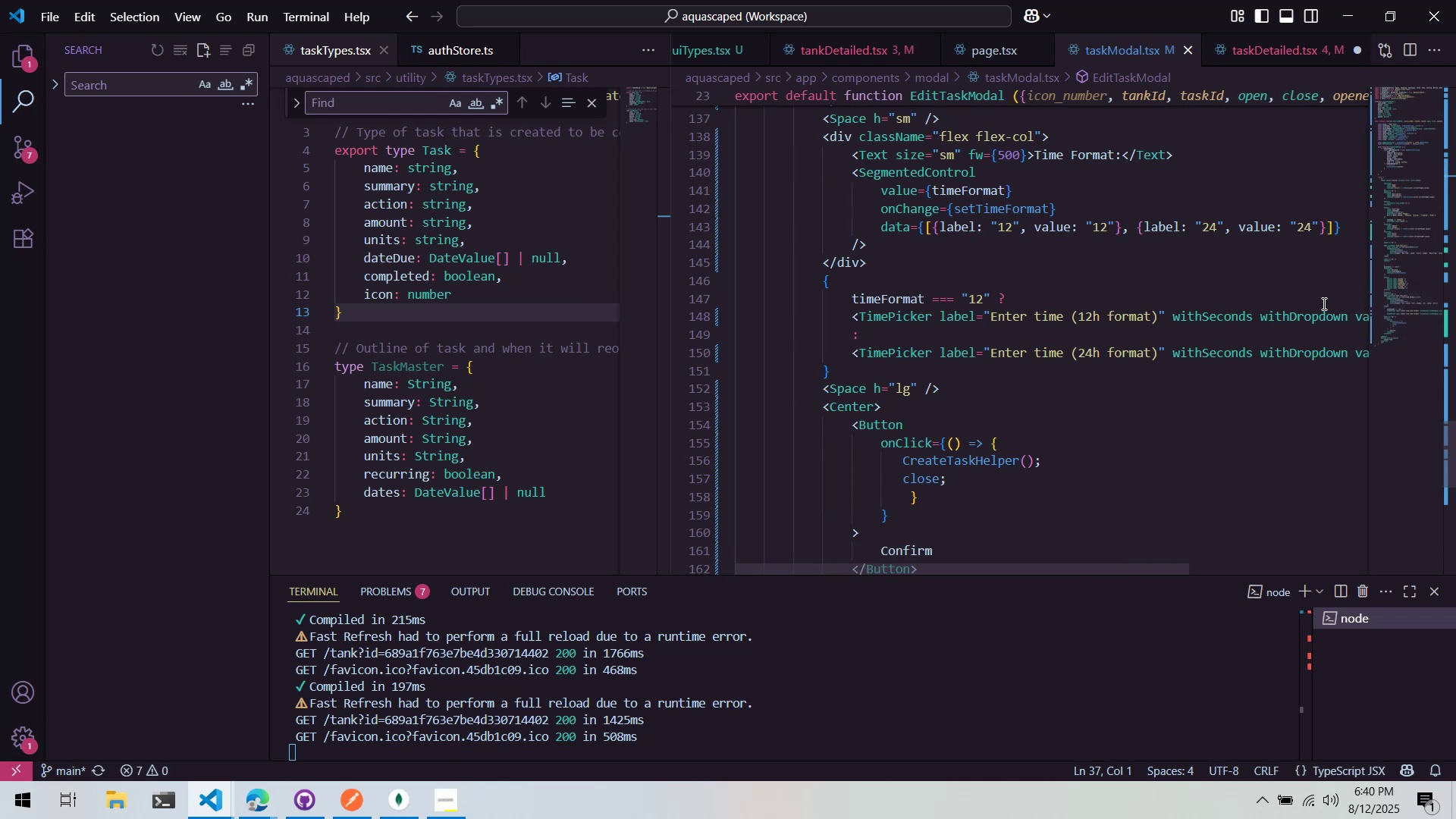 
left_click_drag(start_coordinate=[1404, 311], to_coordinate=[1399, 250])
 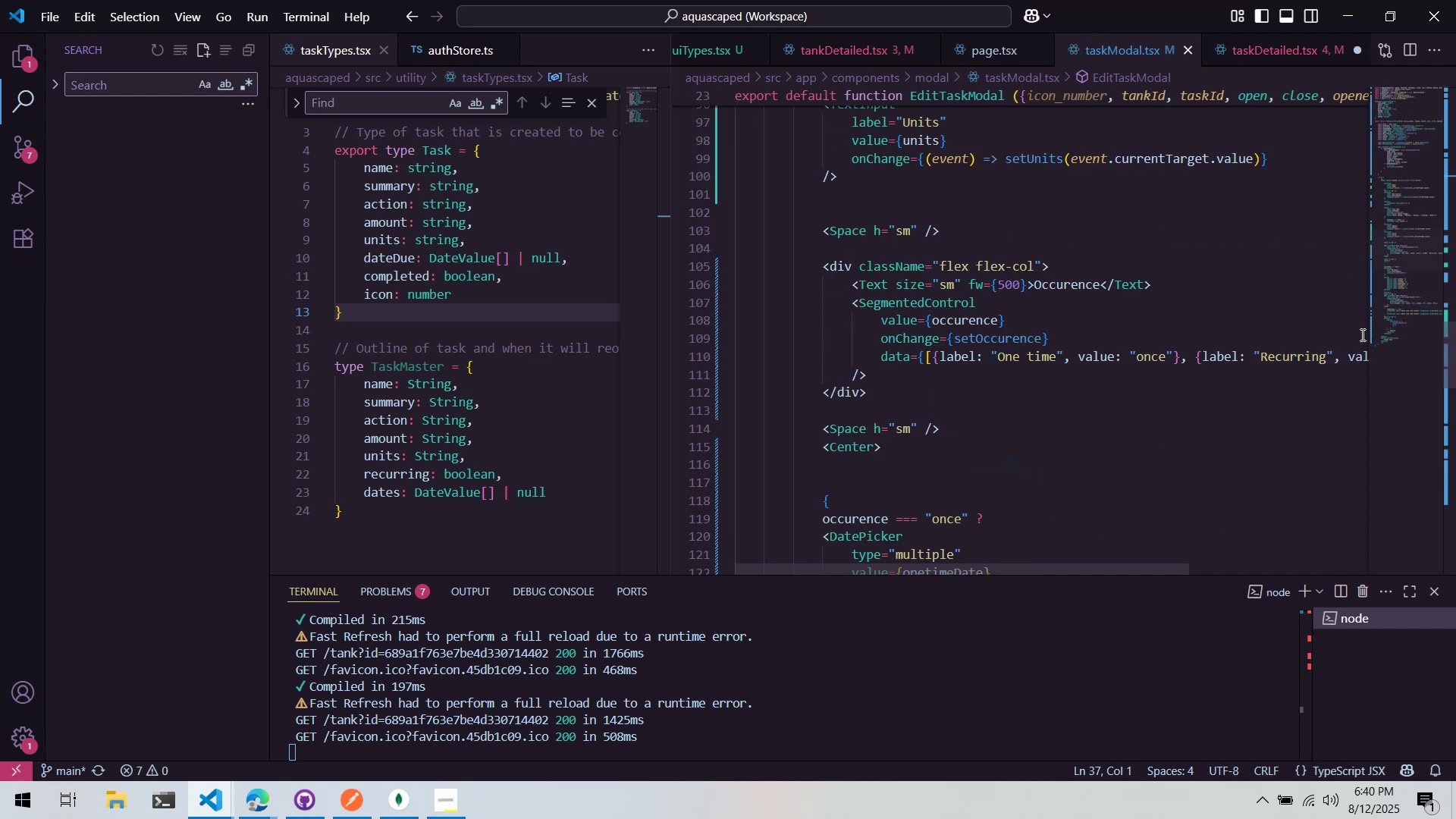 
left_click([1305, 315])
 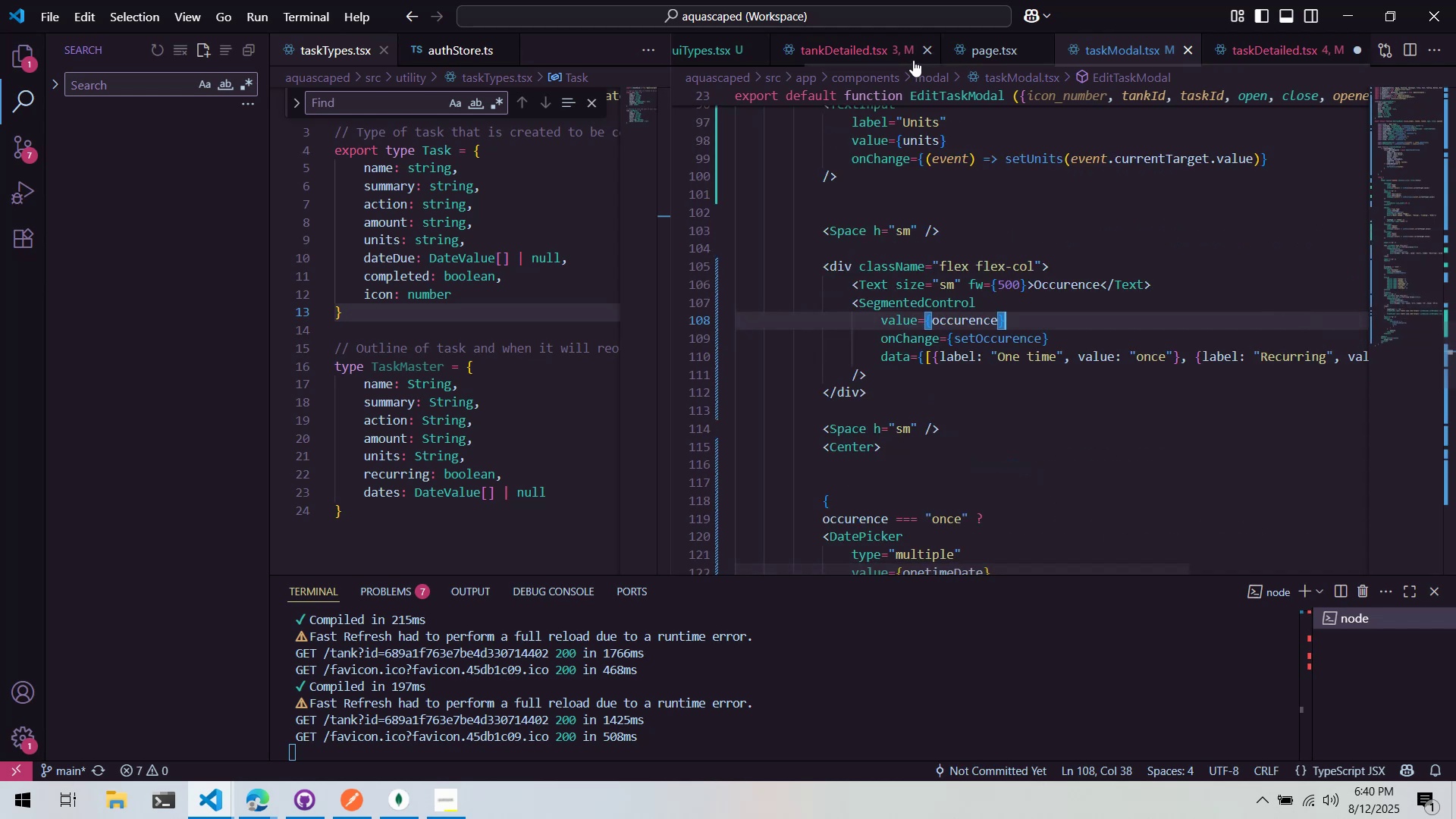 
scroll: coordinate [892, 55], scroll_direction: up, amount: 6.0
 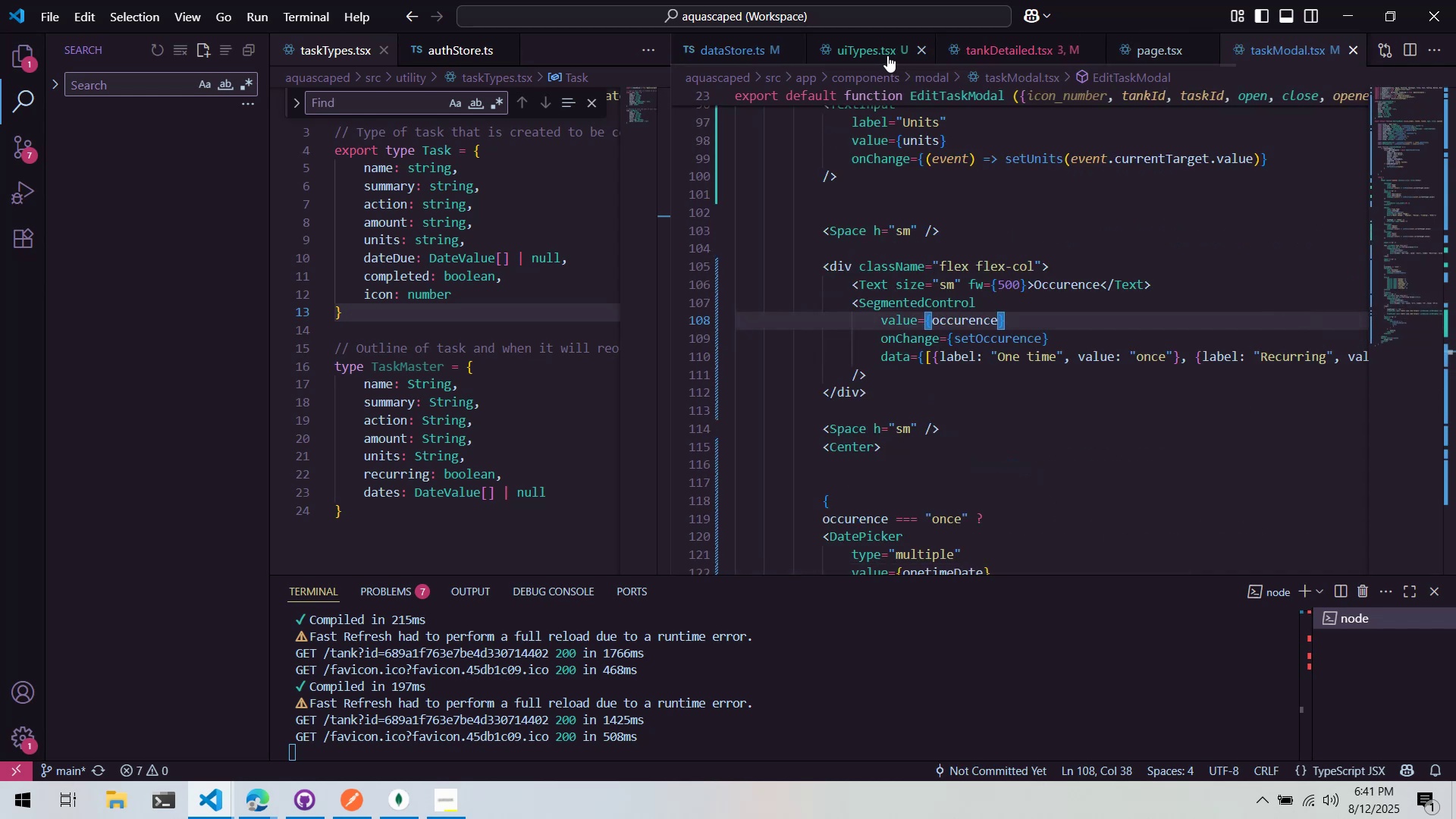 
scroll: coordinate [889, 55], scroll_direction: down, amount: 1.0
 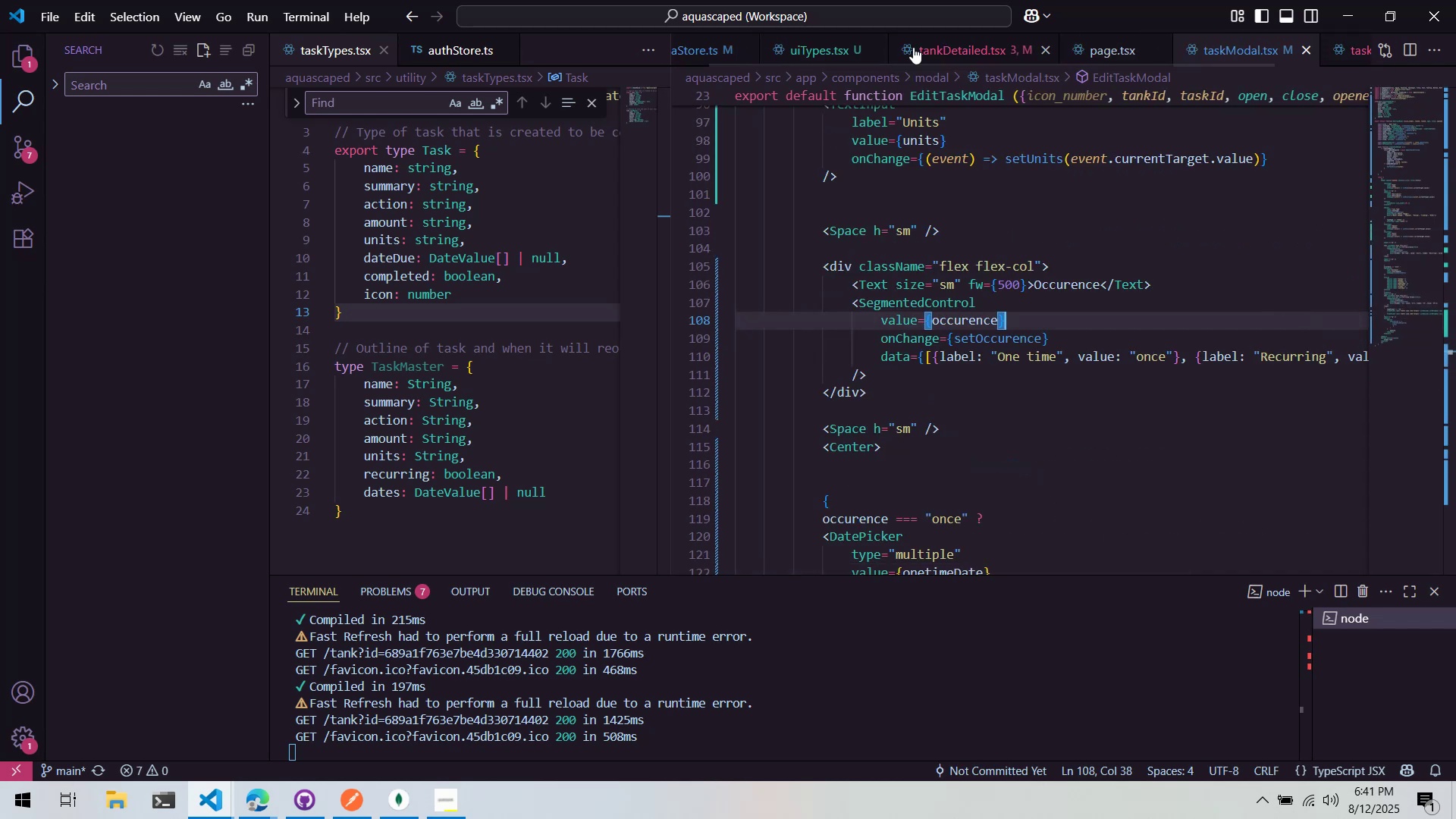 
left_click([932, 39])
 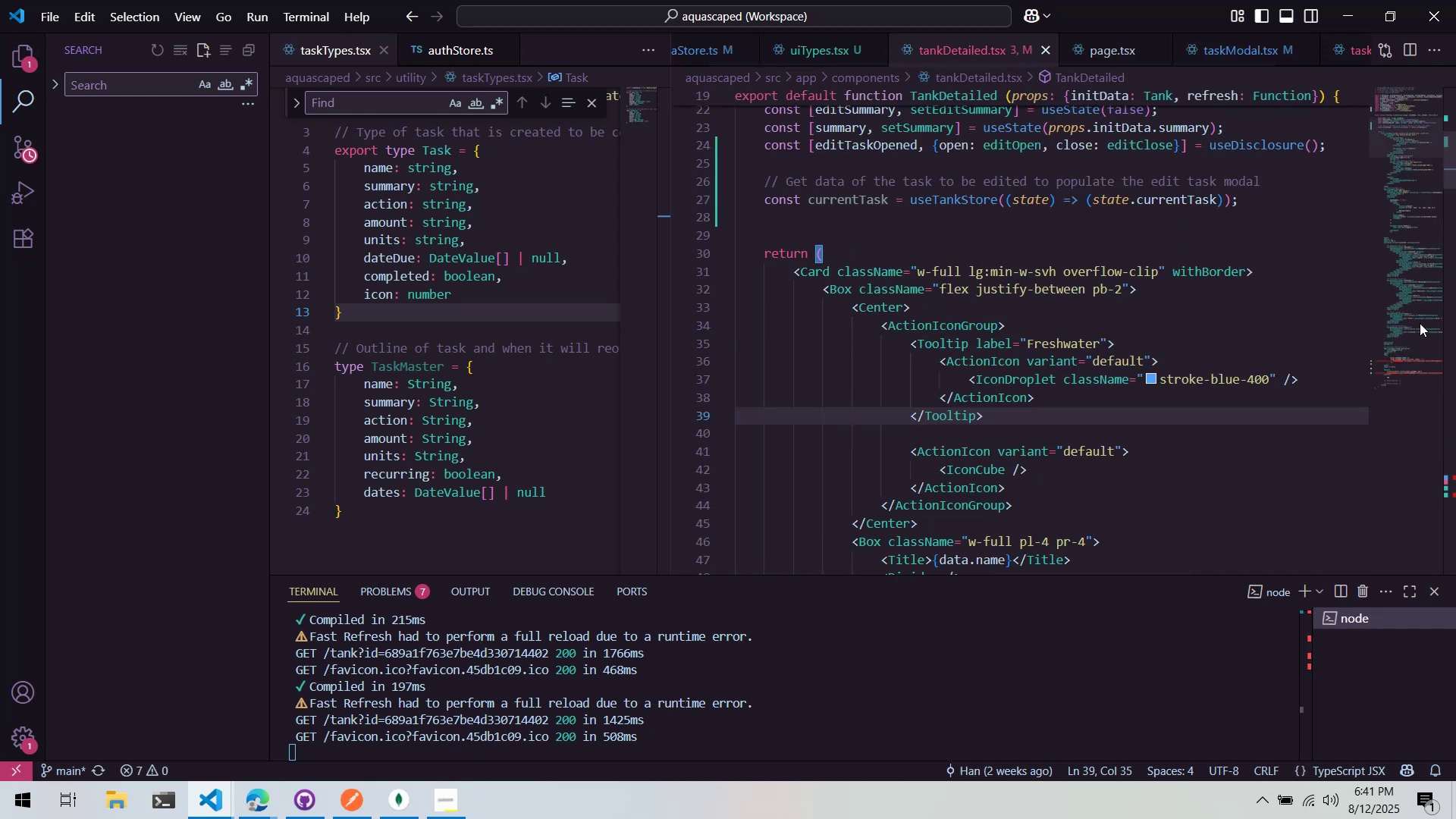 
left_click_drag(start_coordinate=[1410, 355], to_coordinate=[1410, 360])
 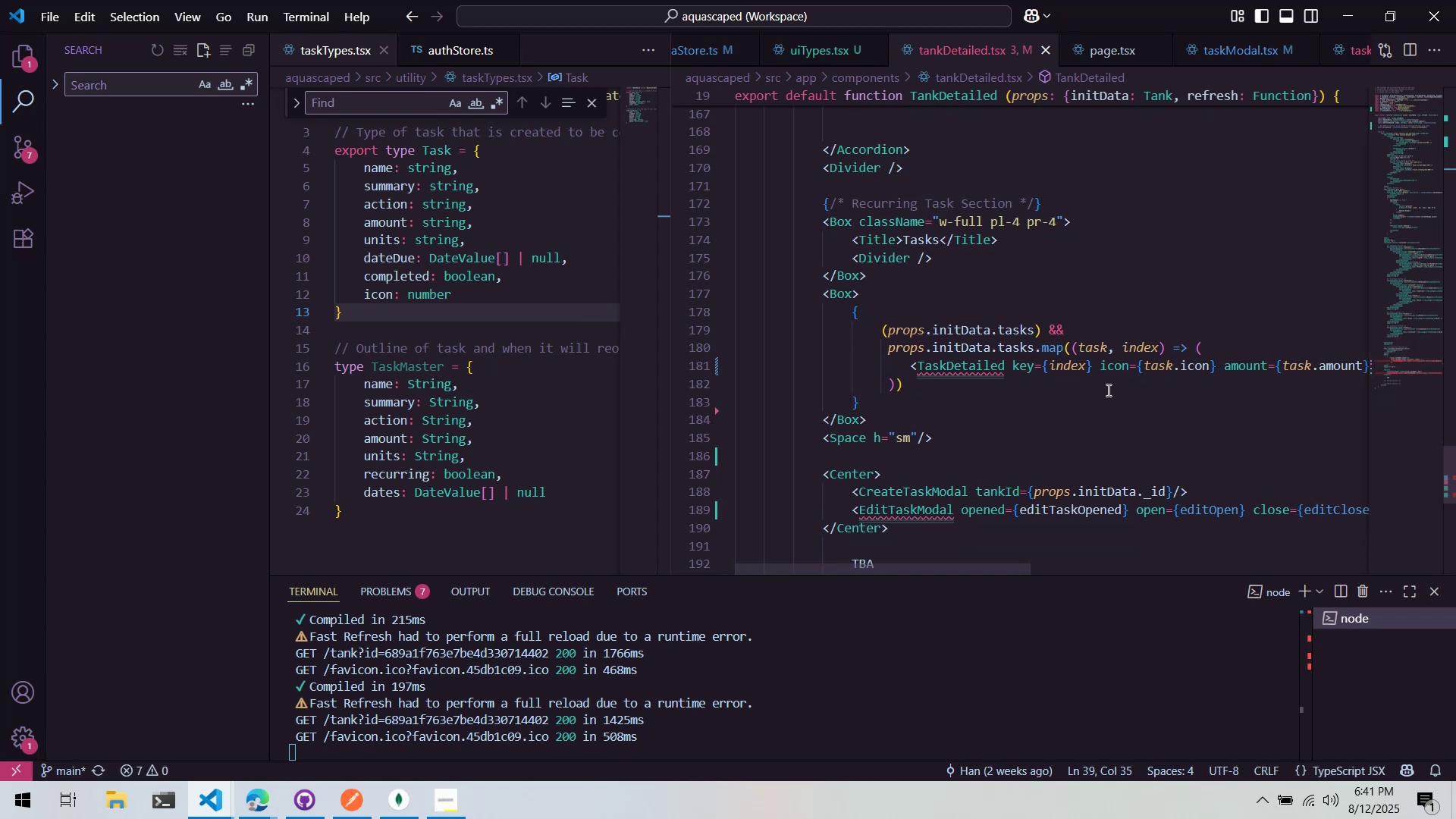 
left_click([1056, 406])
 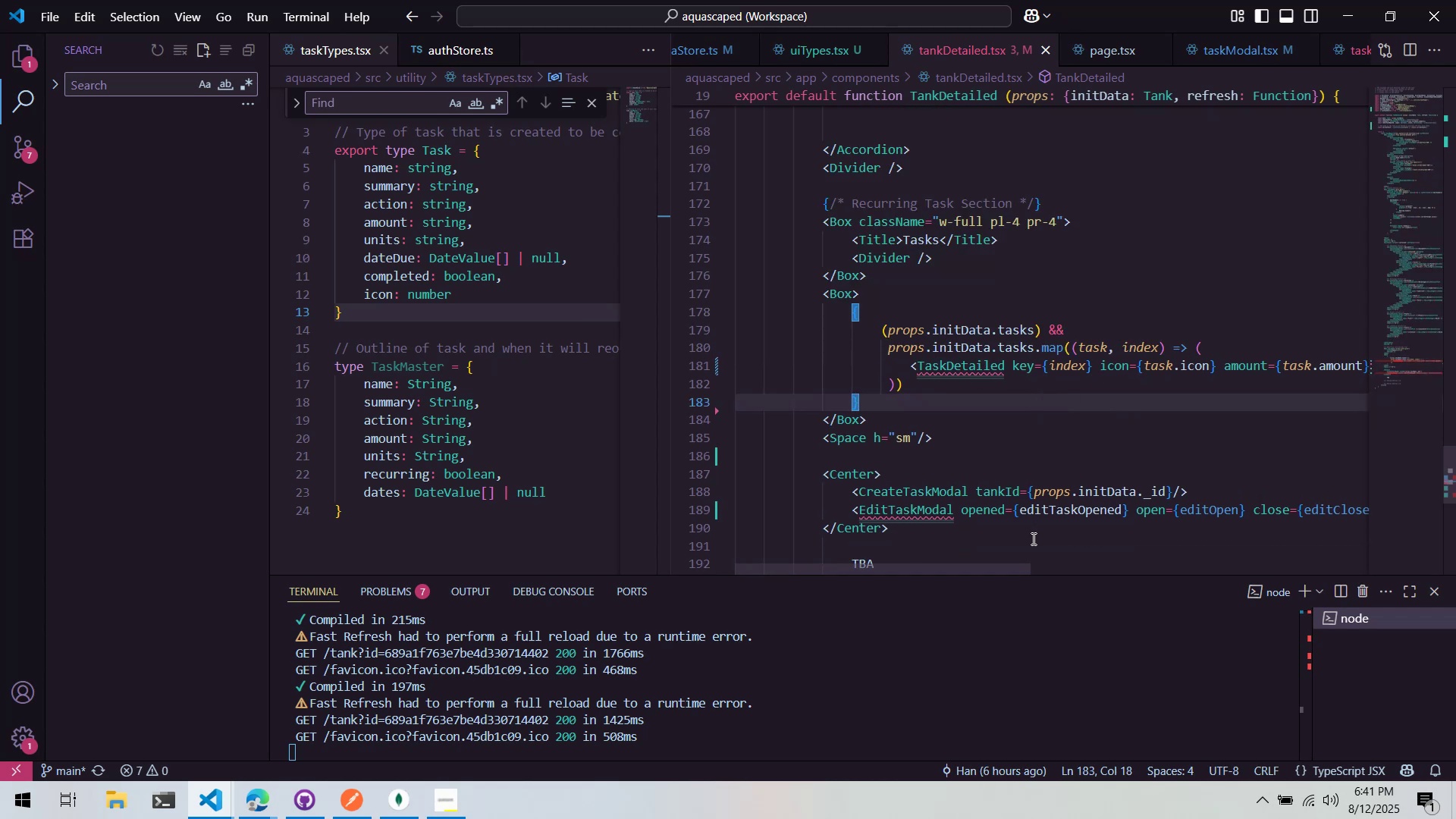 
left_click_drag(start_coordinate=[1004, 566], to_coordinate=[1068, 544])
 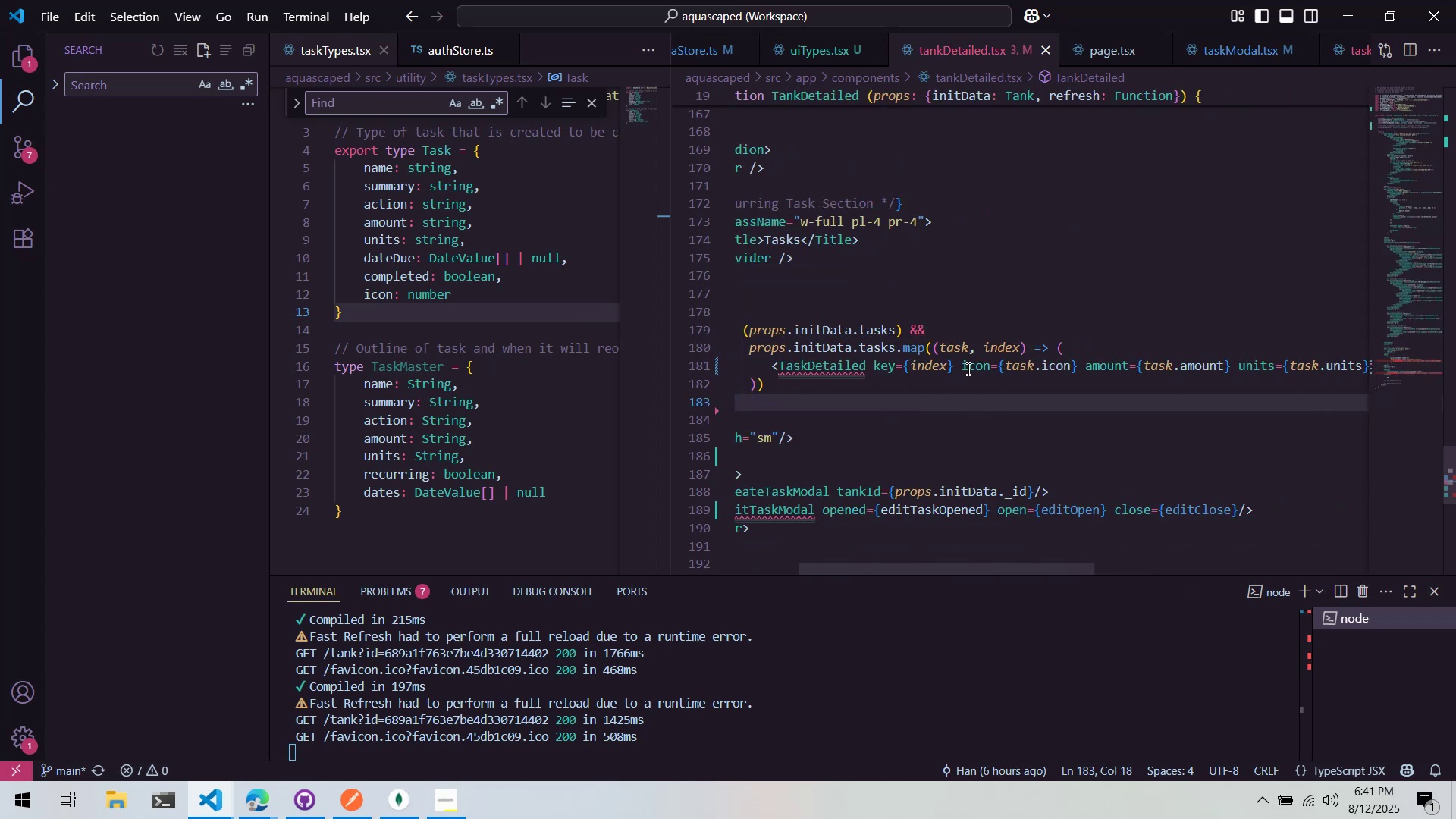 
left_click_drag(start_coordinate=[959, 364], to_coordinate=[1351, 370])
 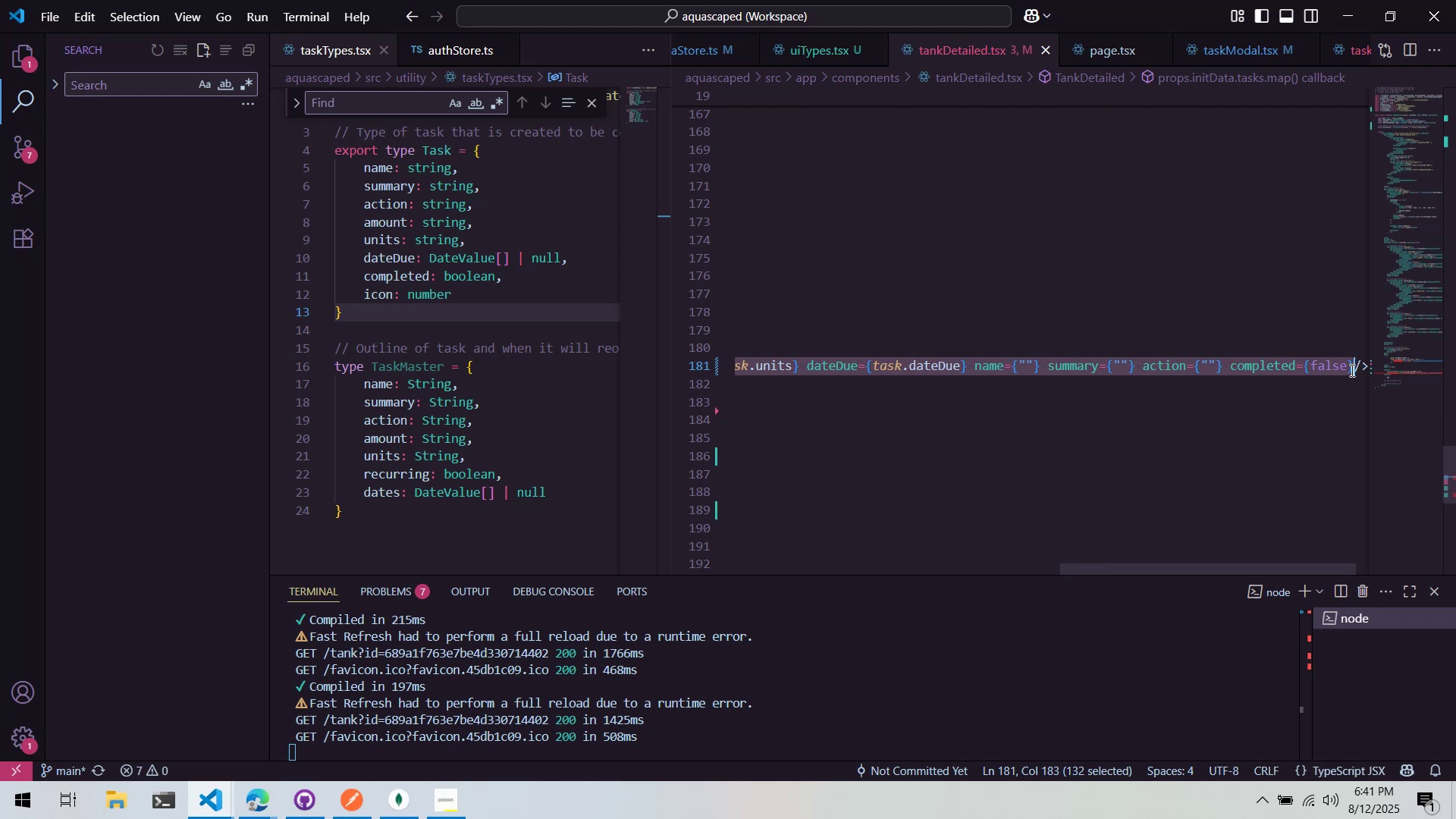 
key(Control+ControlLeft)
 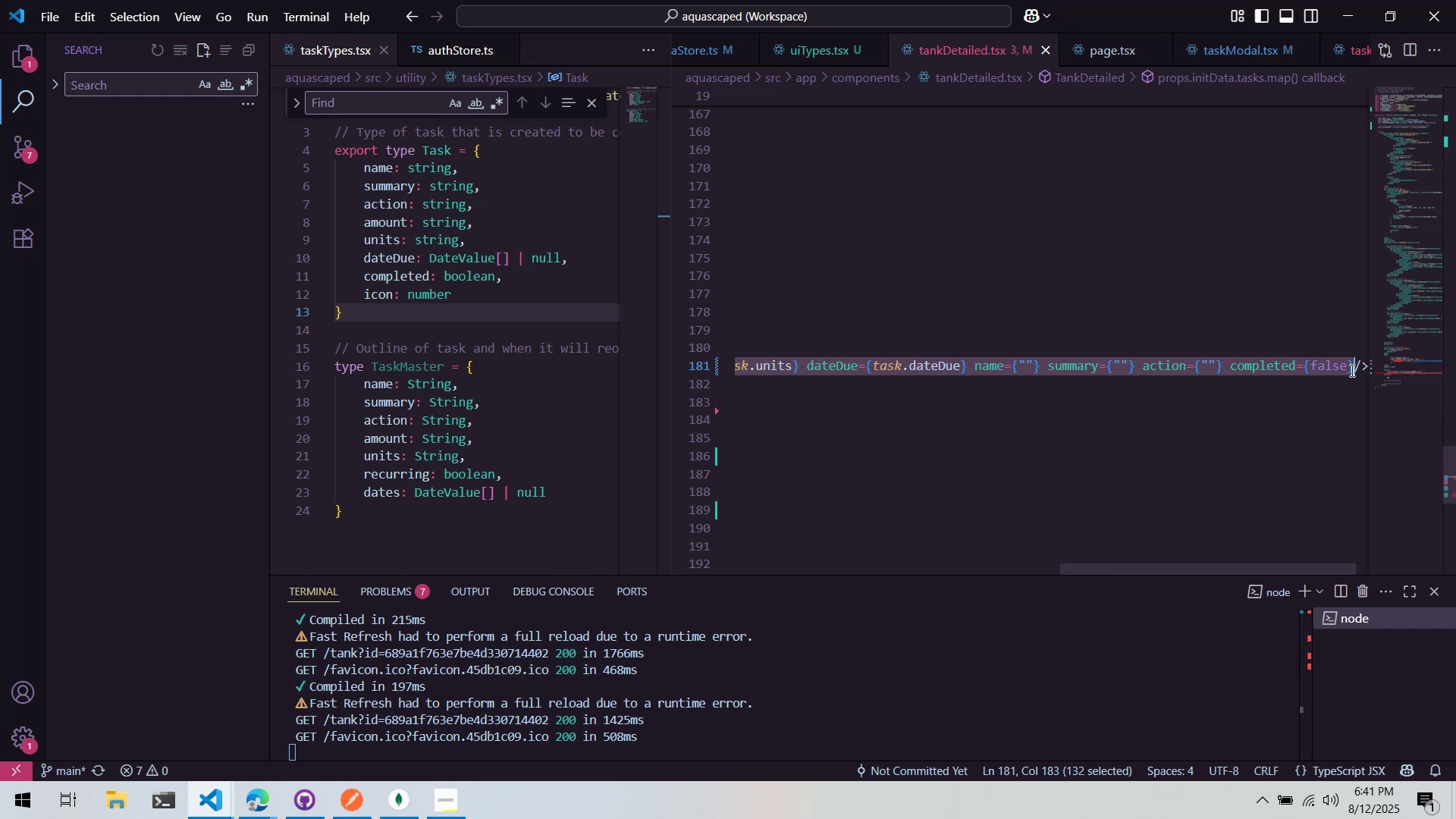 
key(Control+X)
 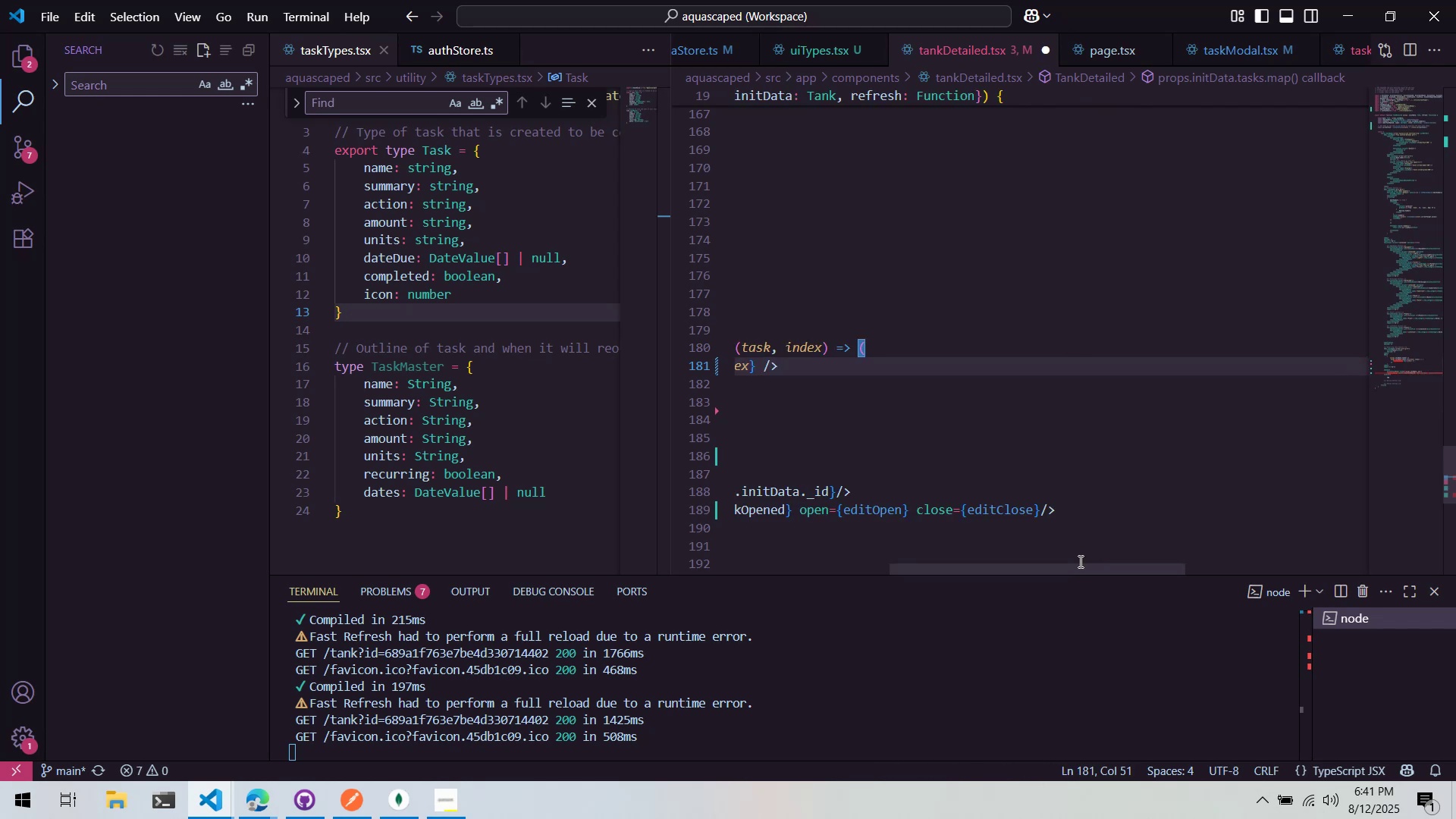 
left_click_drag(start_coordinate=[1067, 566], to_coordinate=[894, 554])
 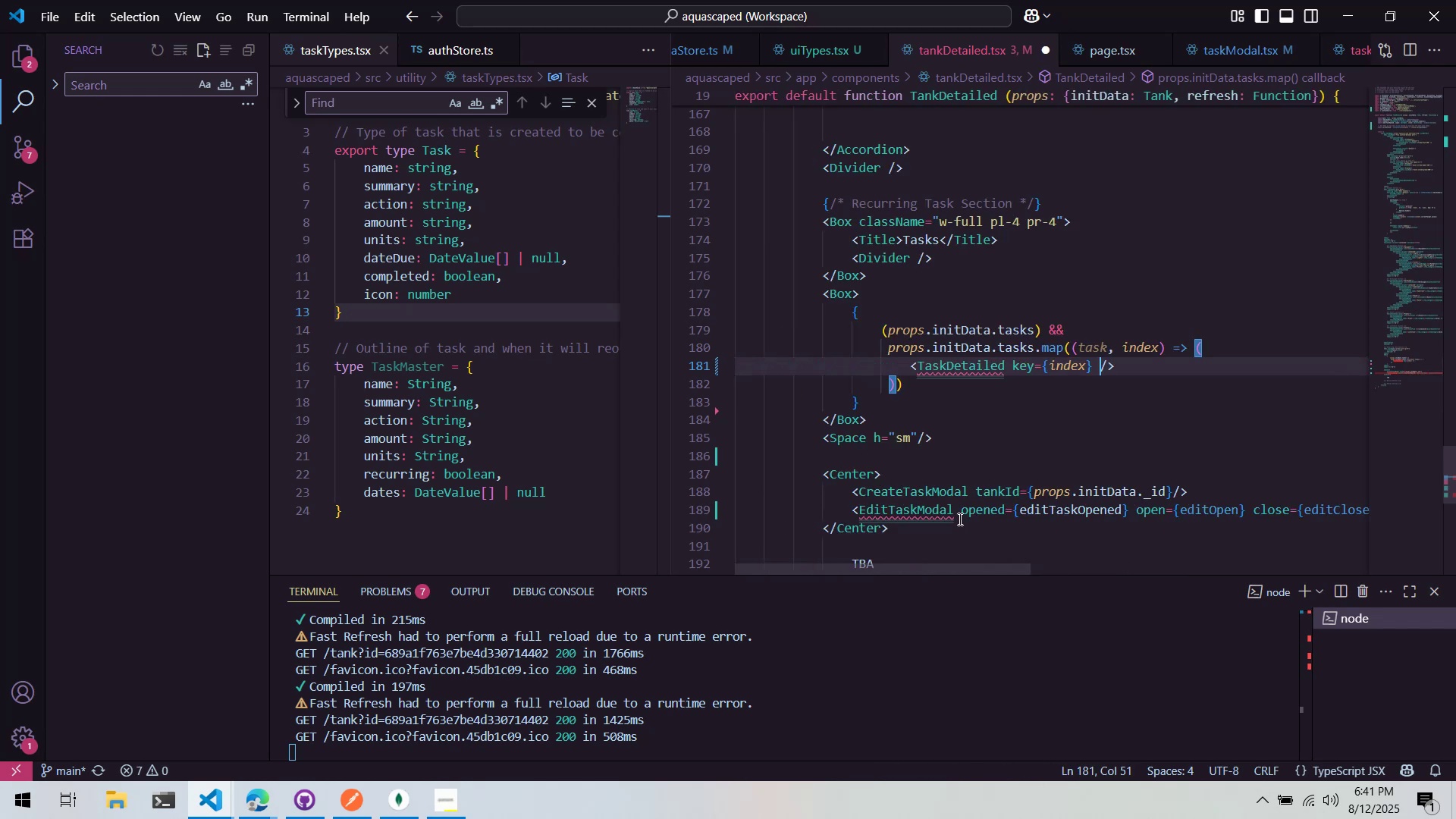 
type(task=task)
 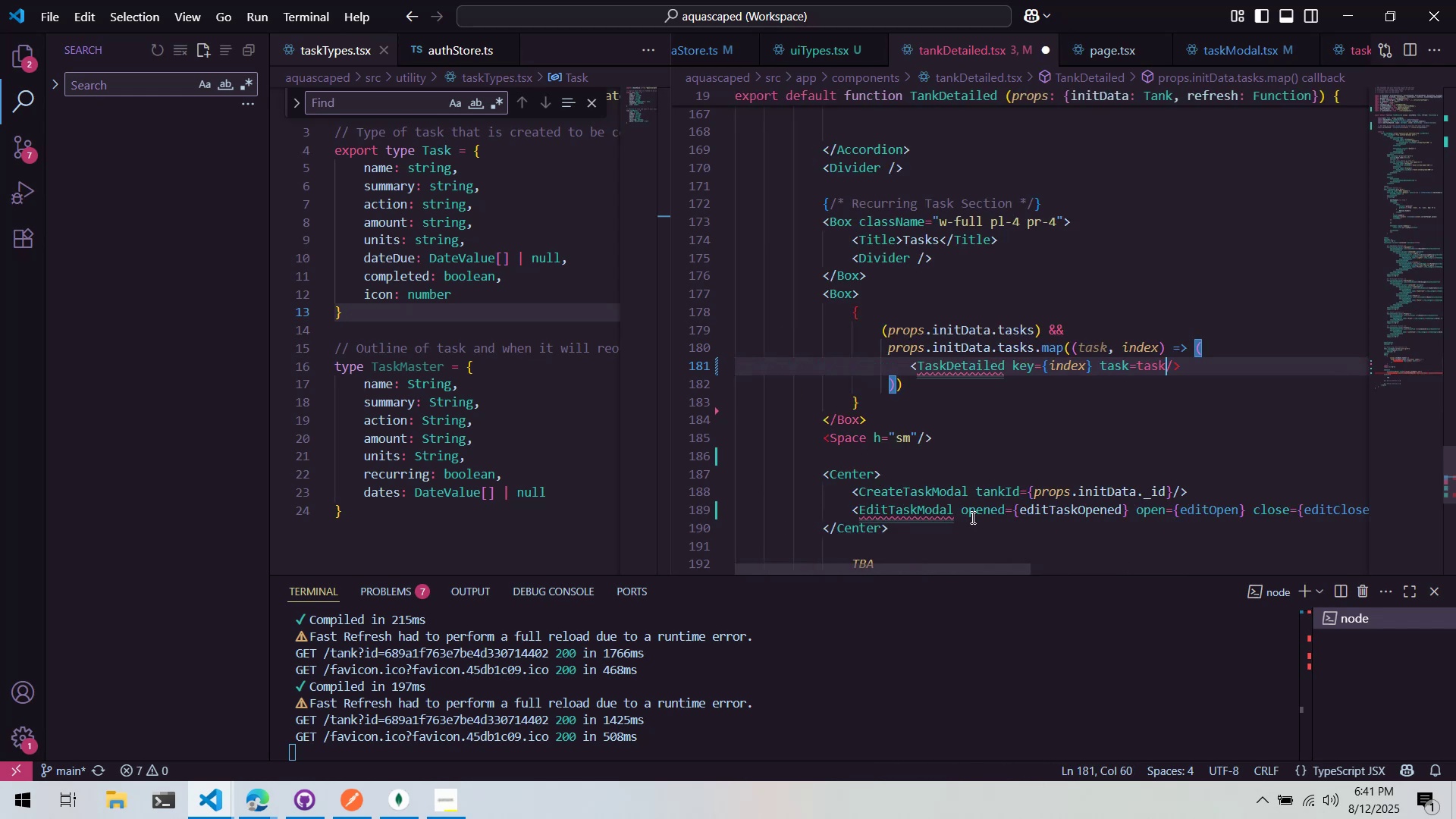 
key(Control+ControlLeft)
 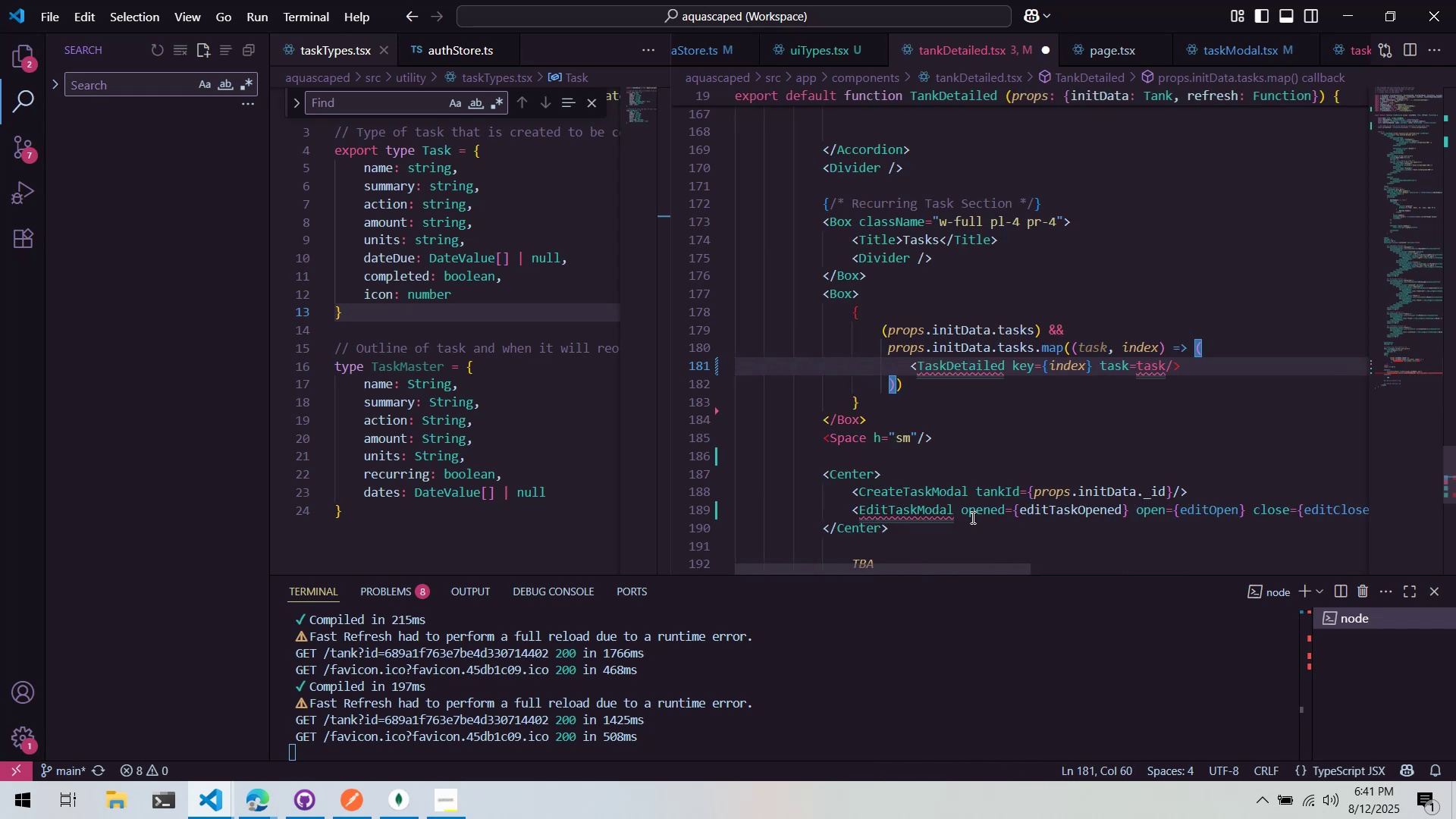 
key(Control+Backspace)
 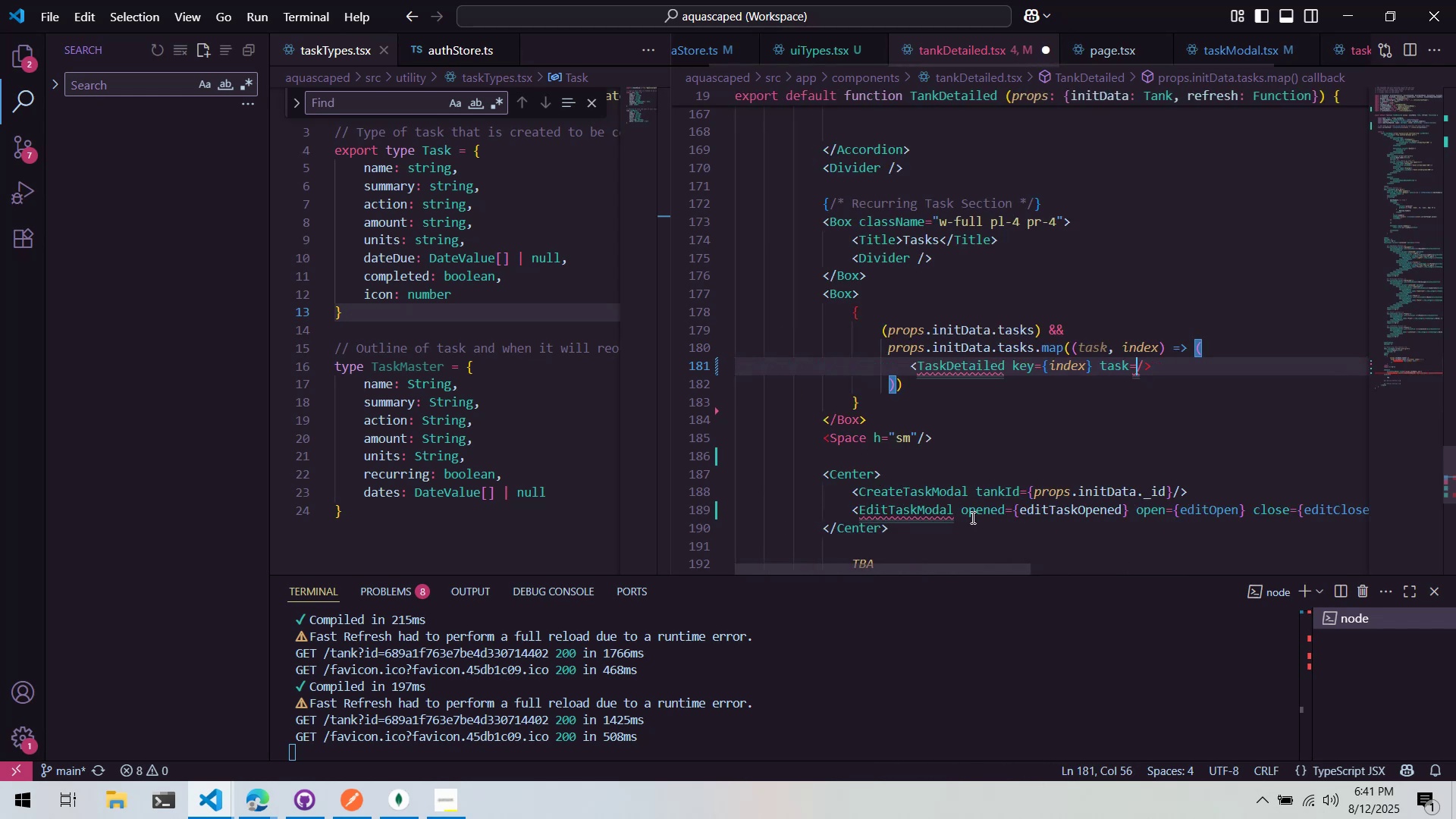 
type({task})
 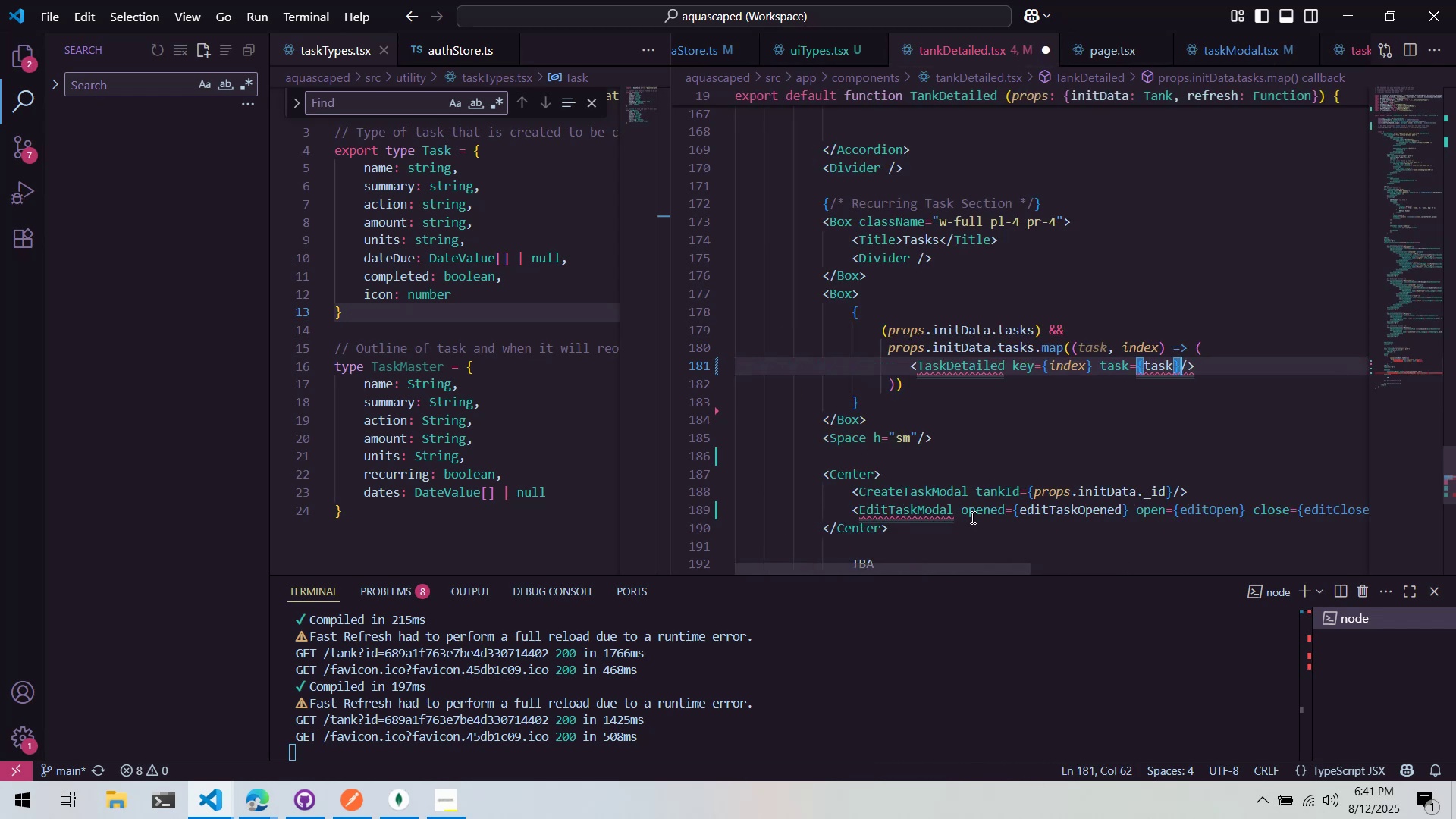 
left_click([1037, 381])
 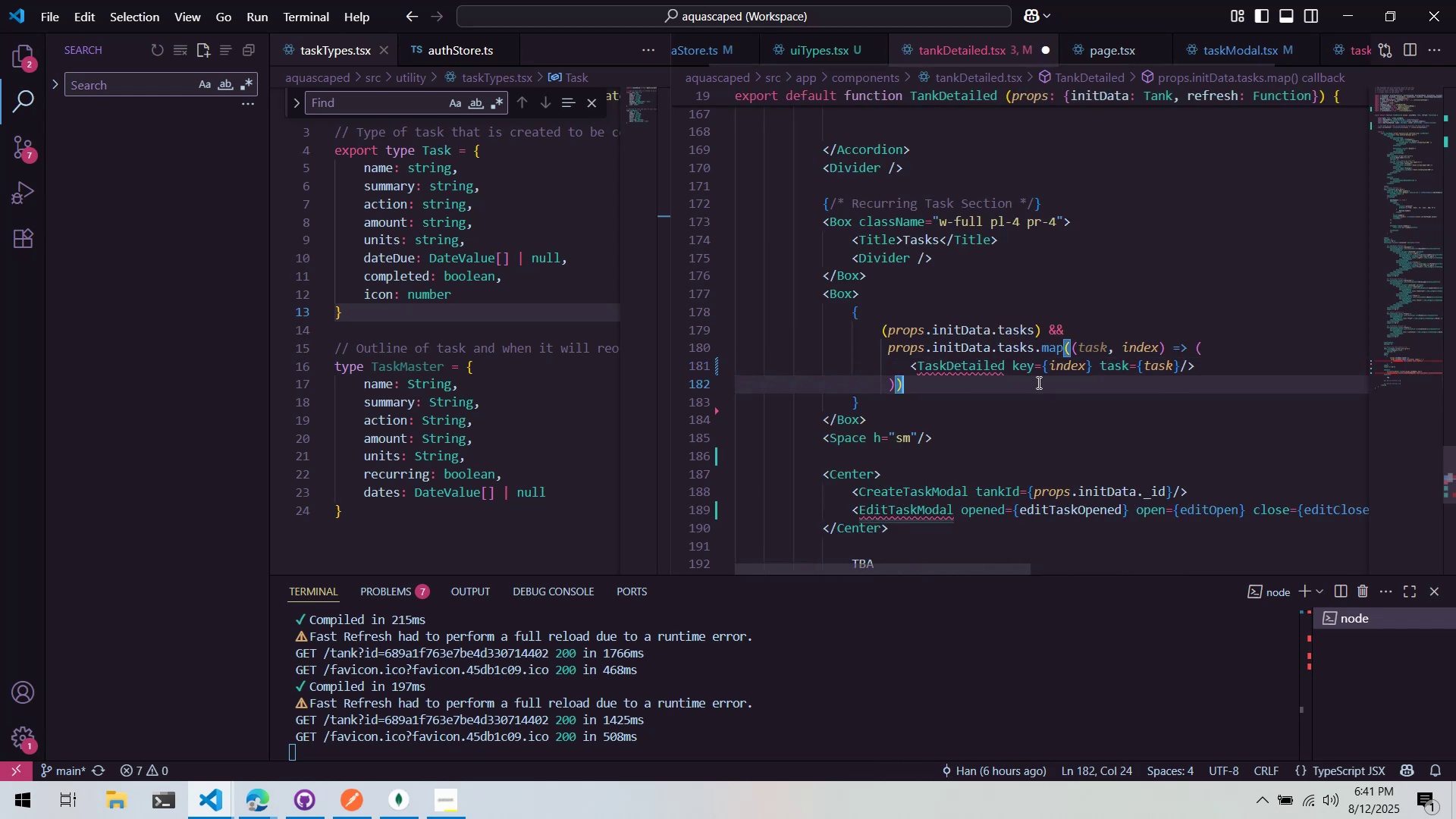 
hold_key(key=ControlLeft, duration=0.39)
double_click([984, 369])
 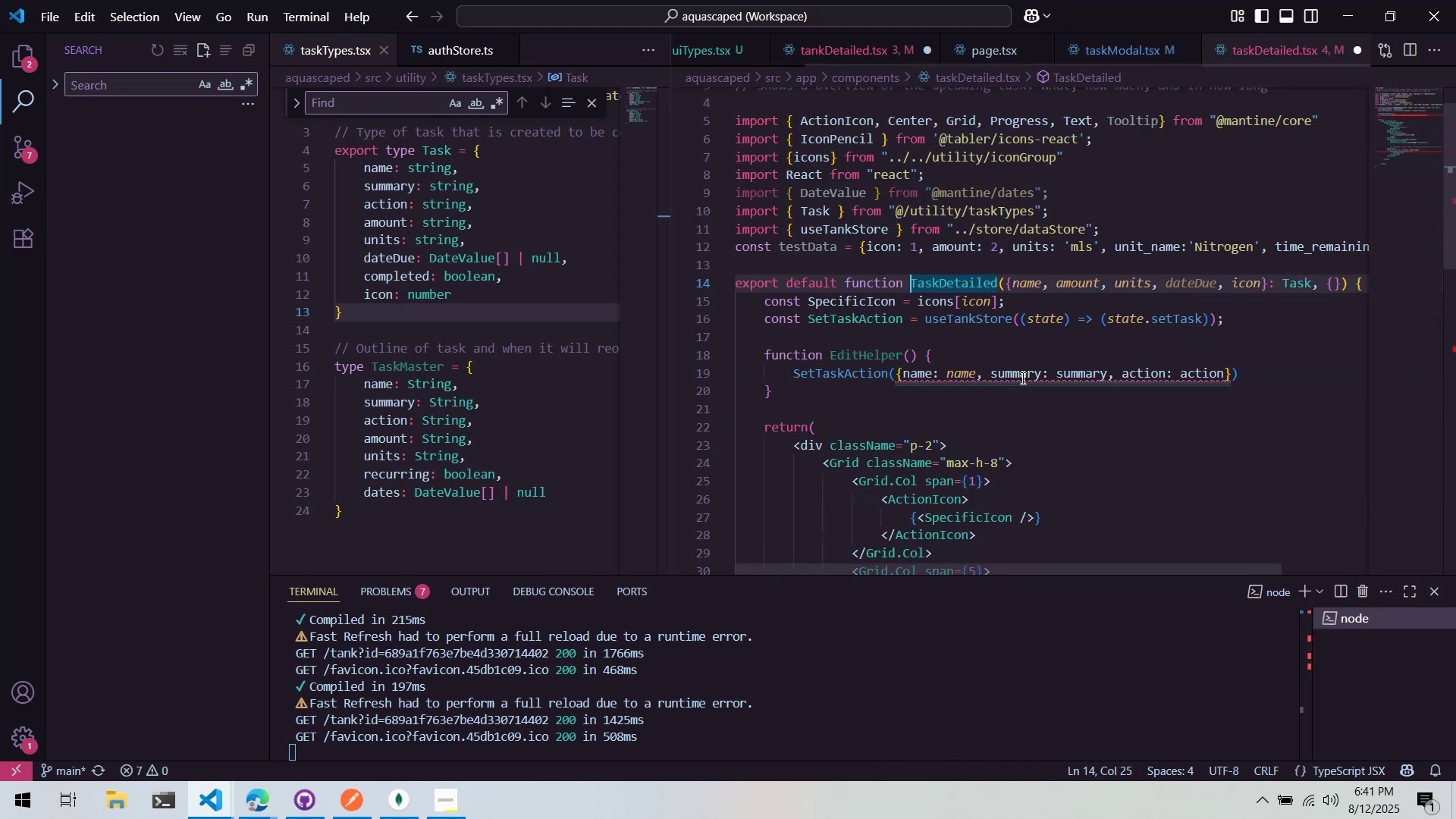 
left_click([1064, 378])
 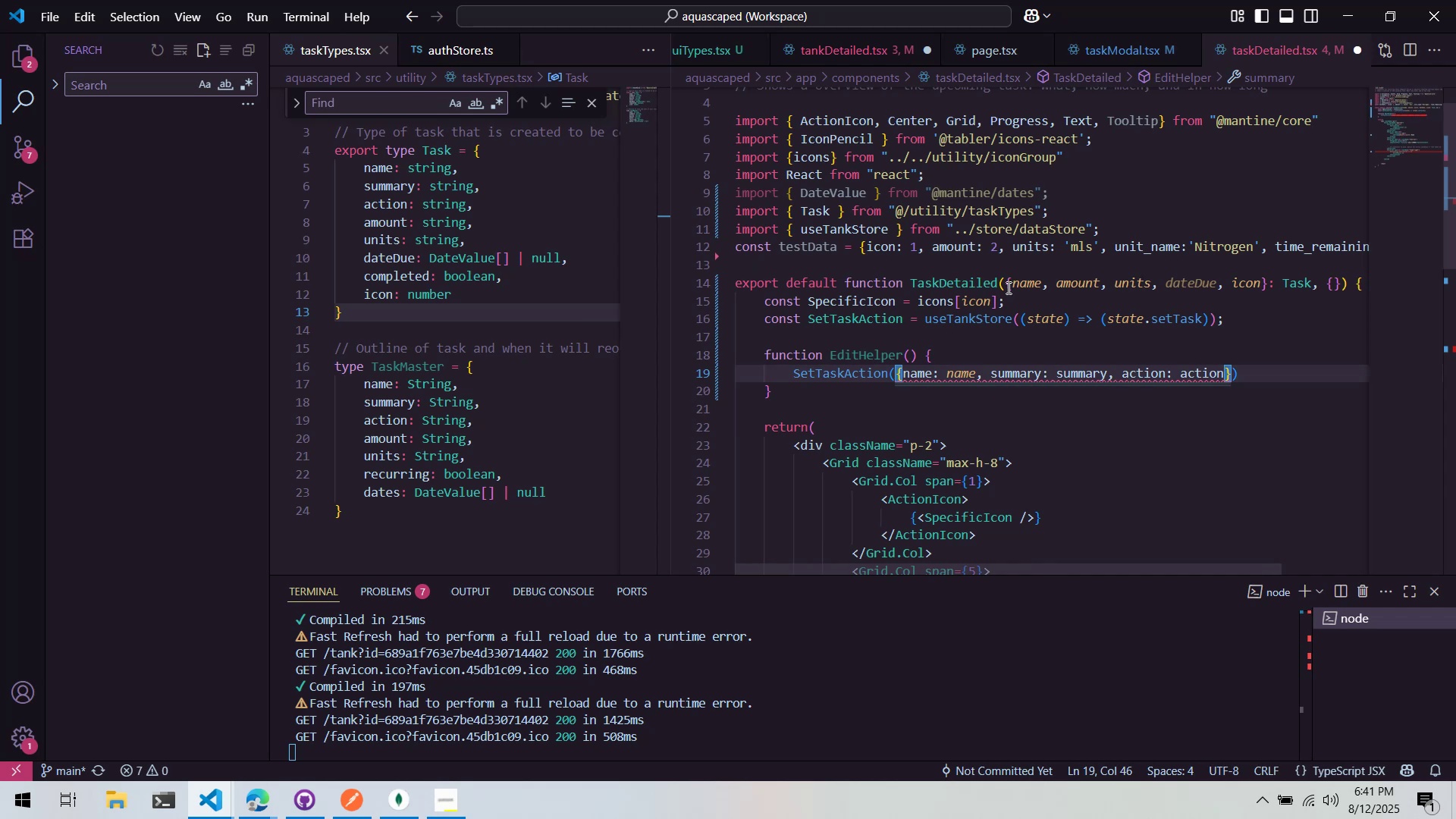 
left_click_drag(start_coordinate=[1006, 287], to_coordinate=[1266, 284])
 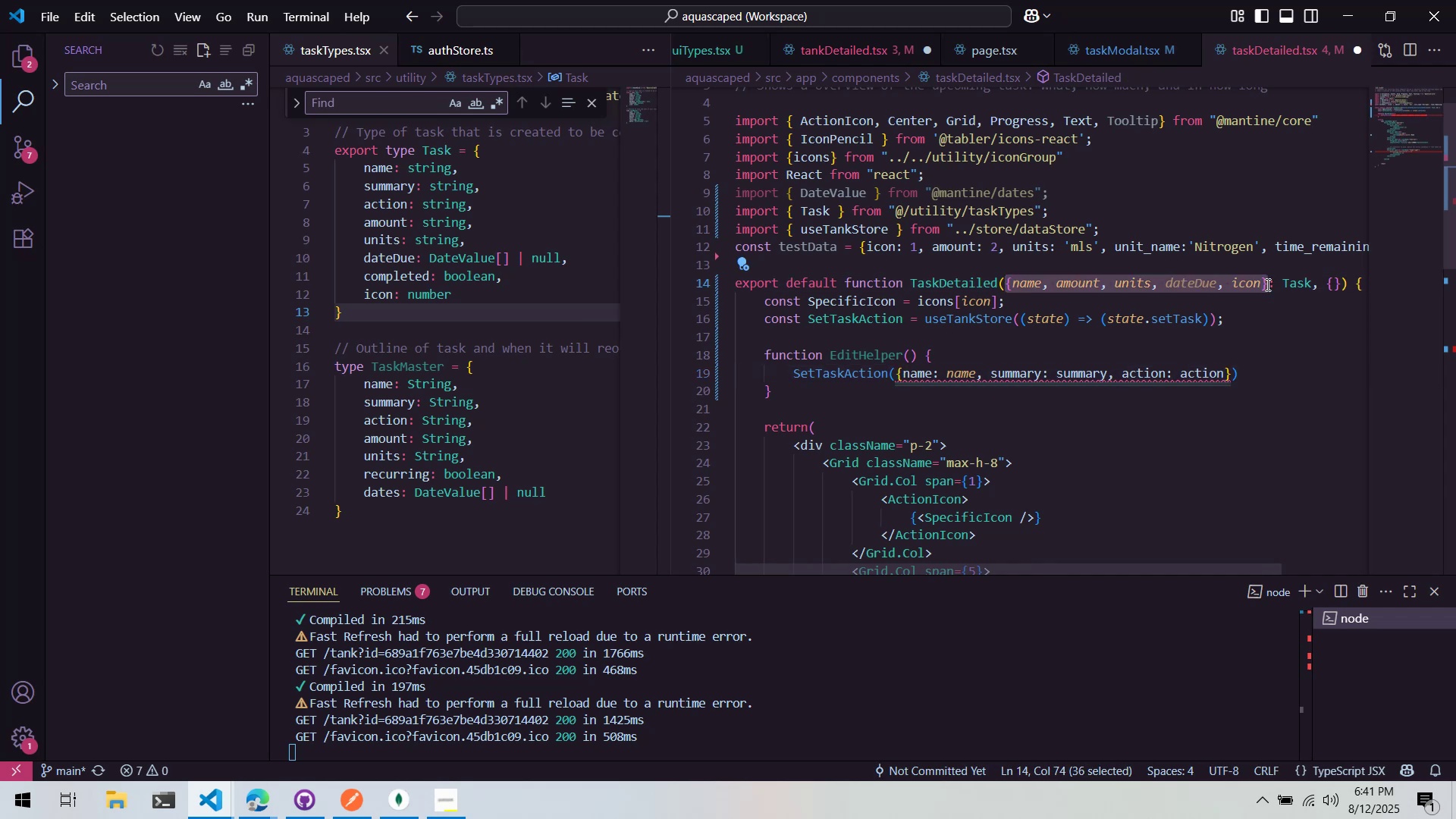 
key(Control+X)
 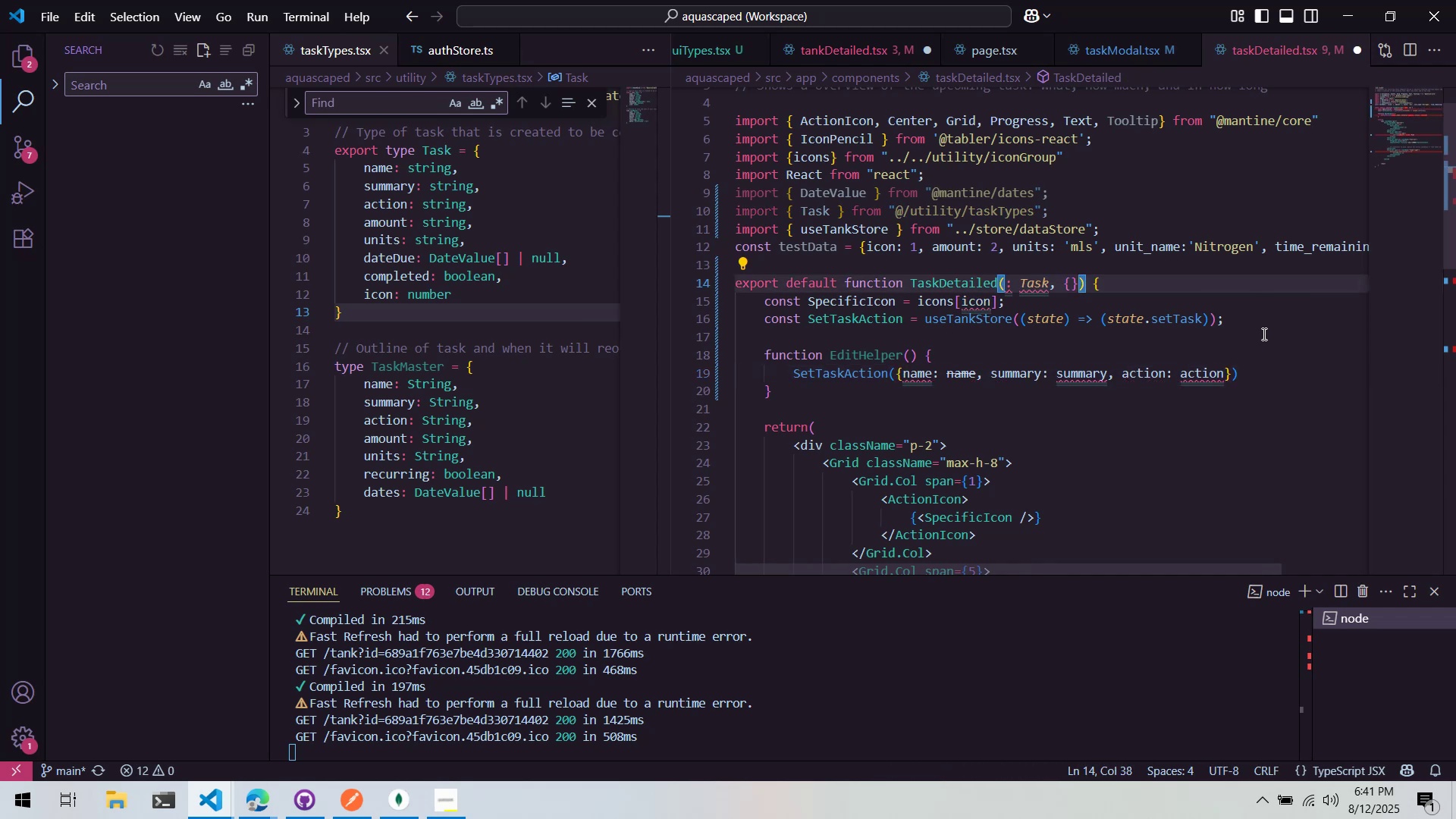 
type(initT)
key(Backspace)
type(Data)
 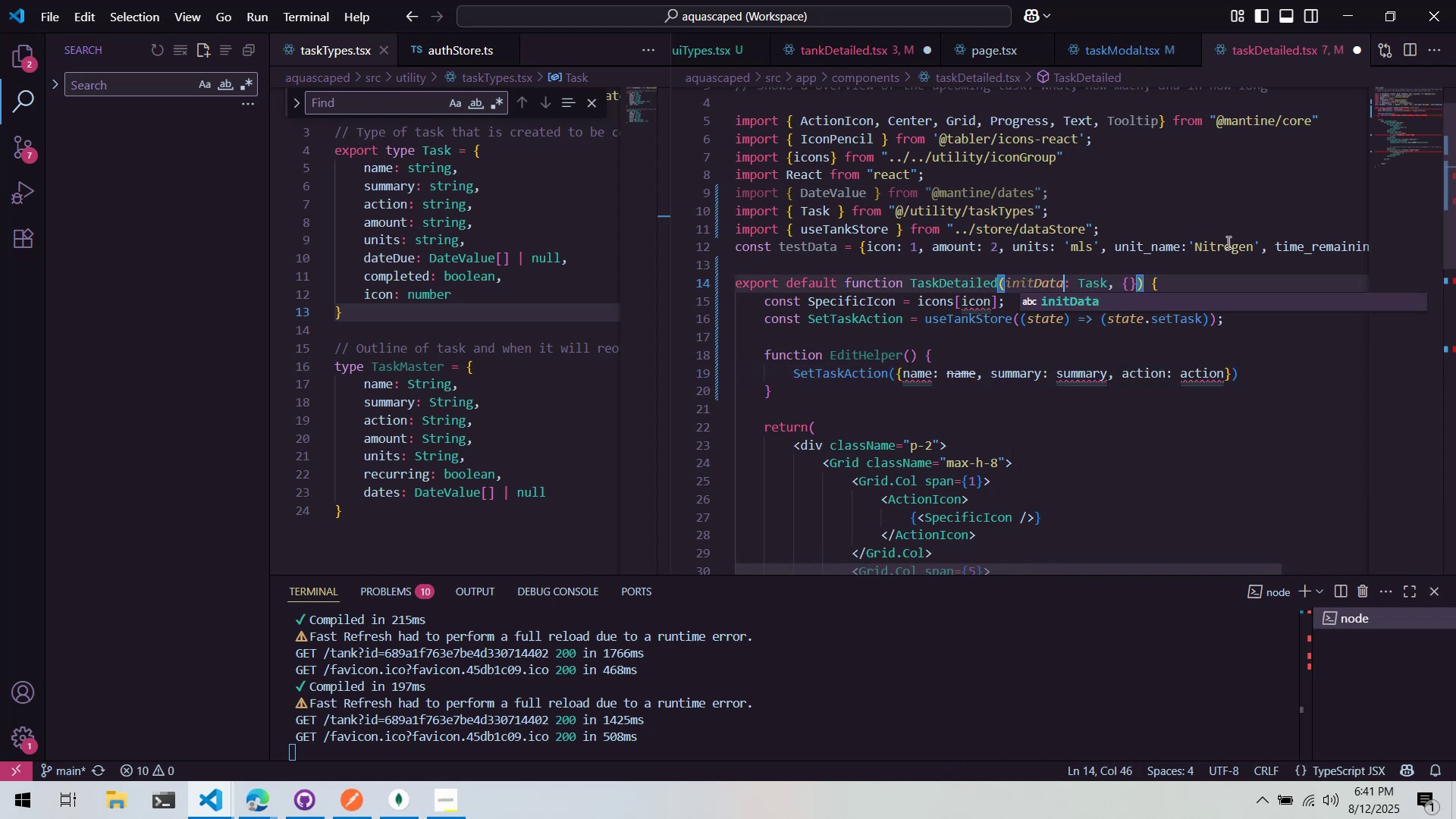 
 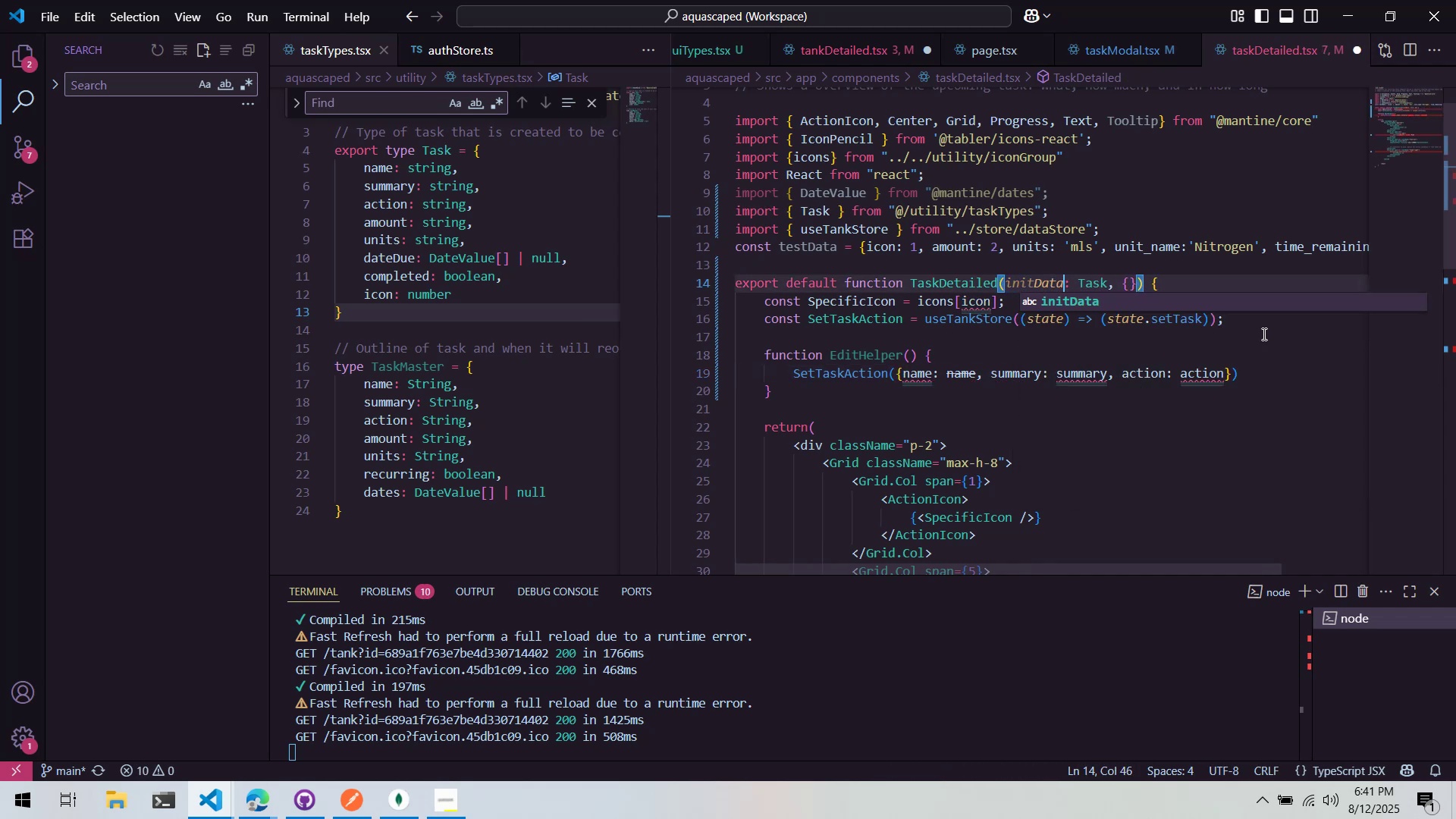 
left_click([1227, 242])
 